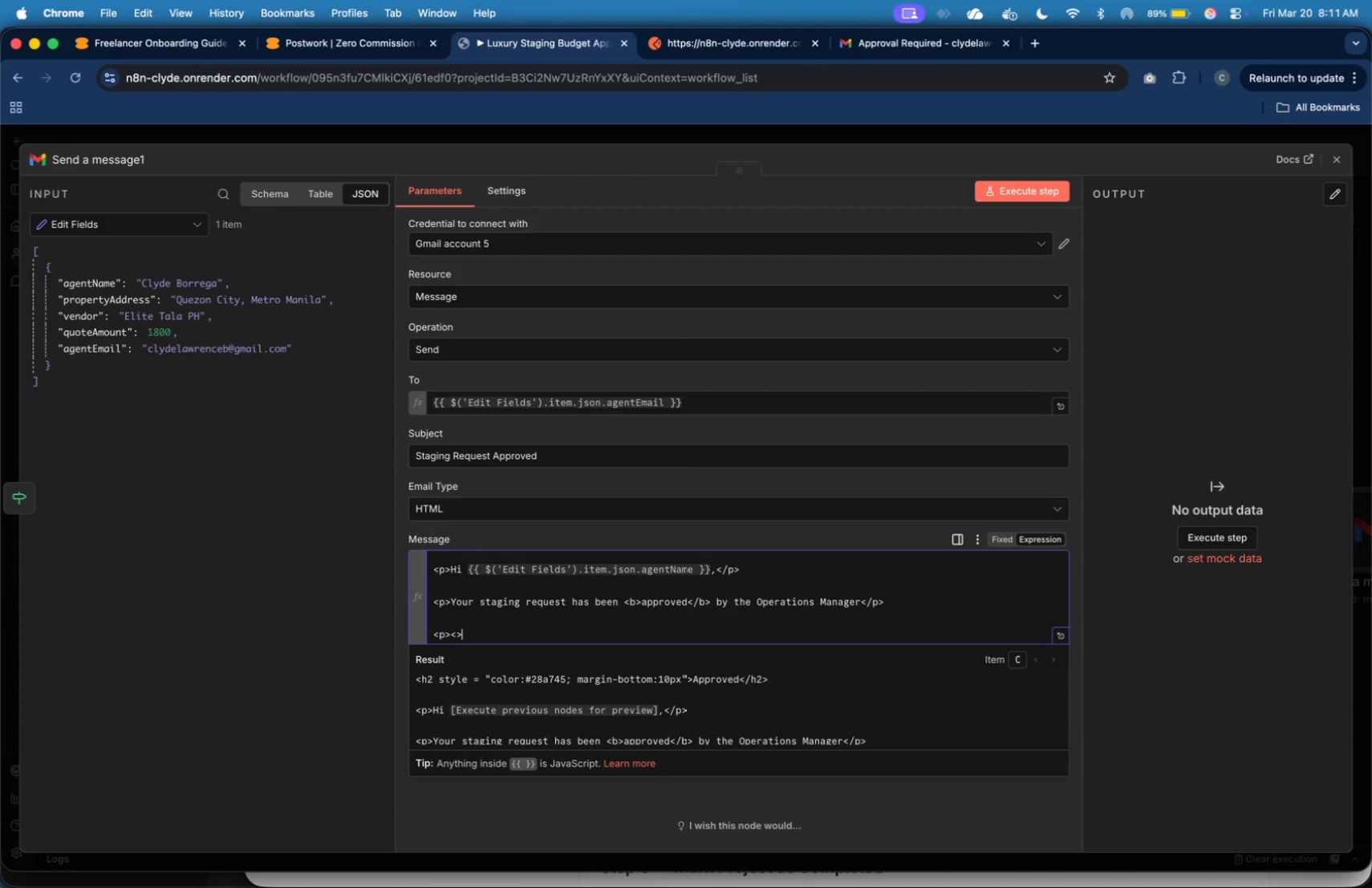 
key(Shift+Period)
 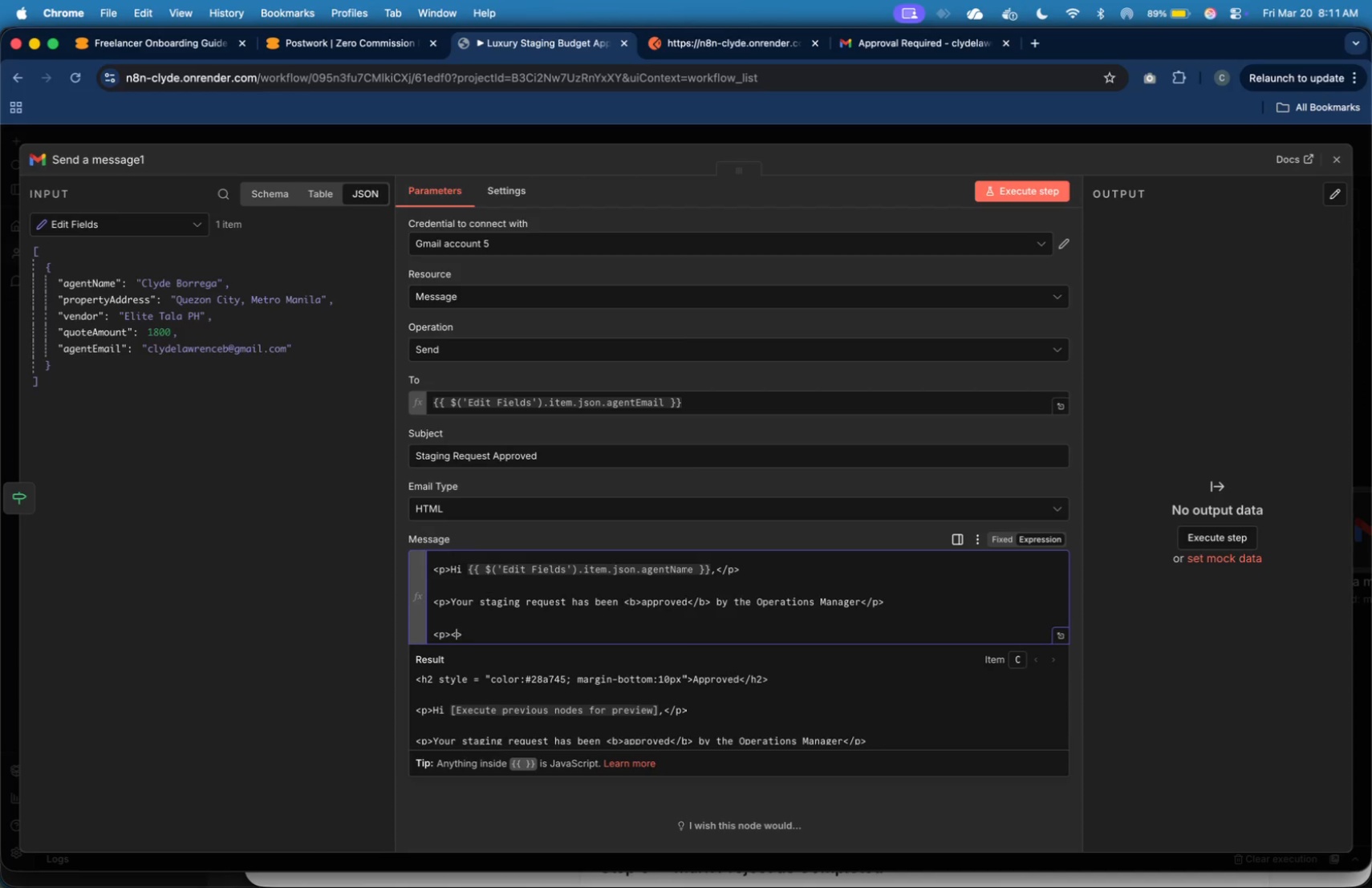 
key(ArrowLeft)
 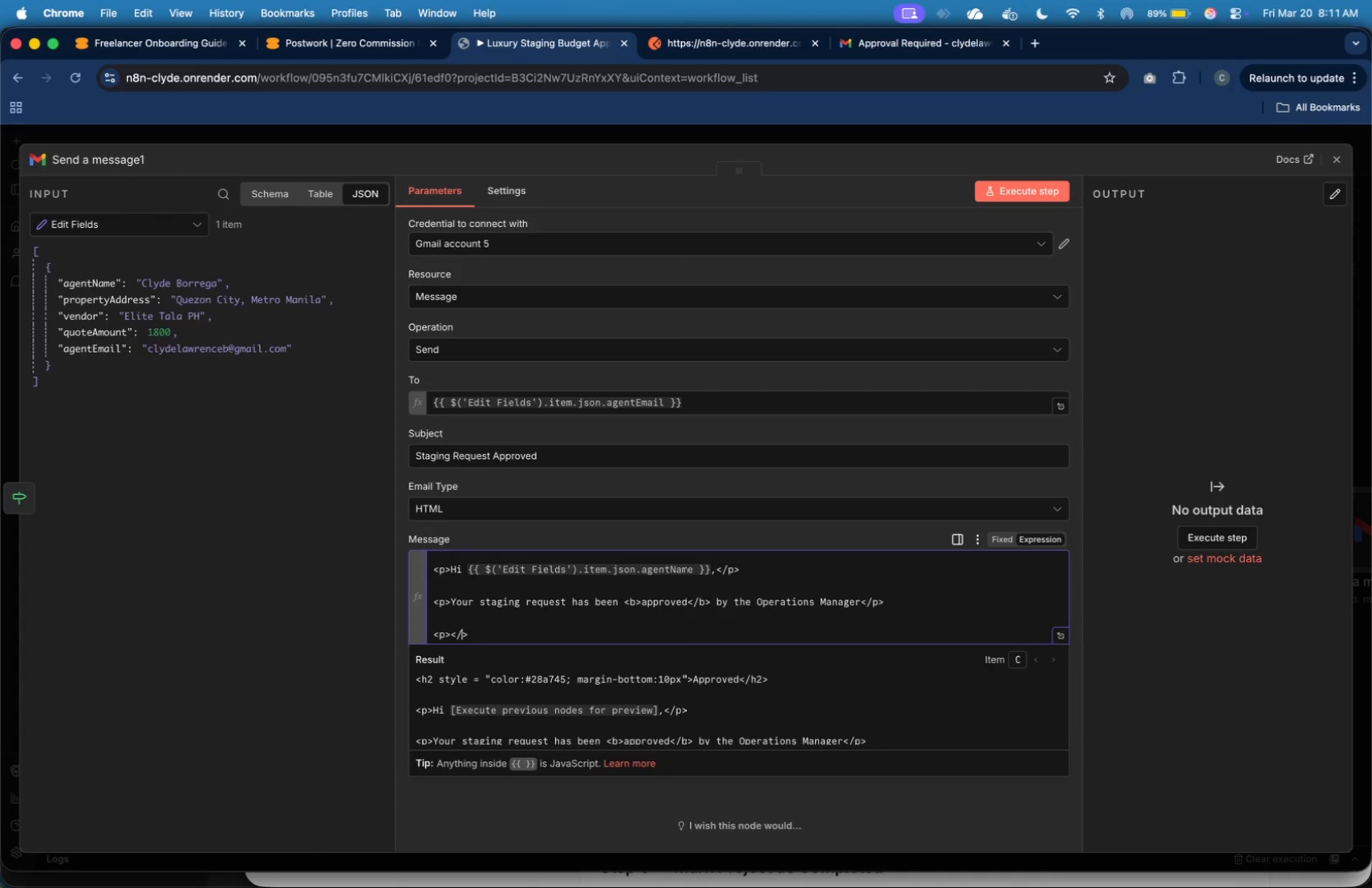 
key(Slash)
 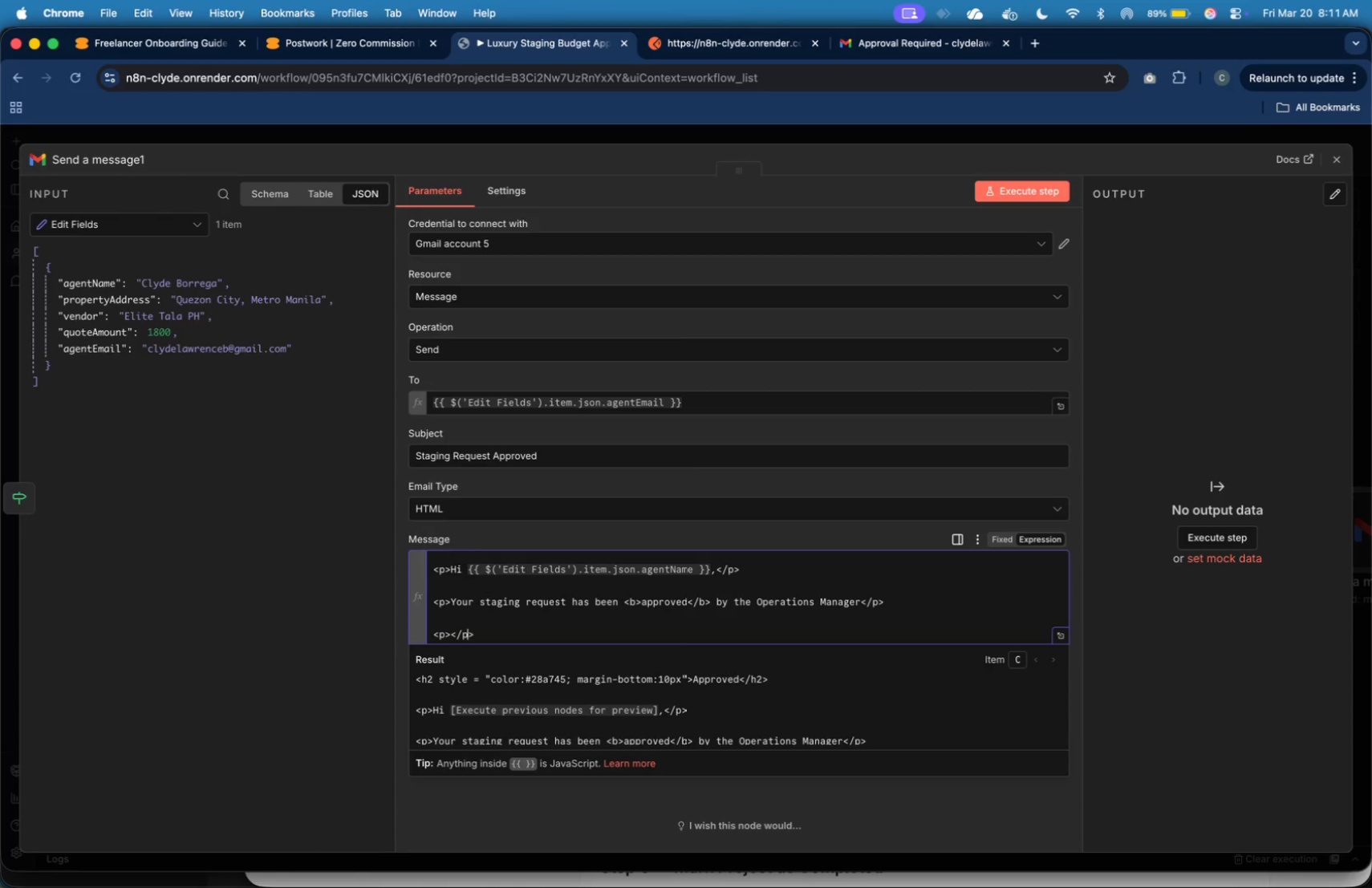 
key(P)
 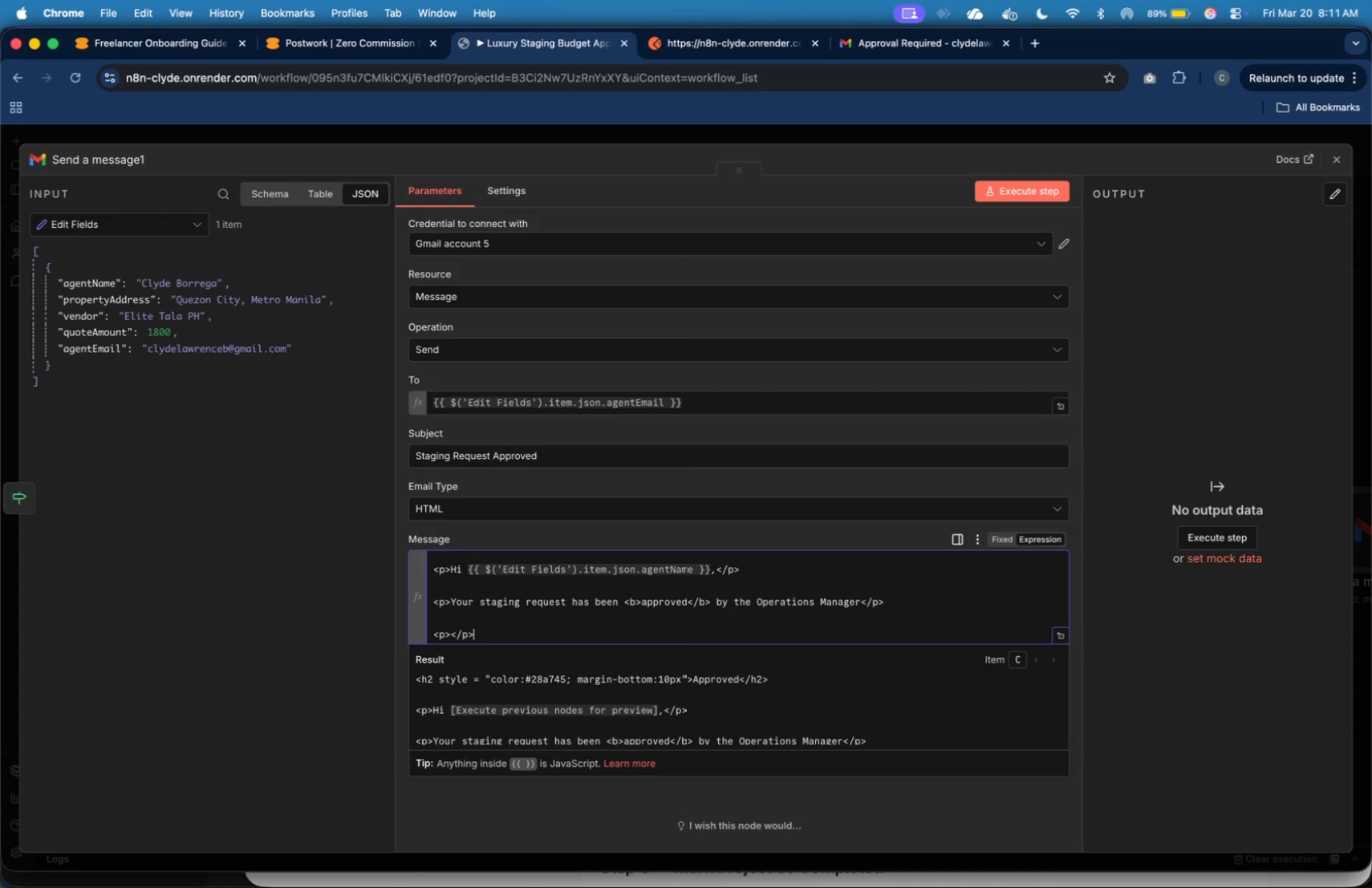 
key(ArrowDown)
 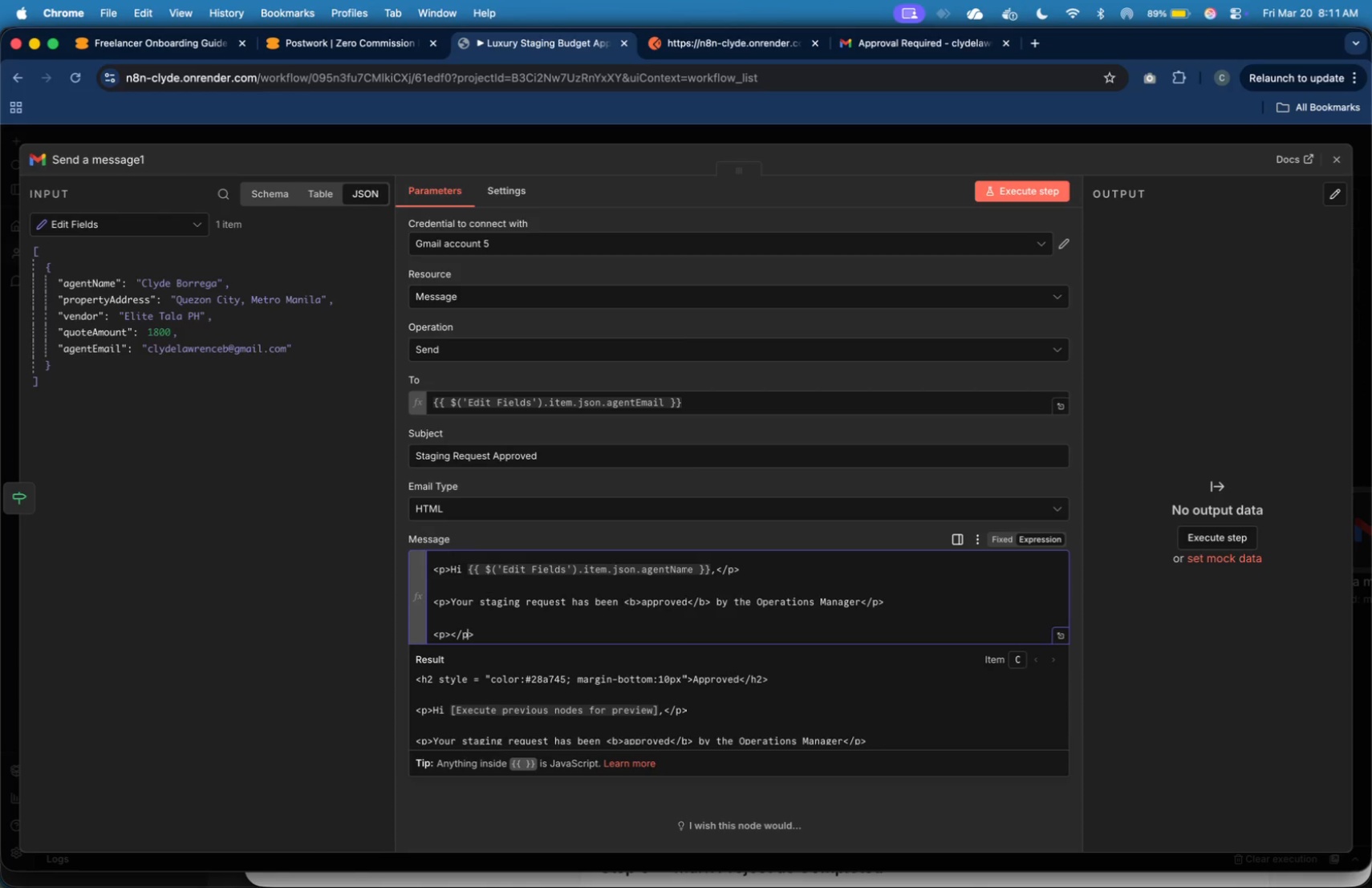 
hold_key(key=ArrowLeft, duration=0.8)
 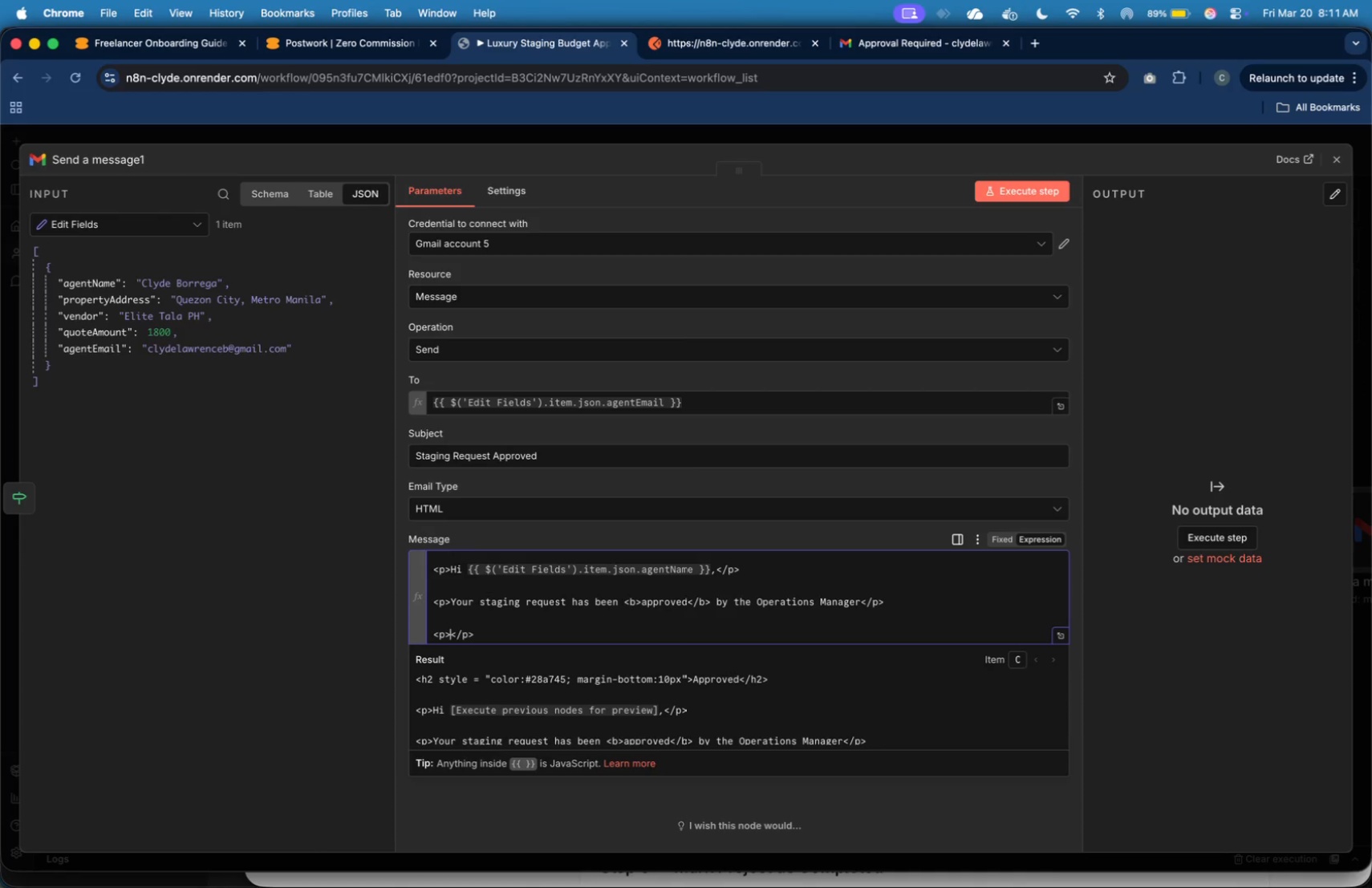 
key(ArrowRight)
 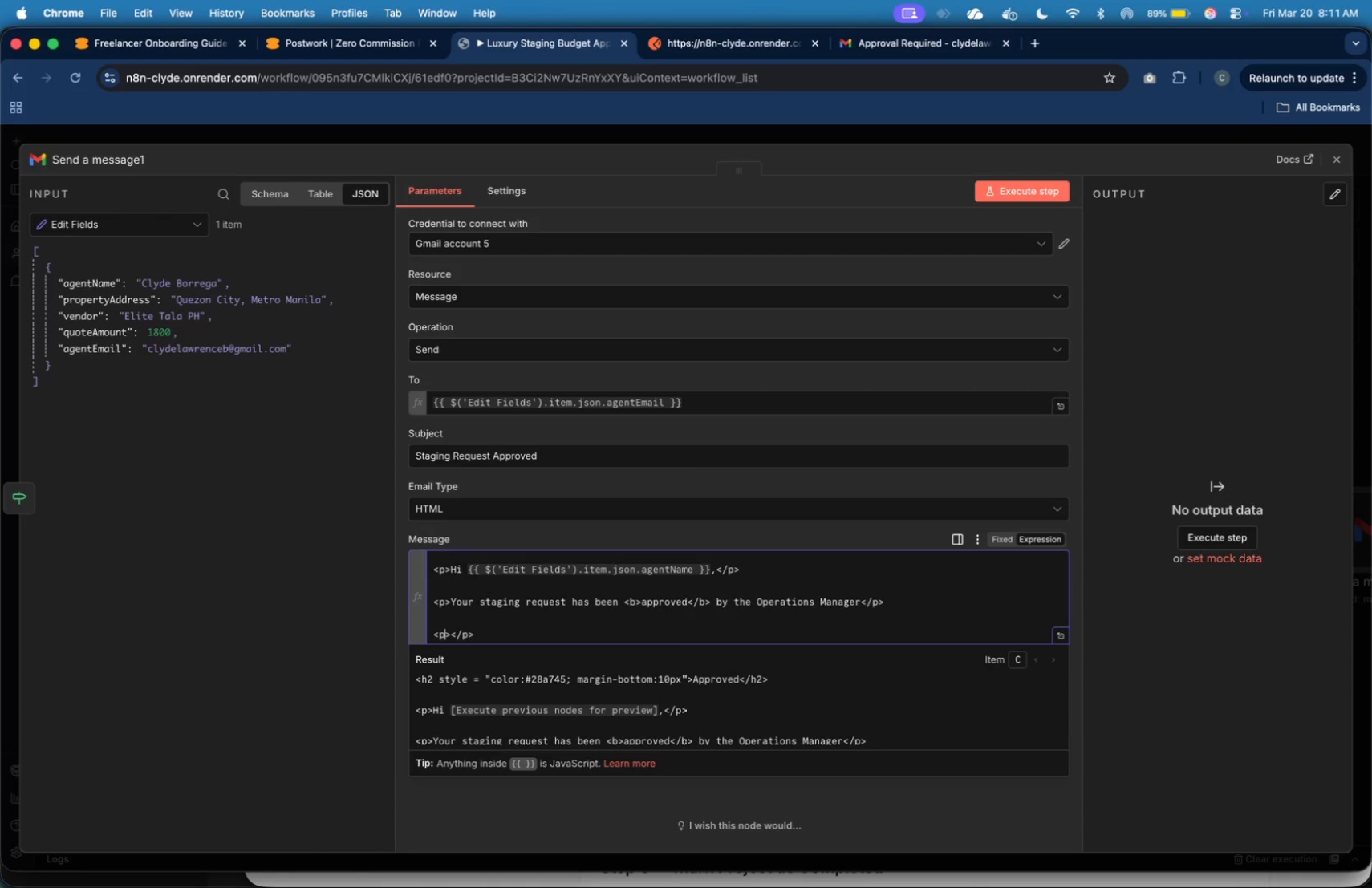 
key(ArrowLeft)
 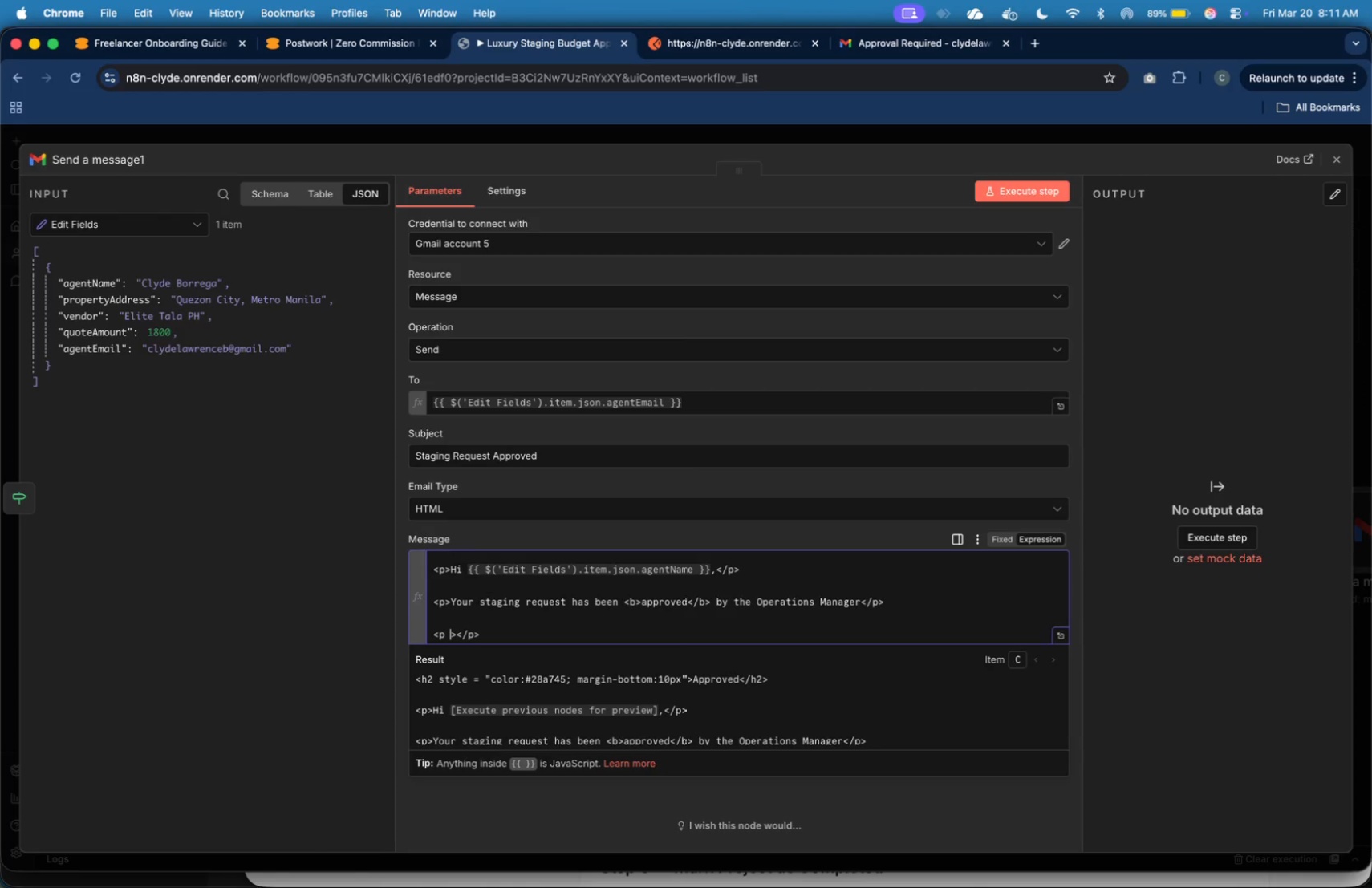 
type( style = "margin-top:15px)
 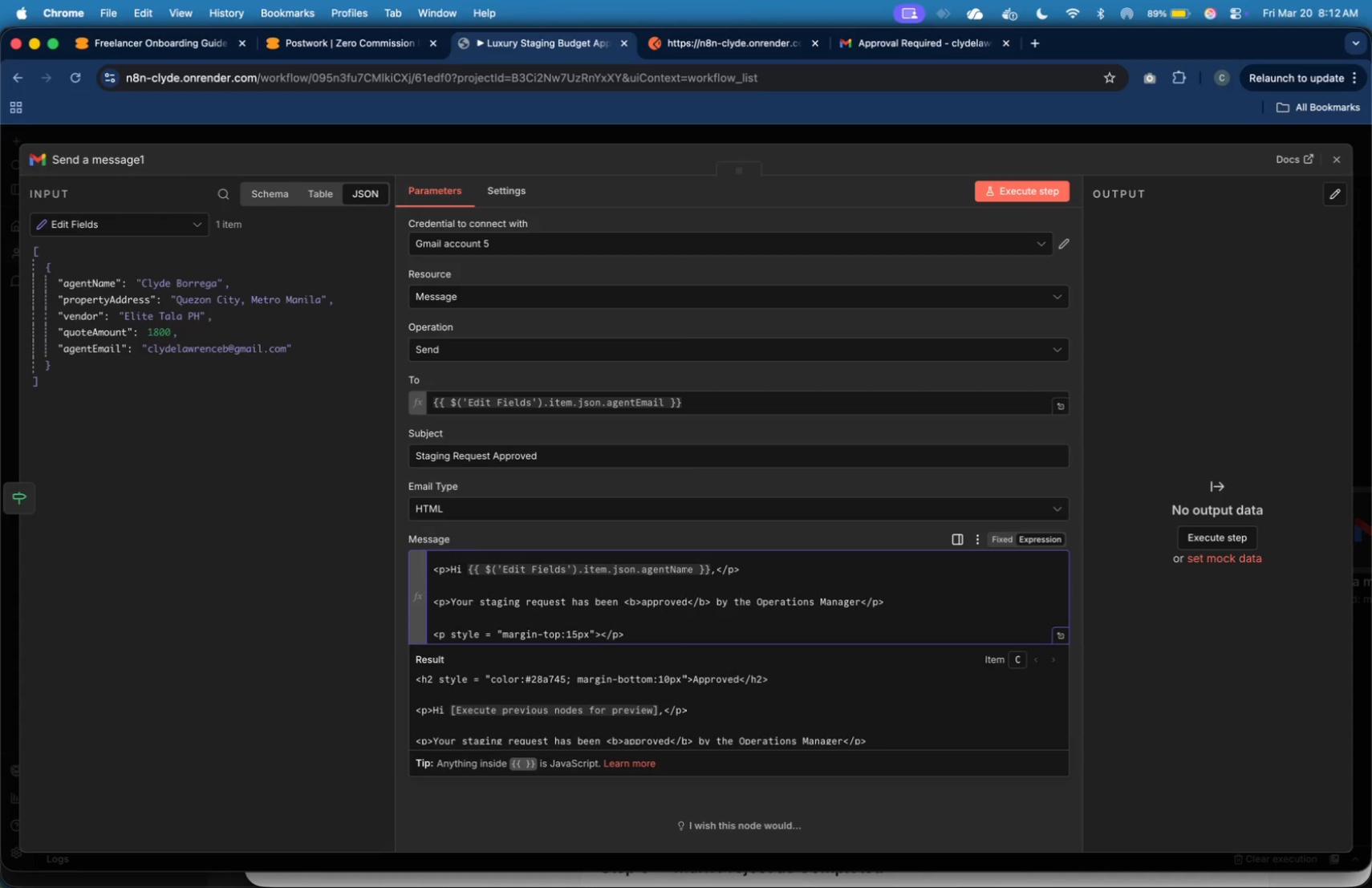 
key(ArrowRight)
 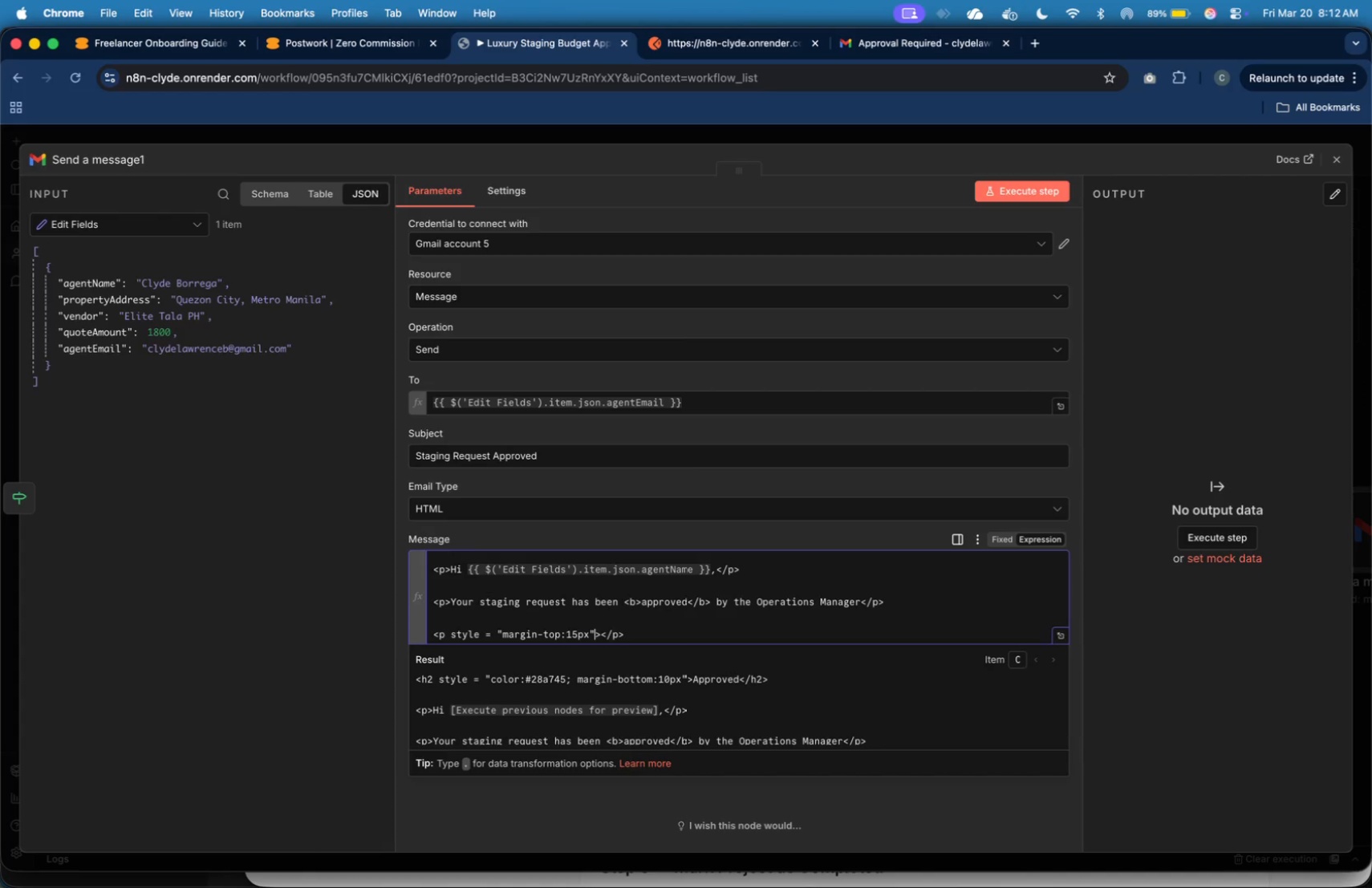 
key(ArrowLeft)
 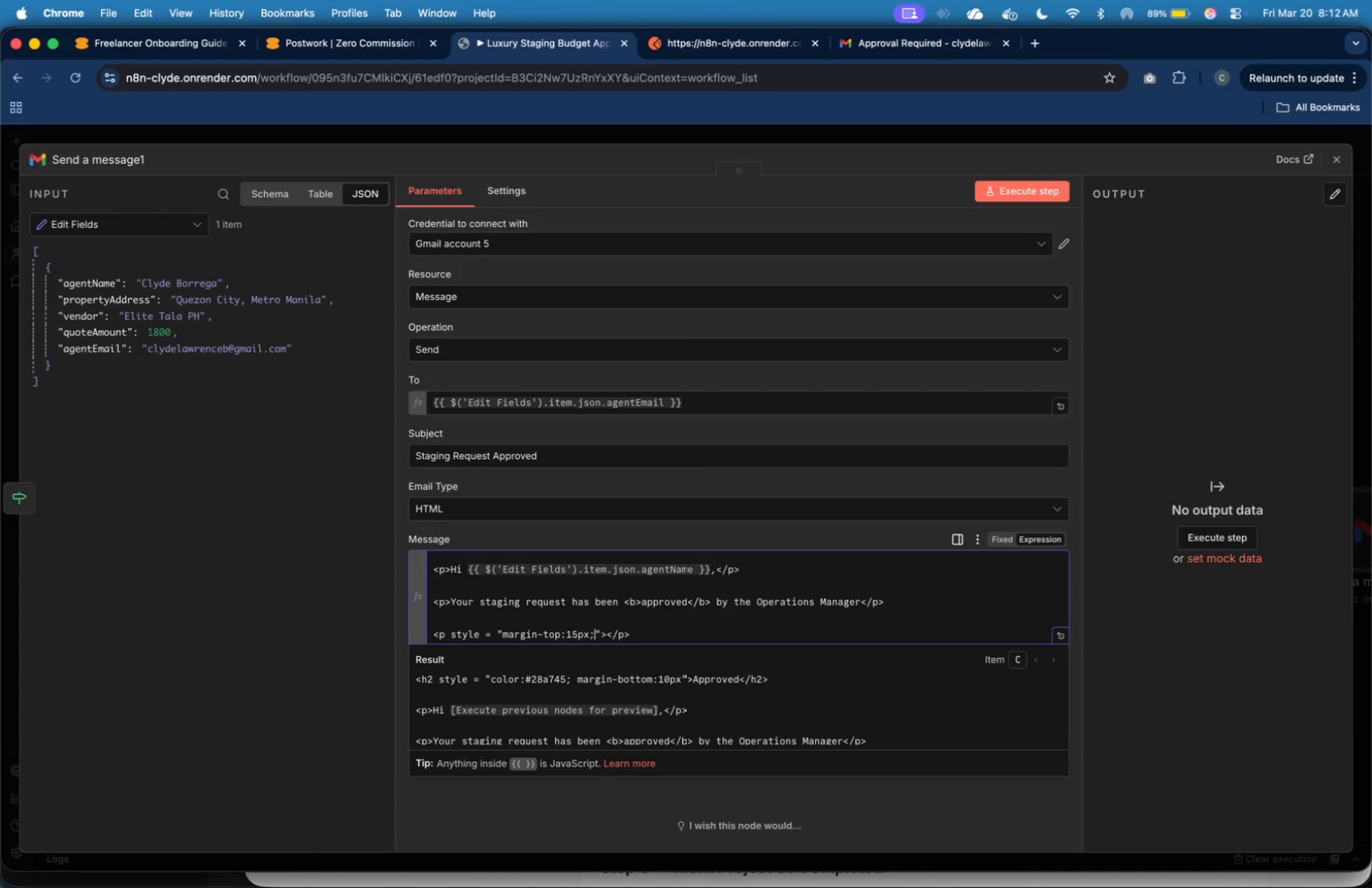 
key(Semicolon)
 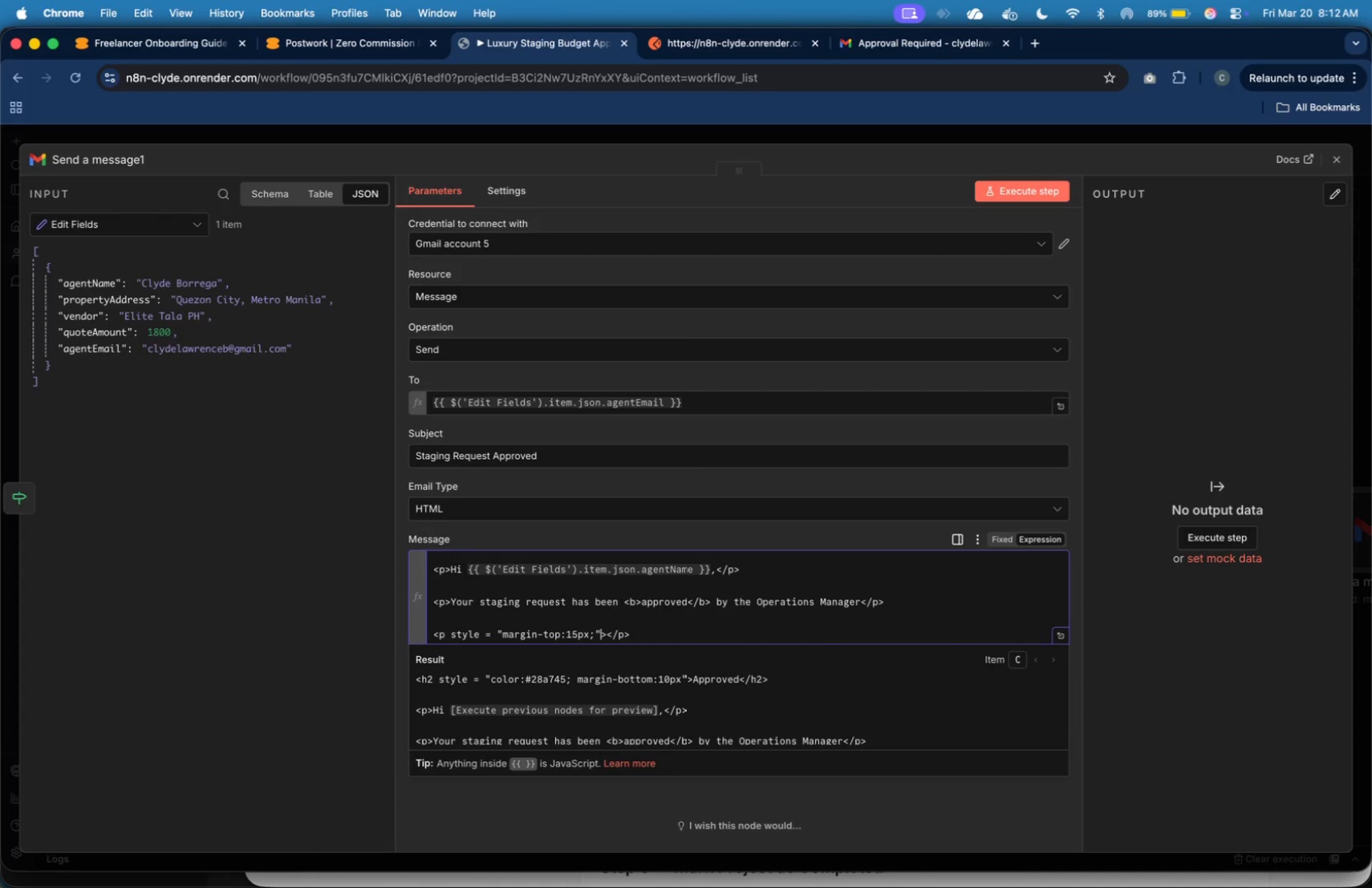 
key(ArrowRight)
 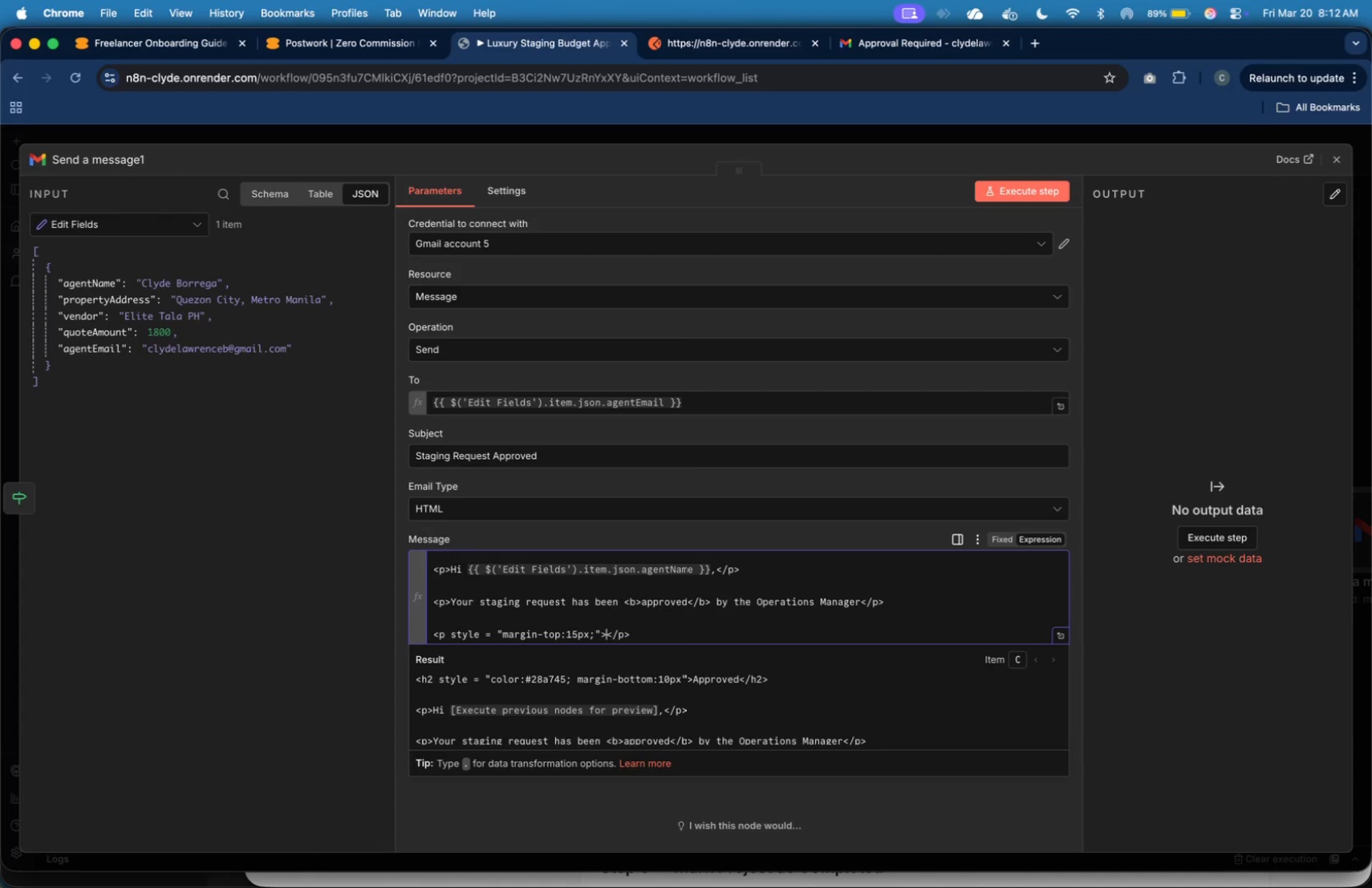 
key(ArrowRight)
 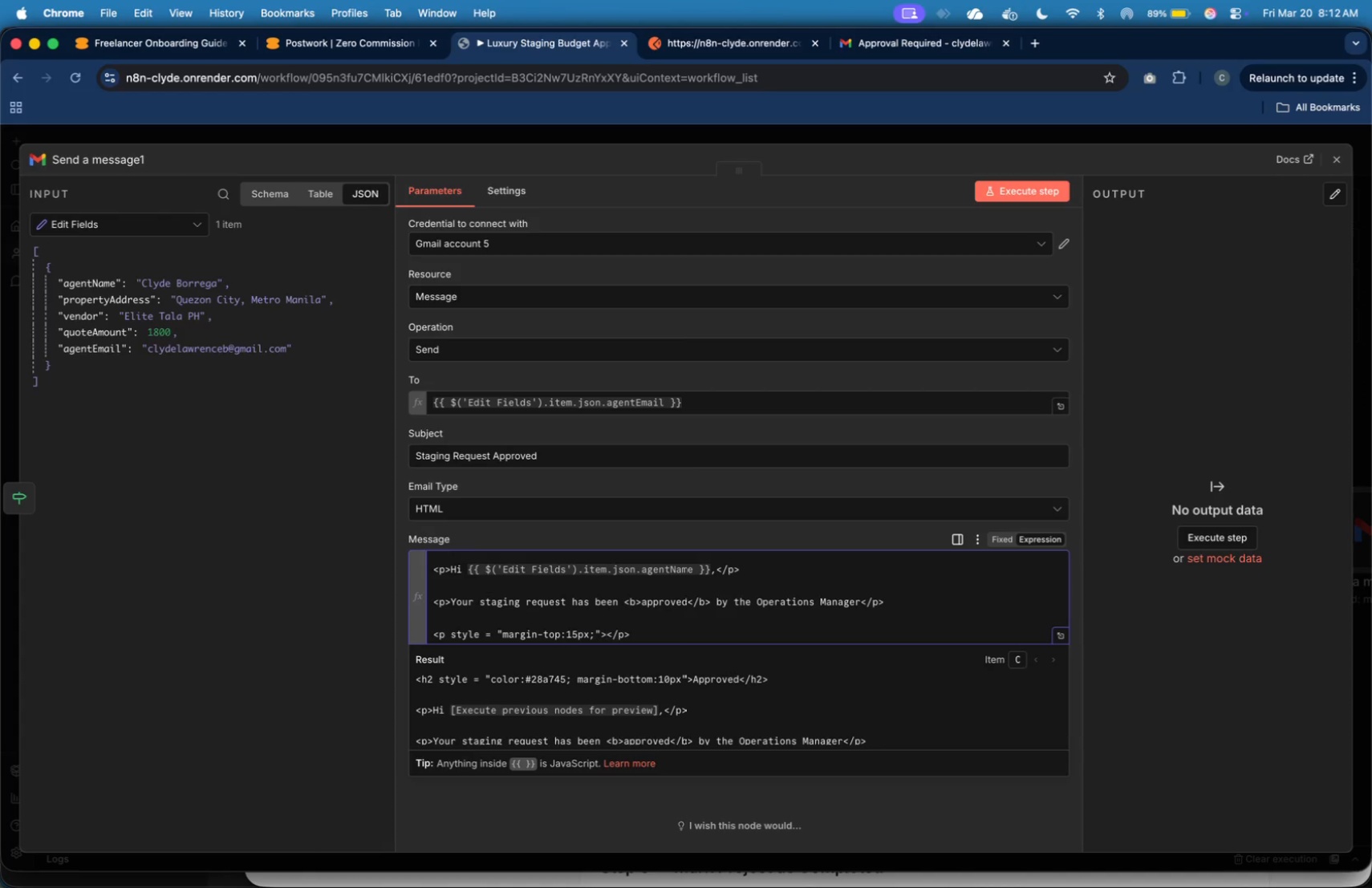 
key(Shift+Comma)
 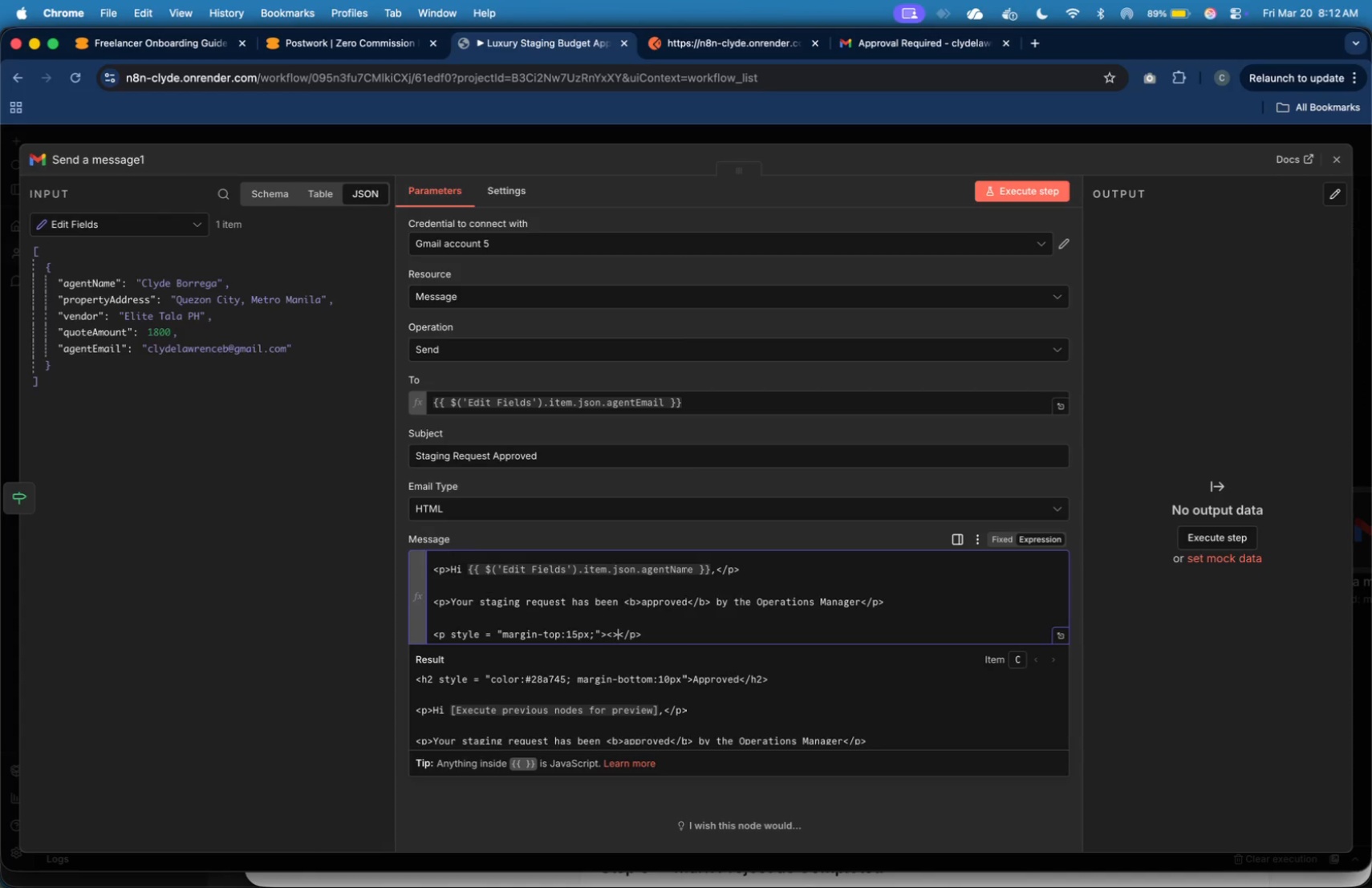 
key(Shift+Period)
 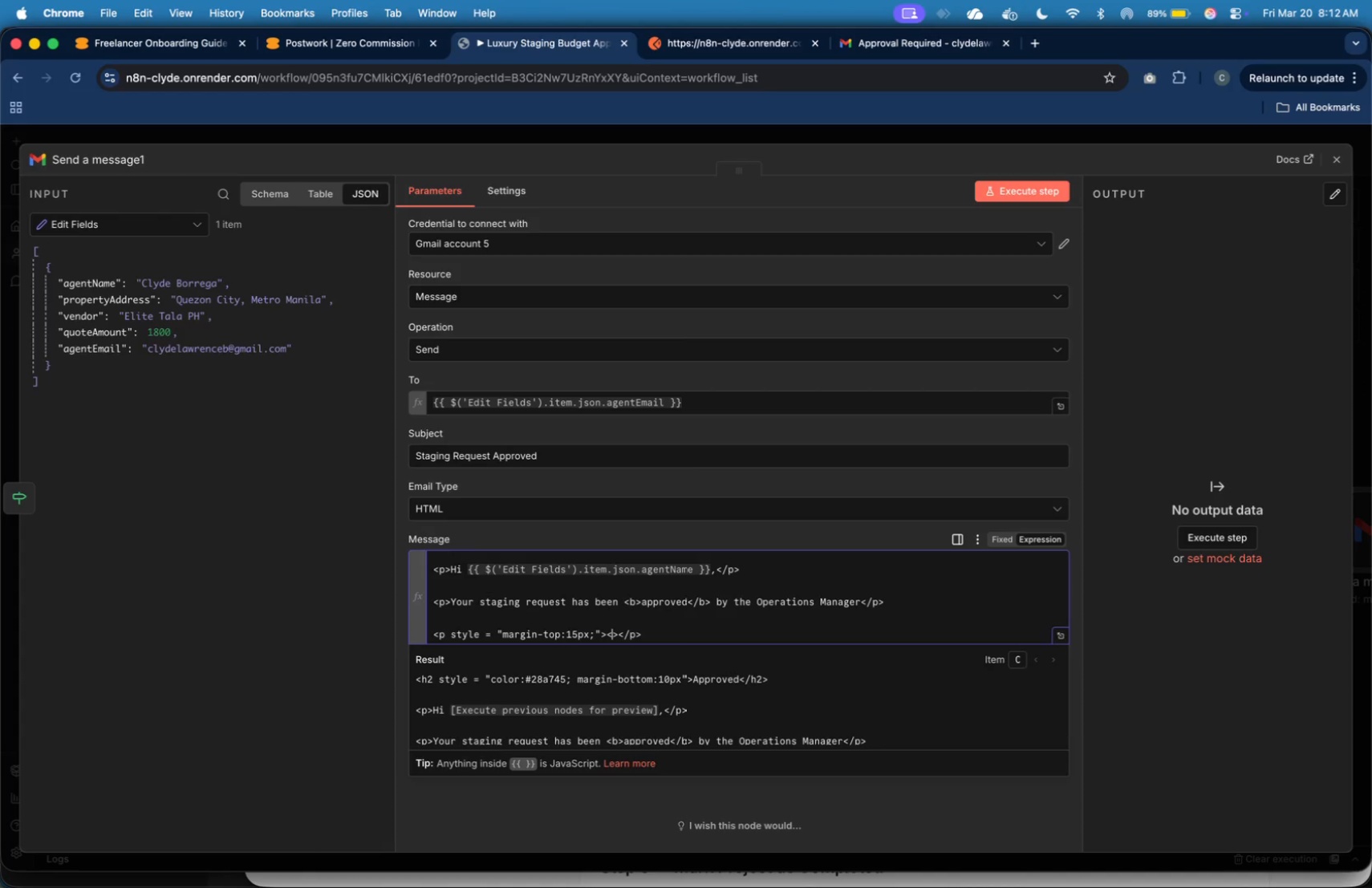 
key(ArrowLeft)
 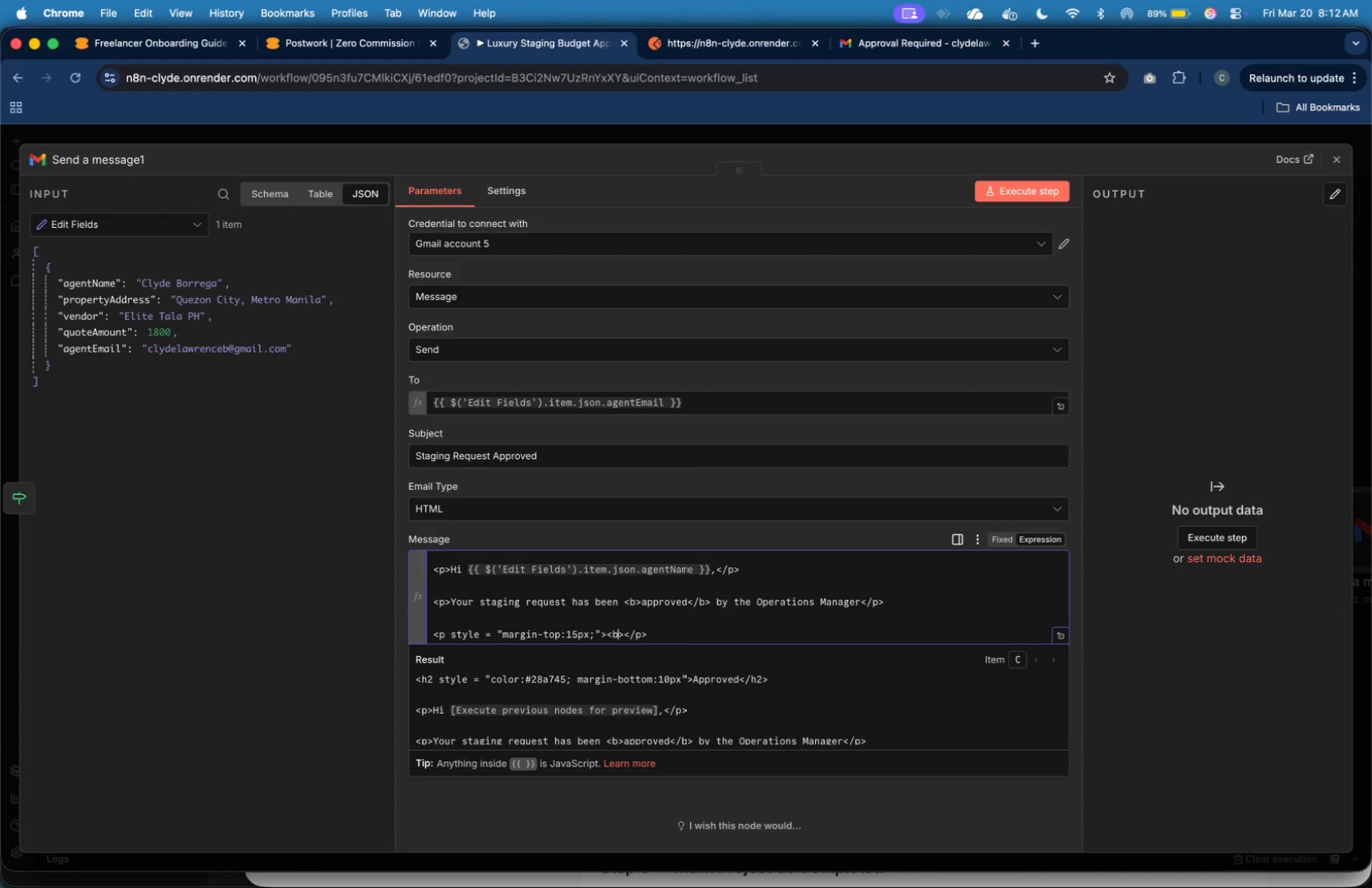 
key(B)
 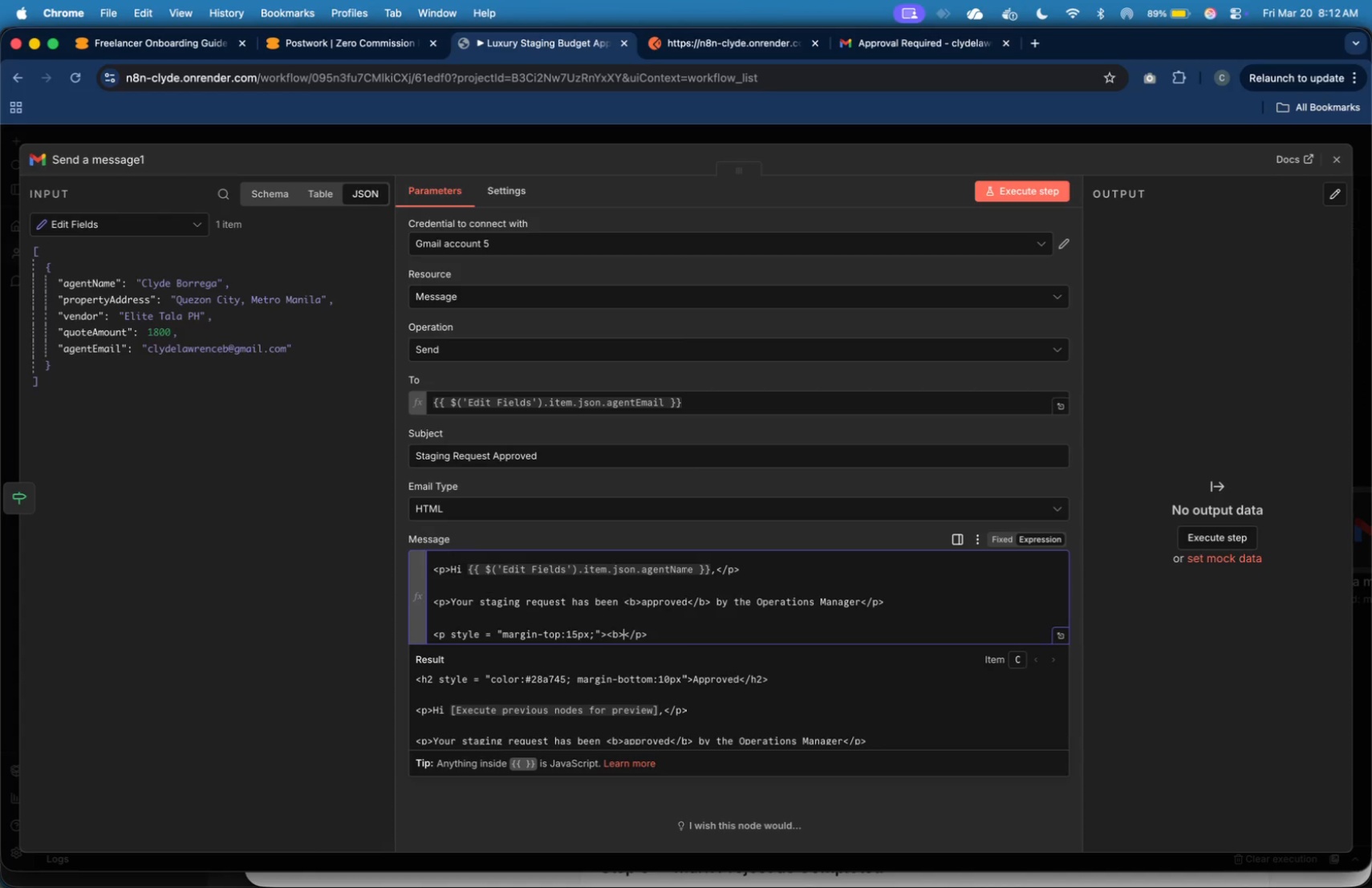 
key(ArrowRight)
 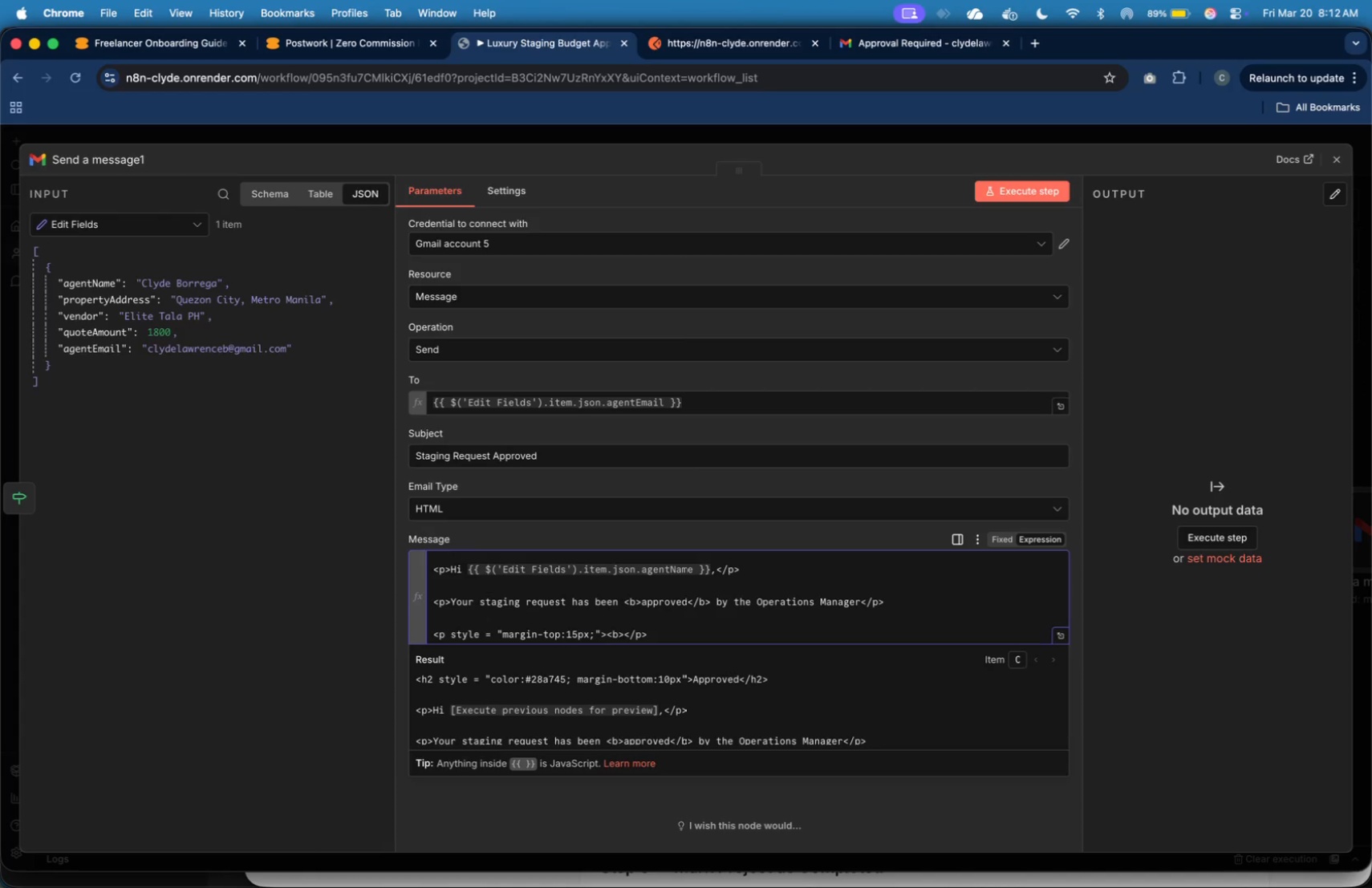 
key(Shift+Comma)
 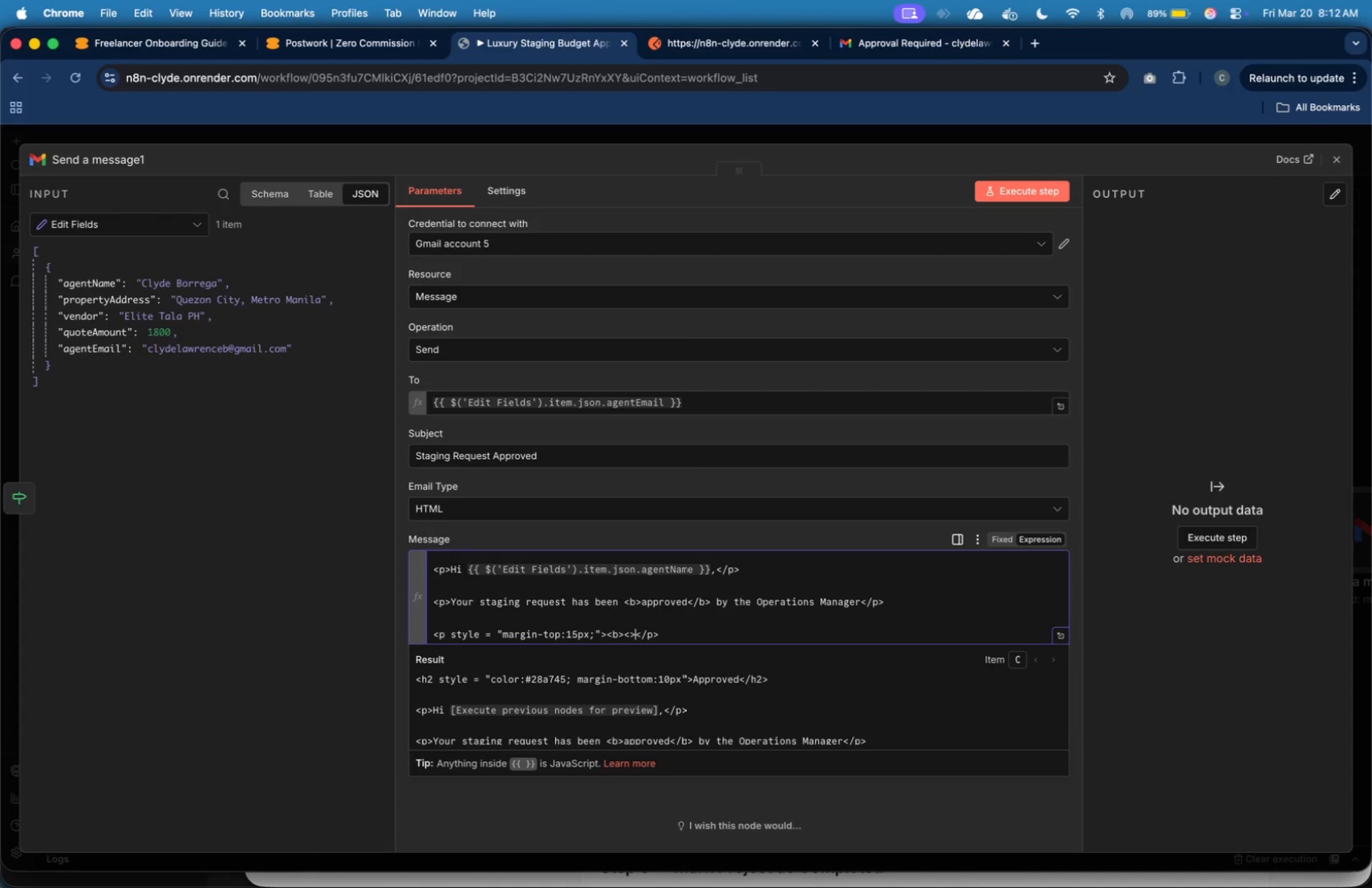 
key(Shift+Period)
 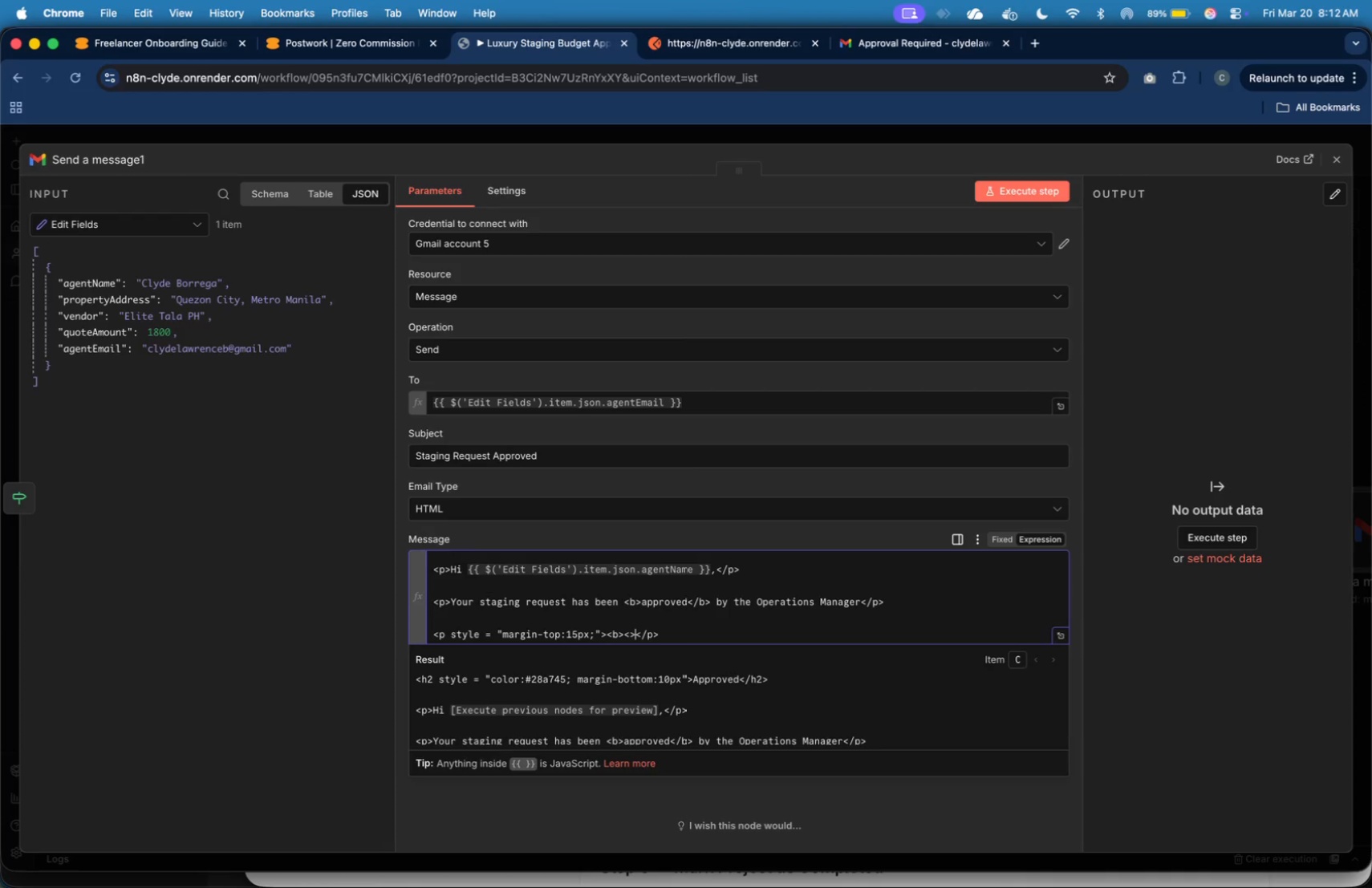 
key(ArrowLeft)
 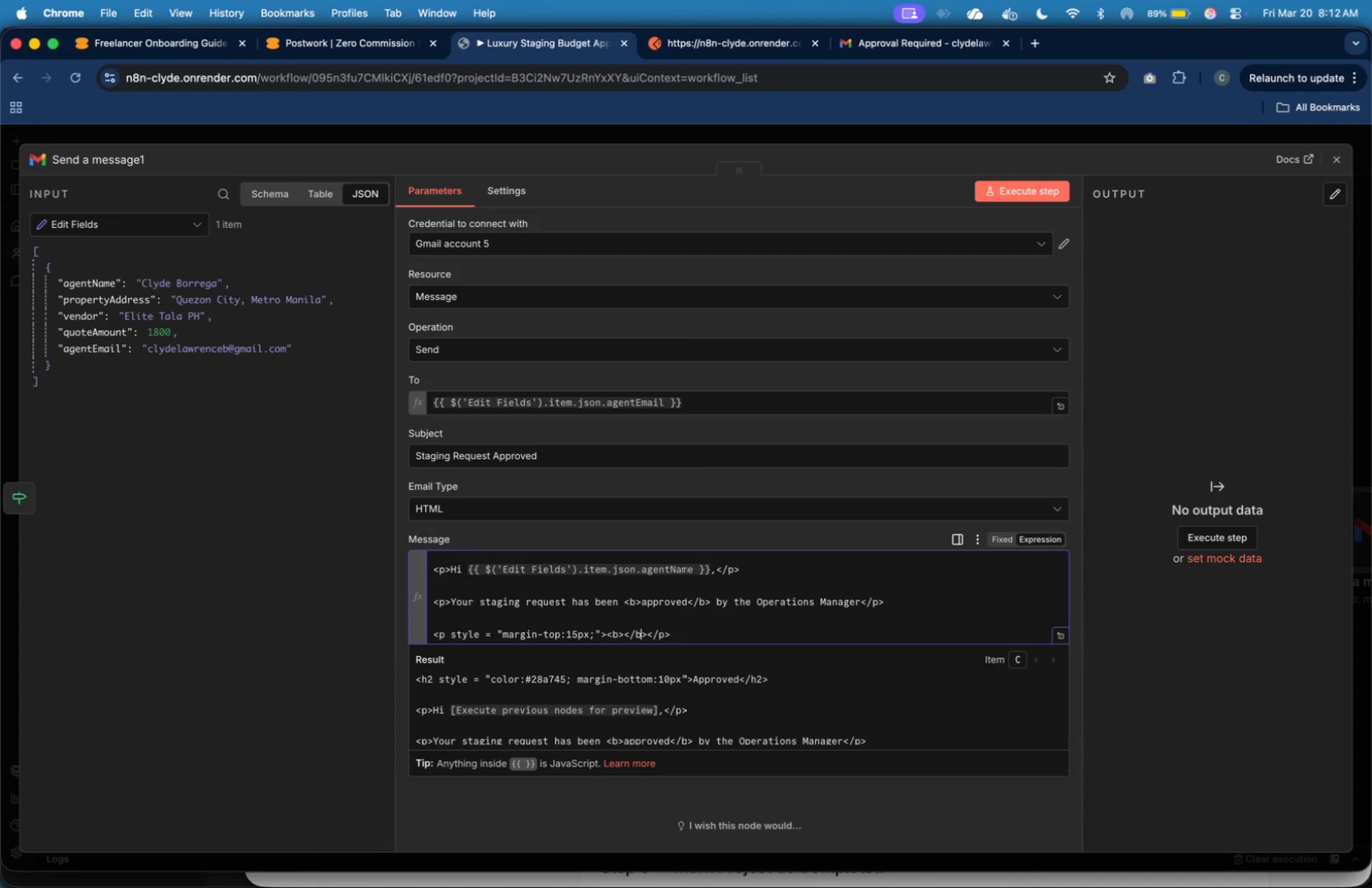 
key(Slash)
 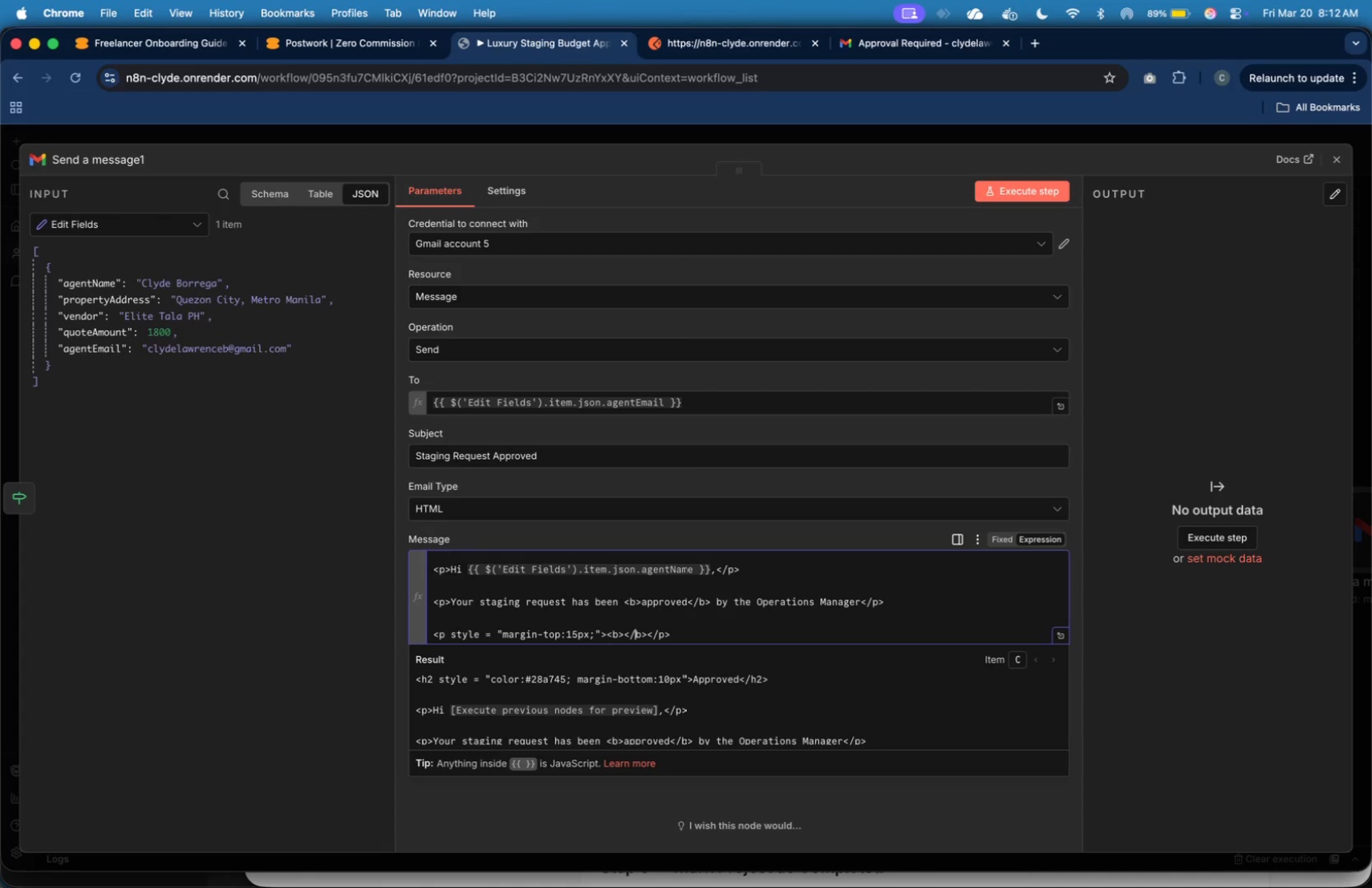 
key(B)
 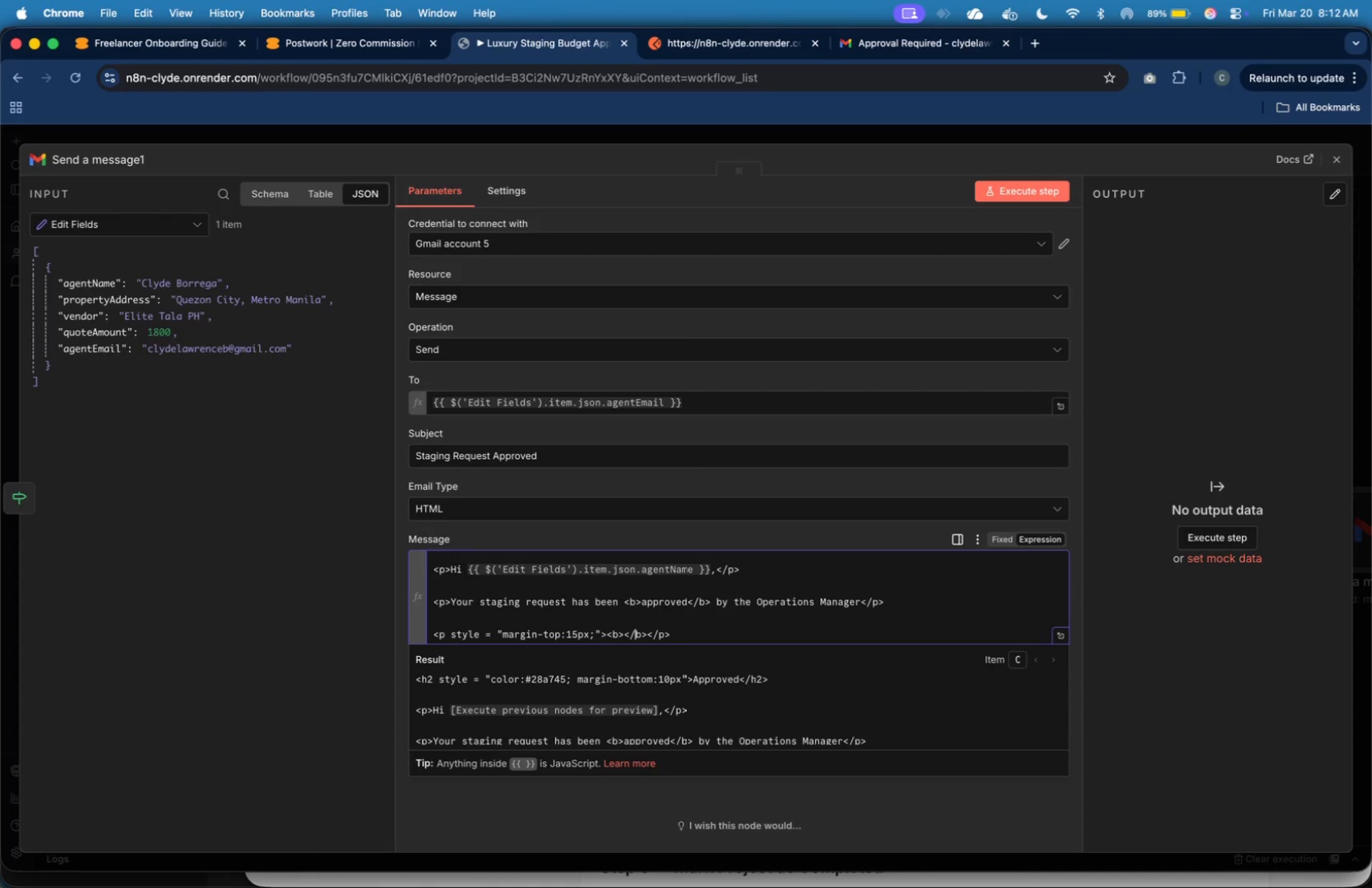 
key(ArrowLeft)
 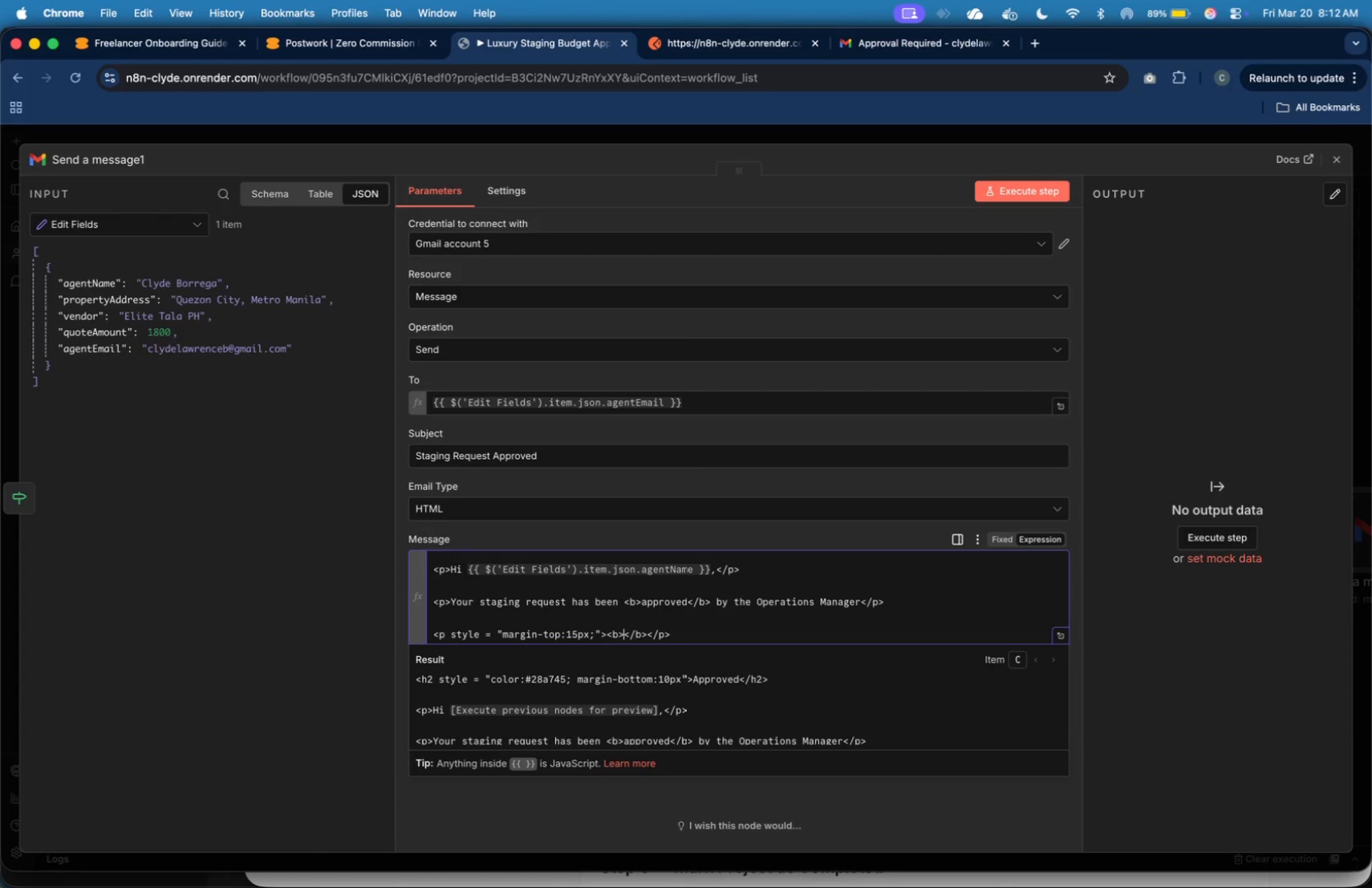 
key(ArrowLeft)
 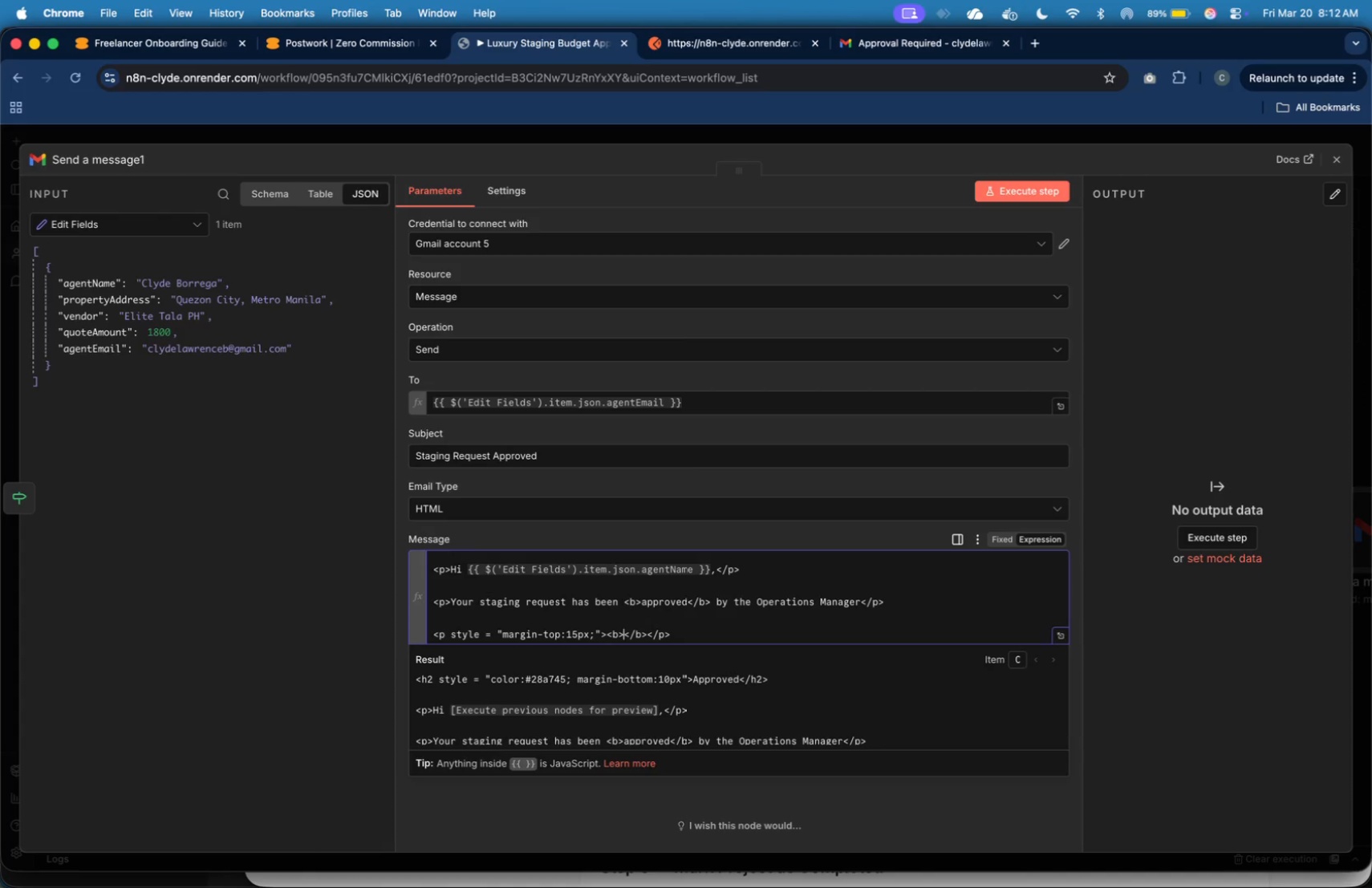 
key(ArrowLeft)
 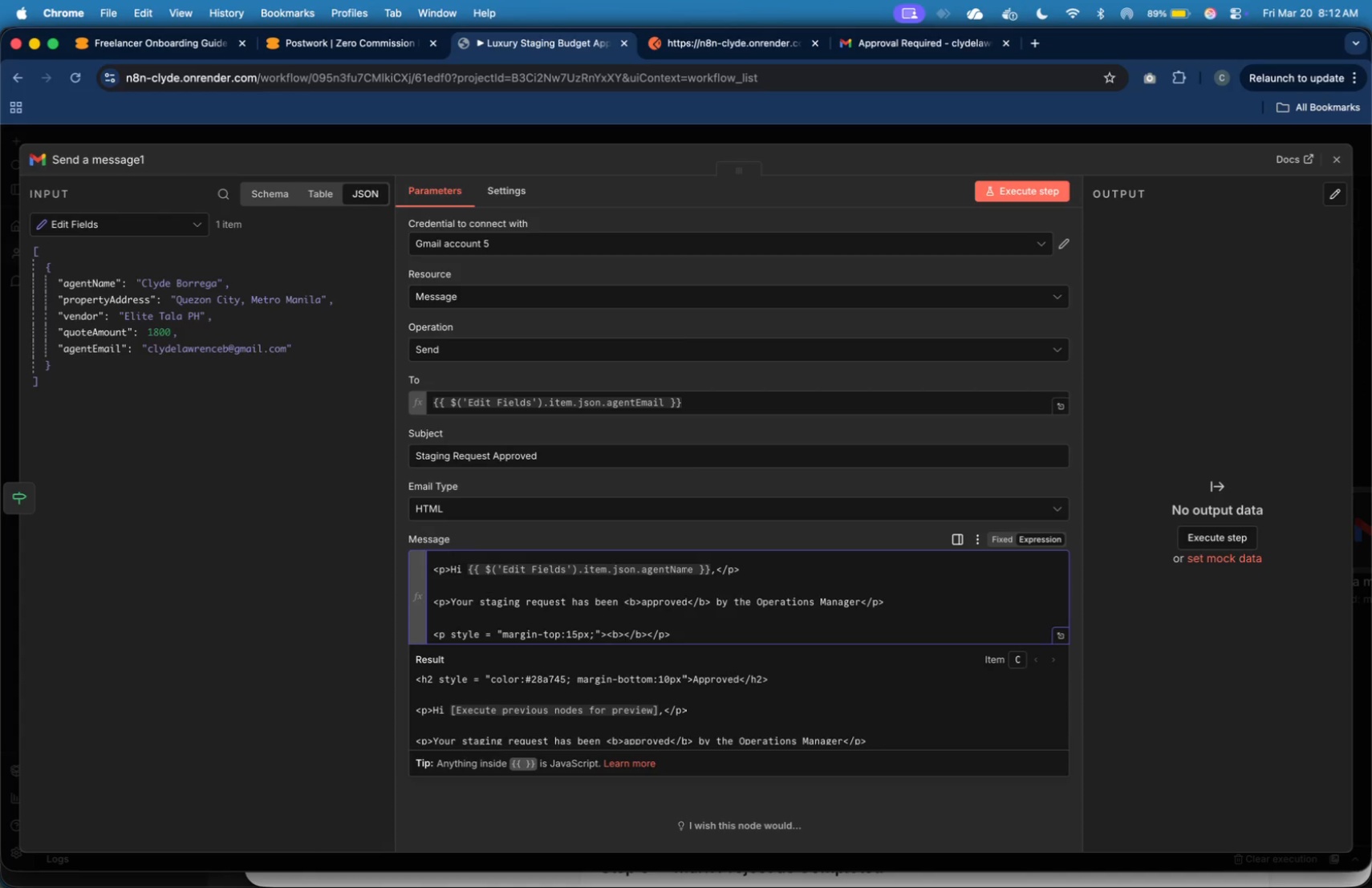 
type(Maga)
key(Backspace)
key(Backspace)
type(a)
key(Backspace)
type(nager Comment:)
 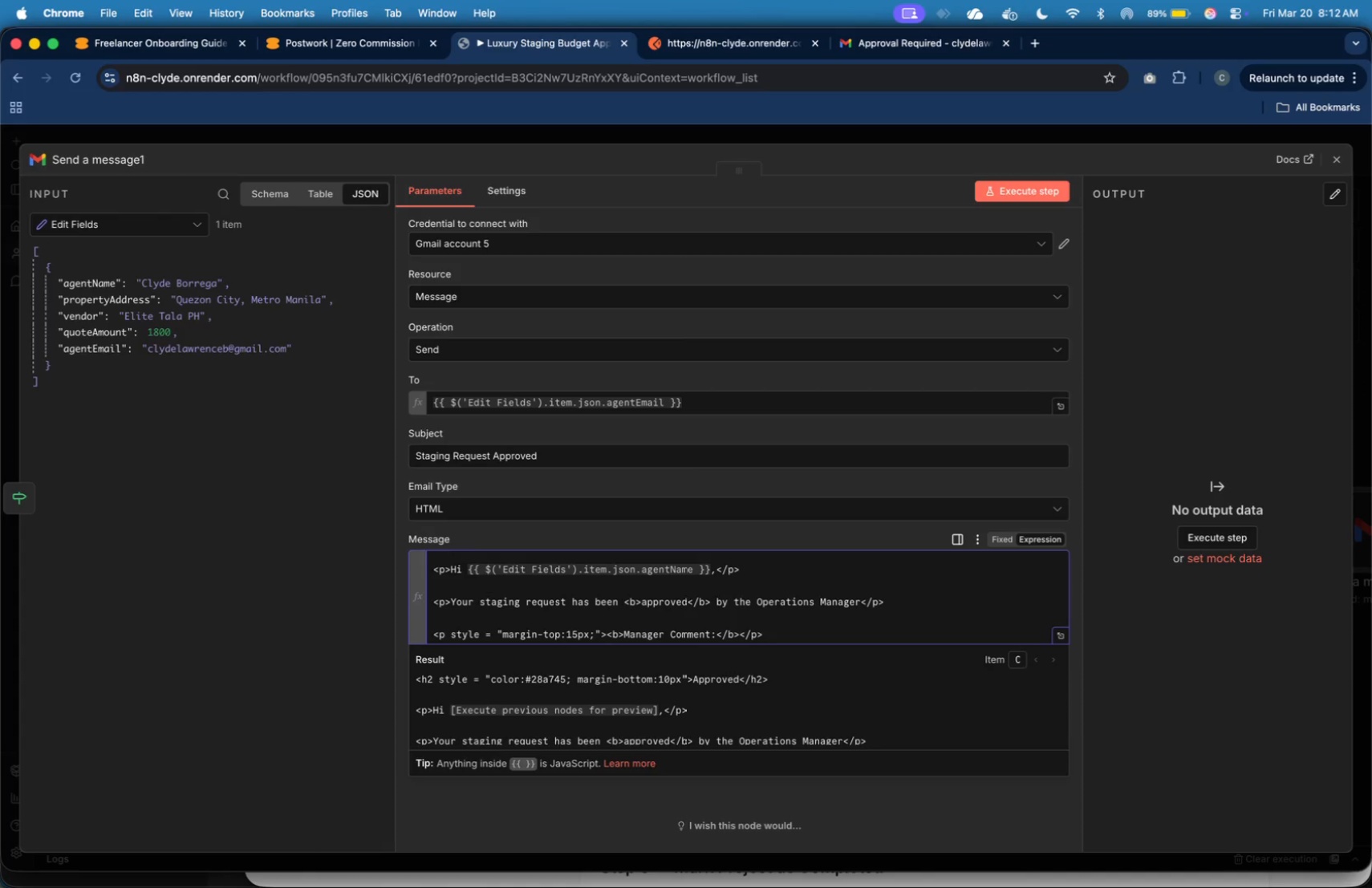 
hold_key(key=ArrowRight, duration=0.9)
 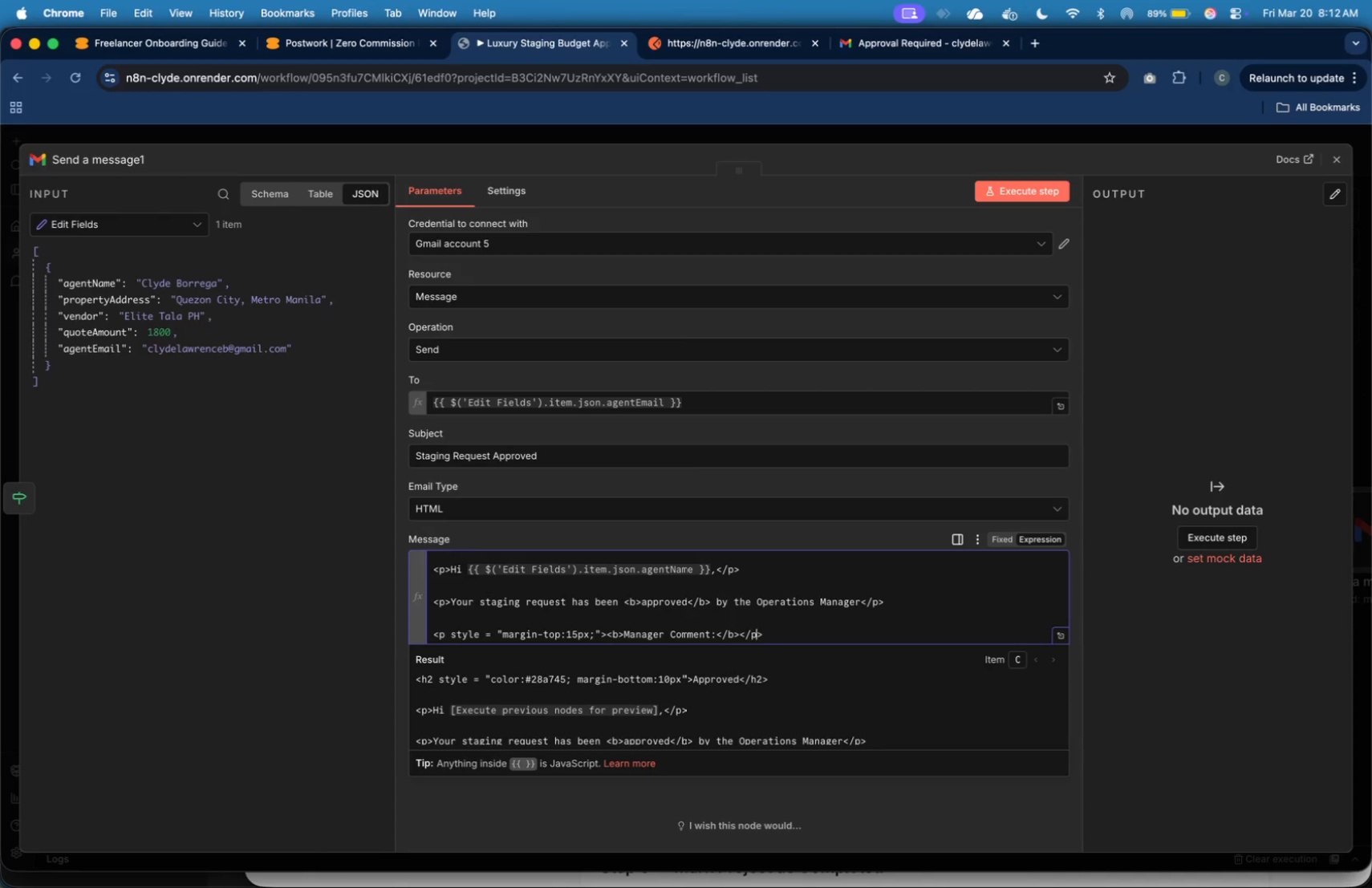 
key(ArrowRight)
 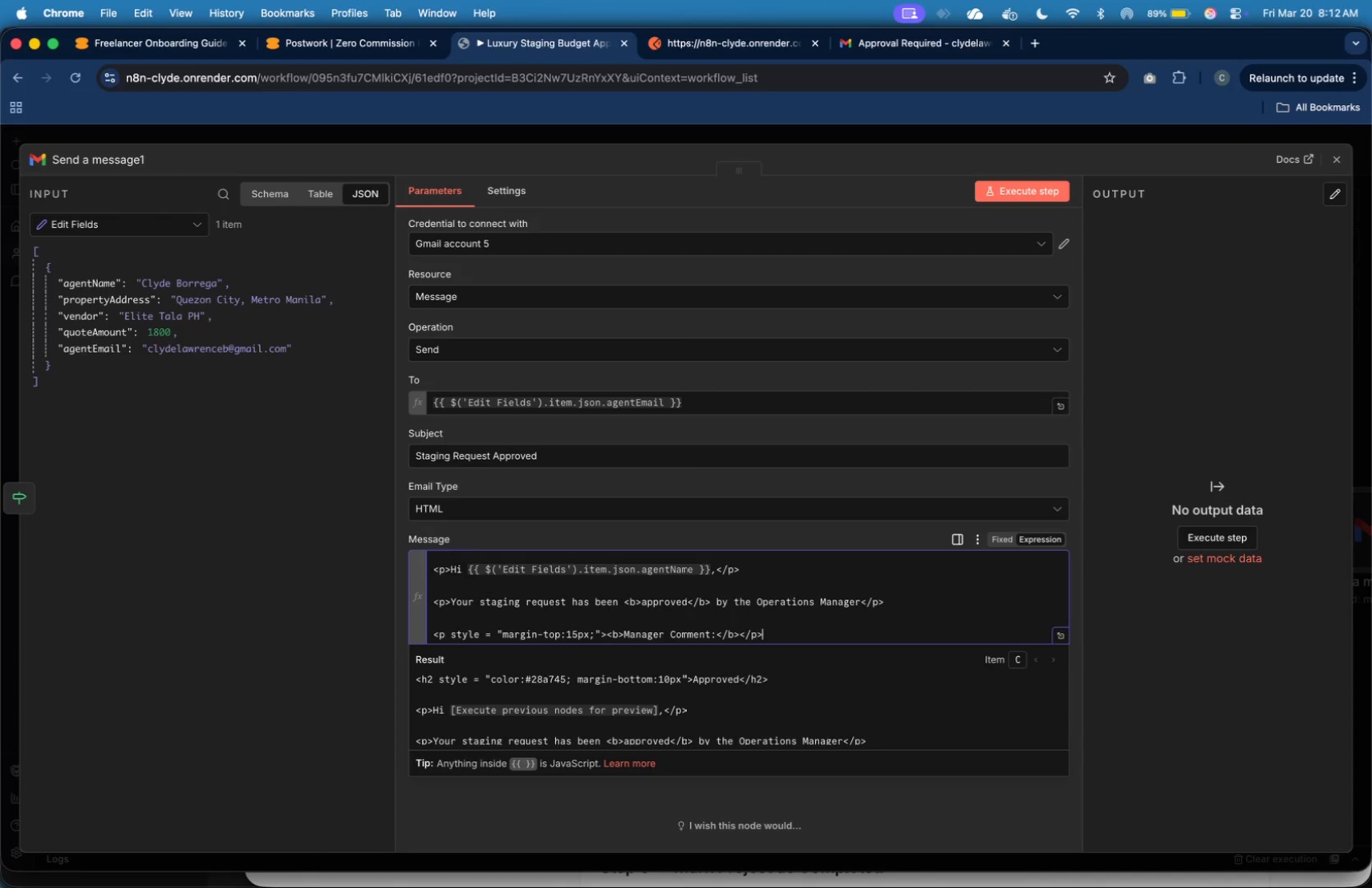 
key(ArrowRight)
 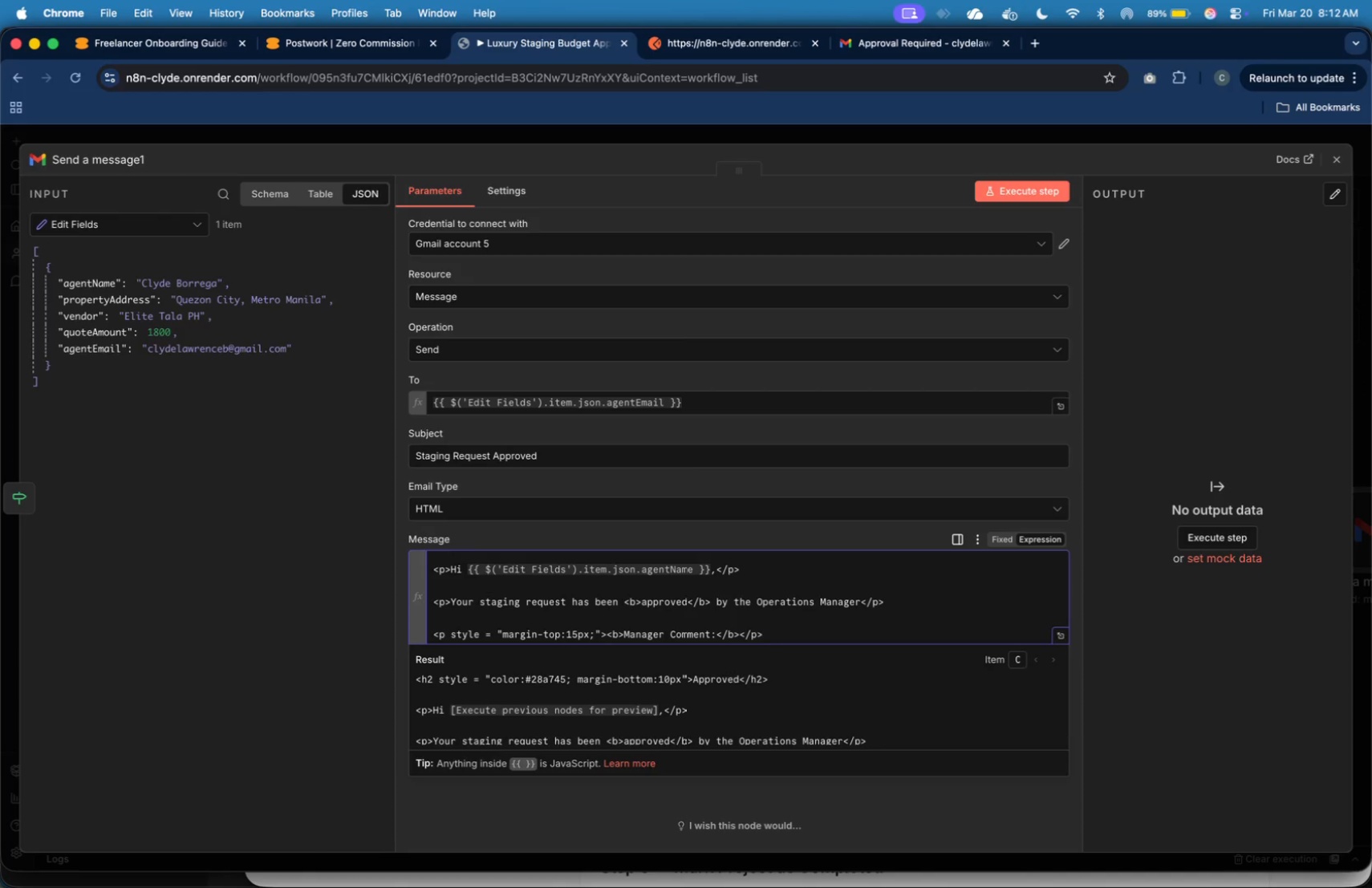 
key(ArrowDown)
 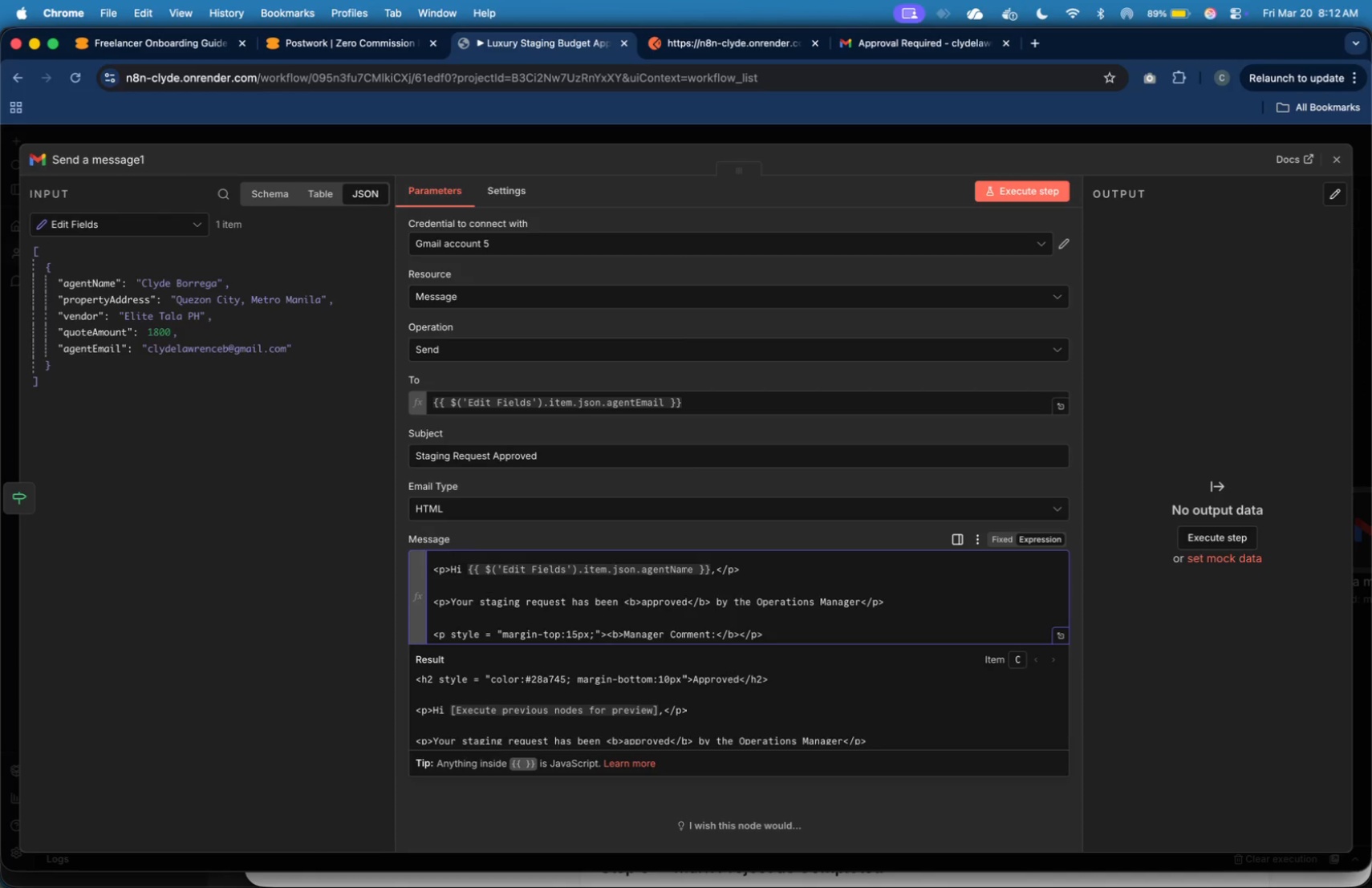 
key(ArrowDown)
 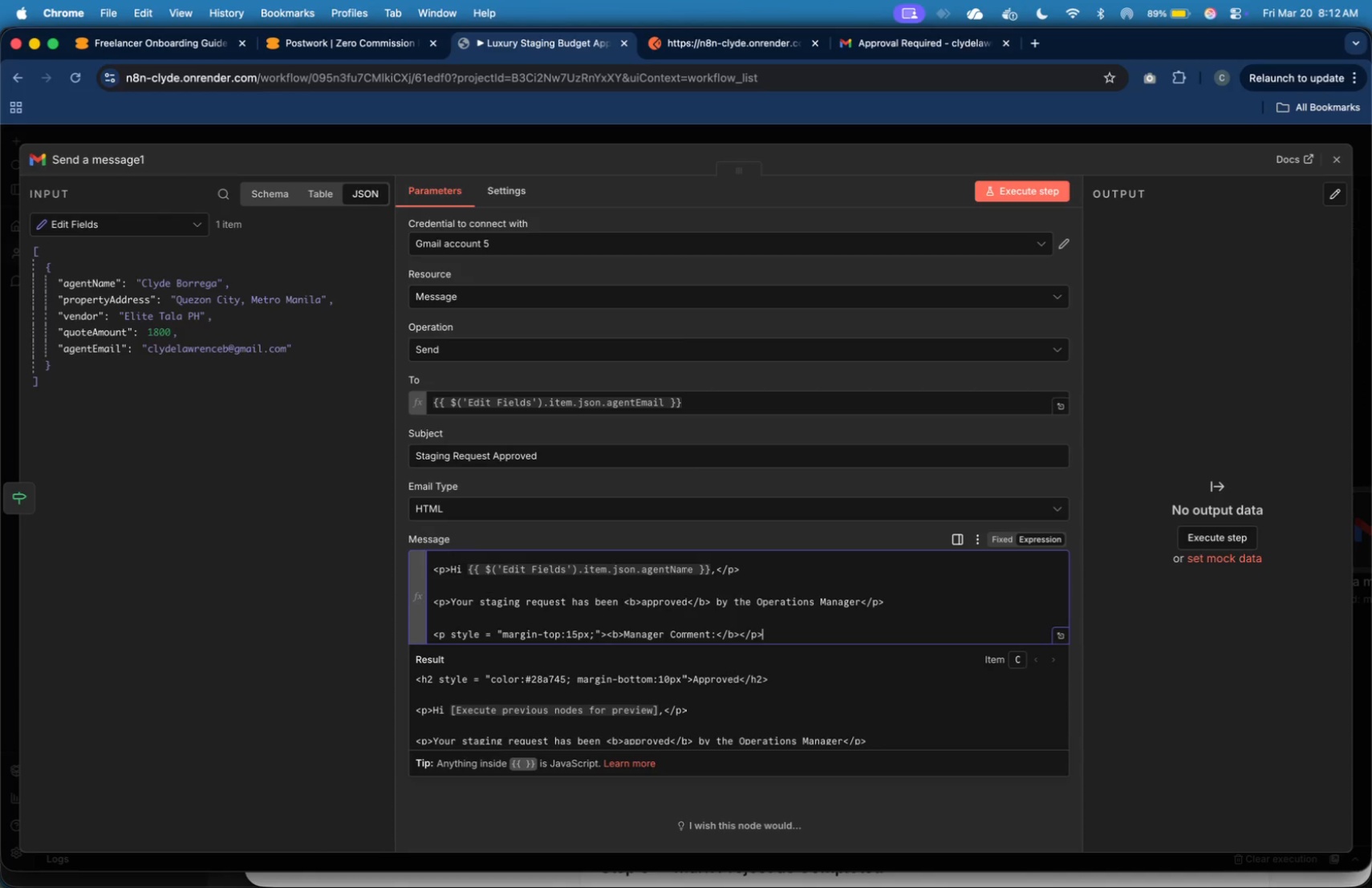 
key(Enter)
 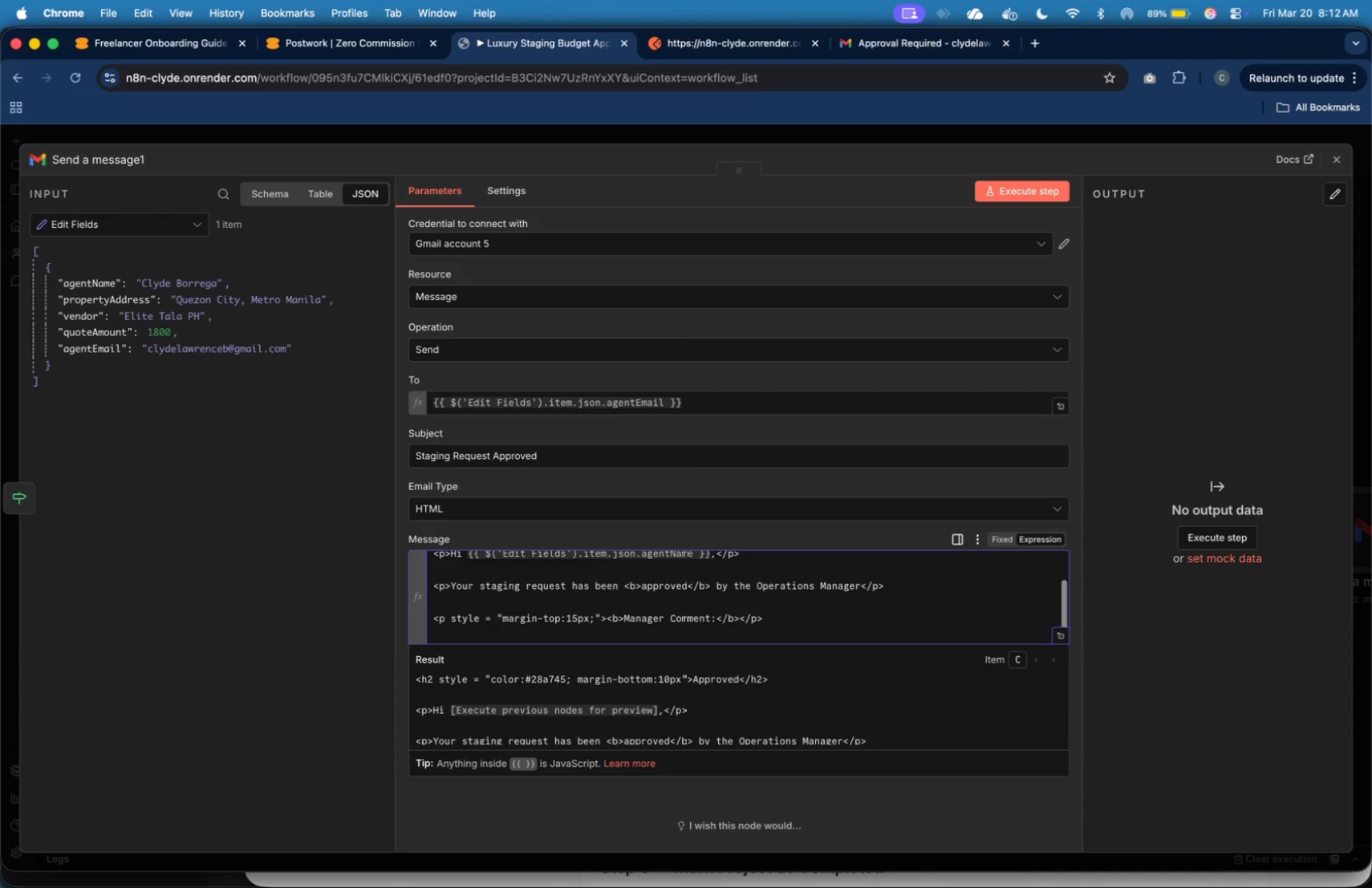 
key(Shift+Comma)
 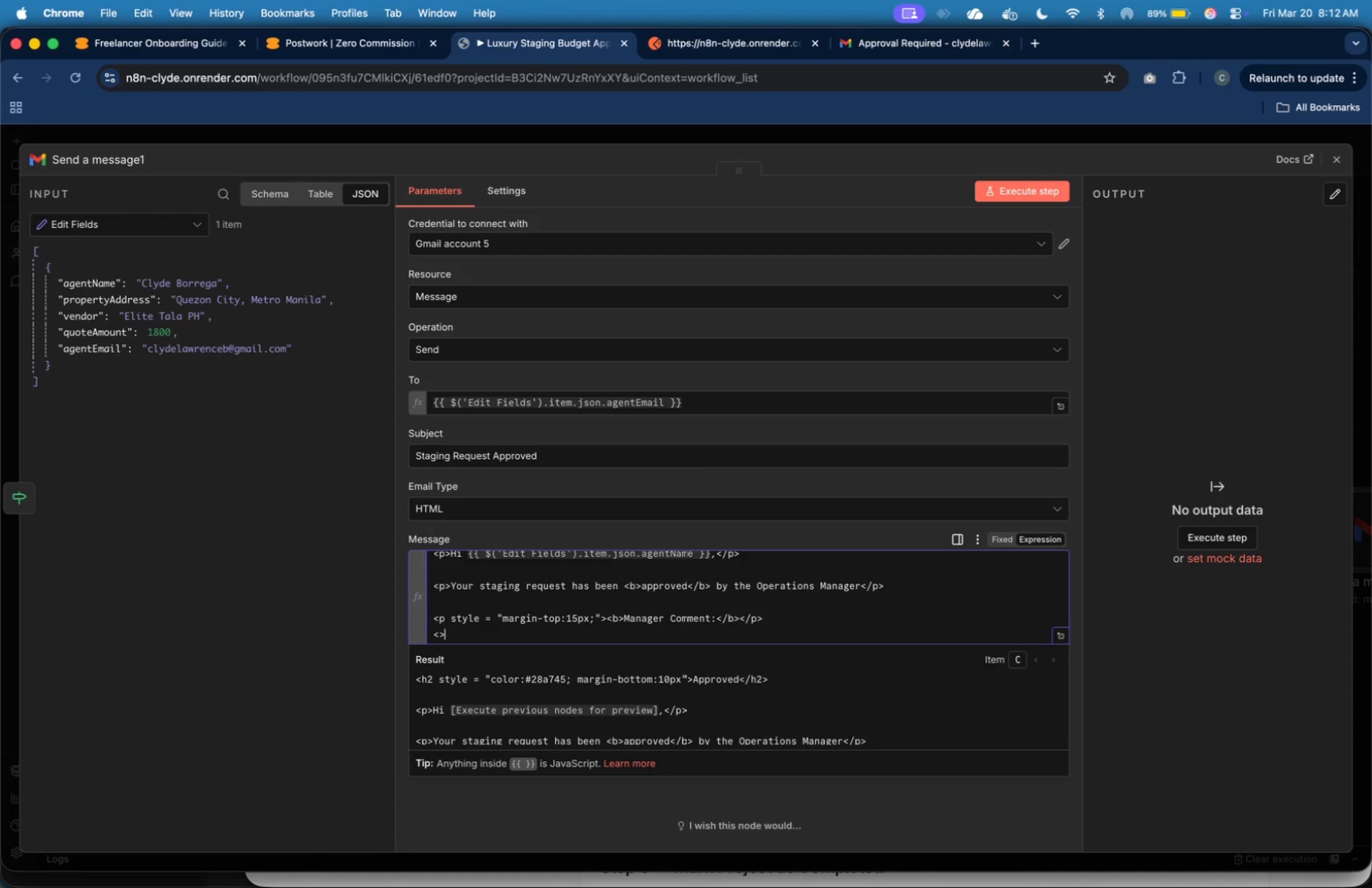 
key(Shift+Period)
 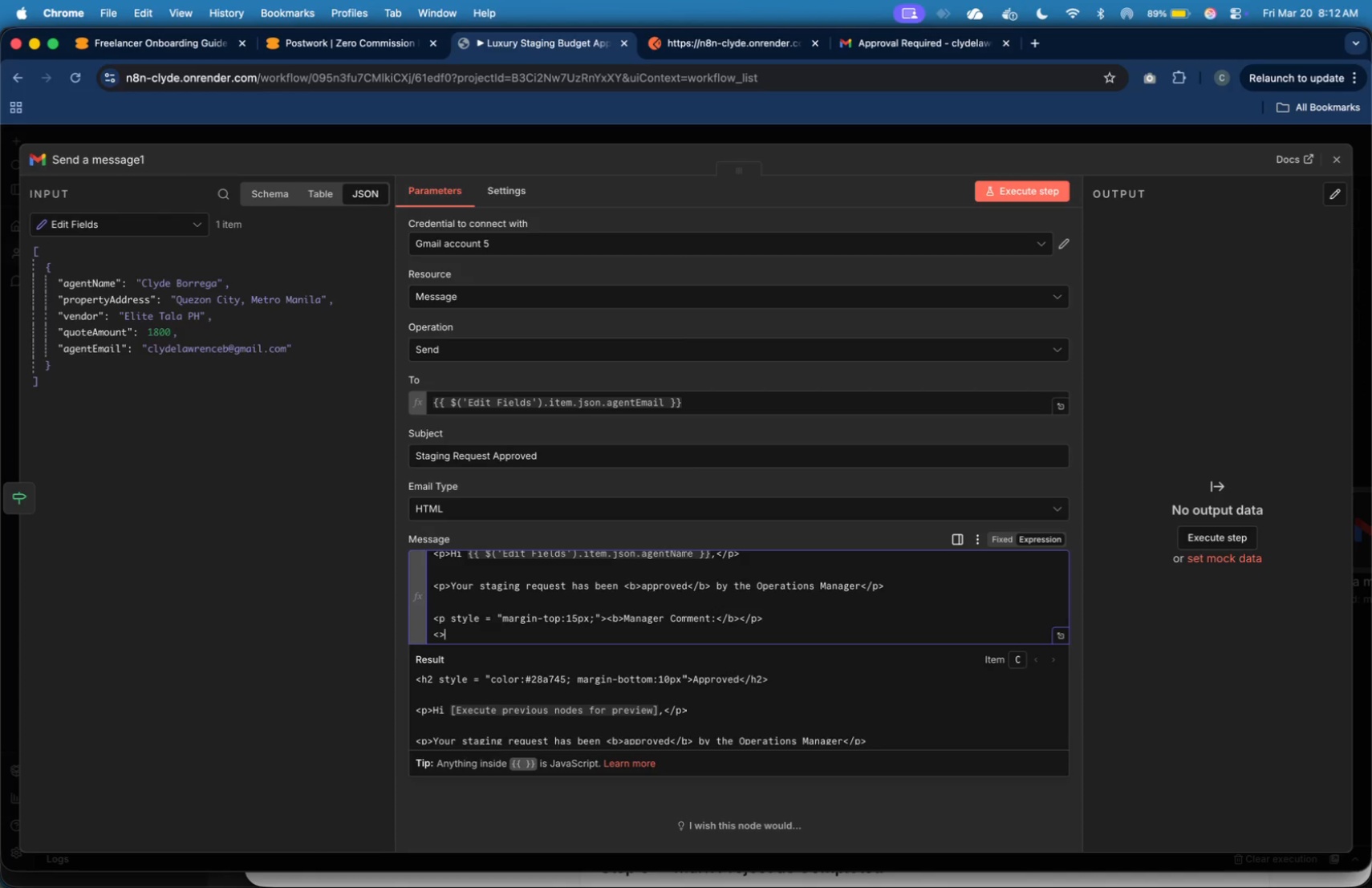 
key(Backspace)
 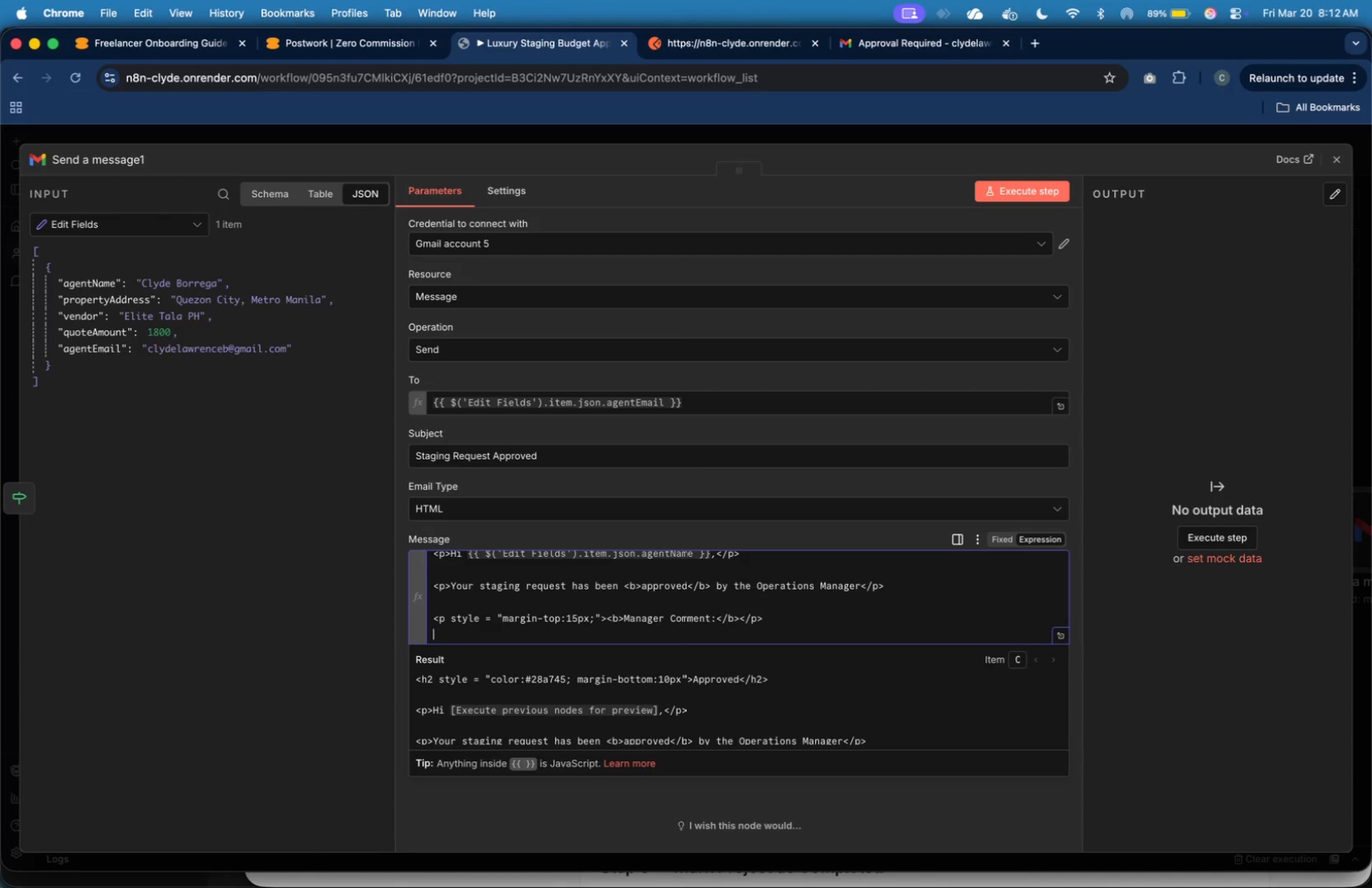 
key(Backspace)
 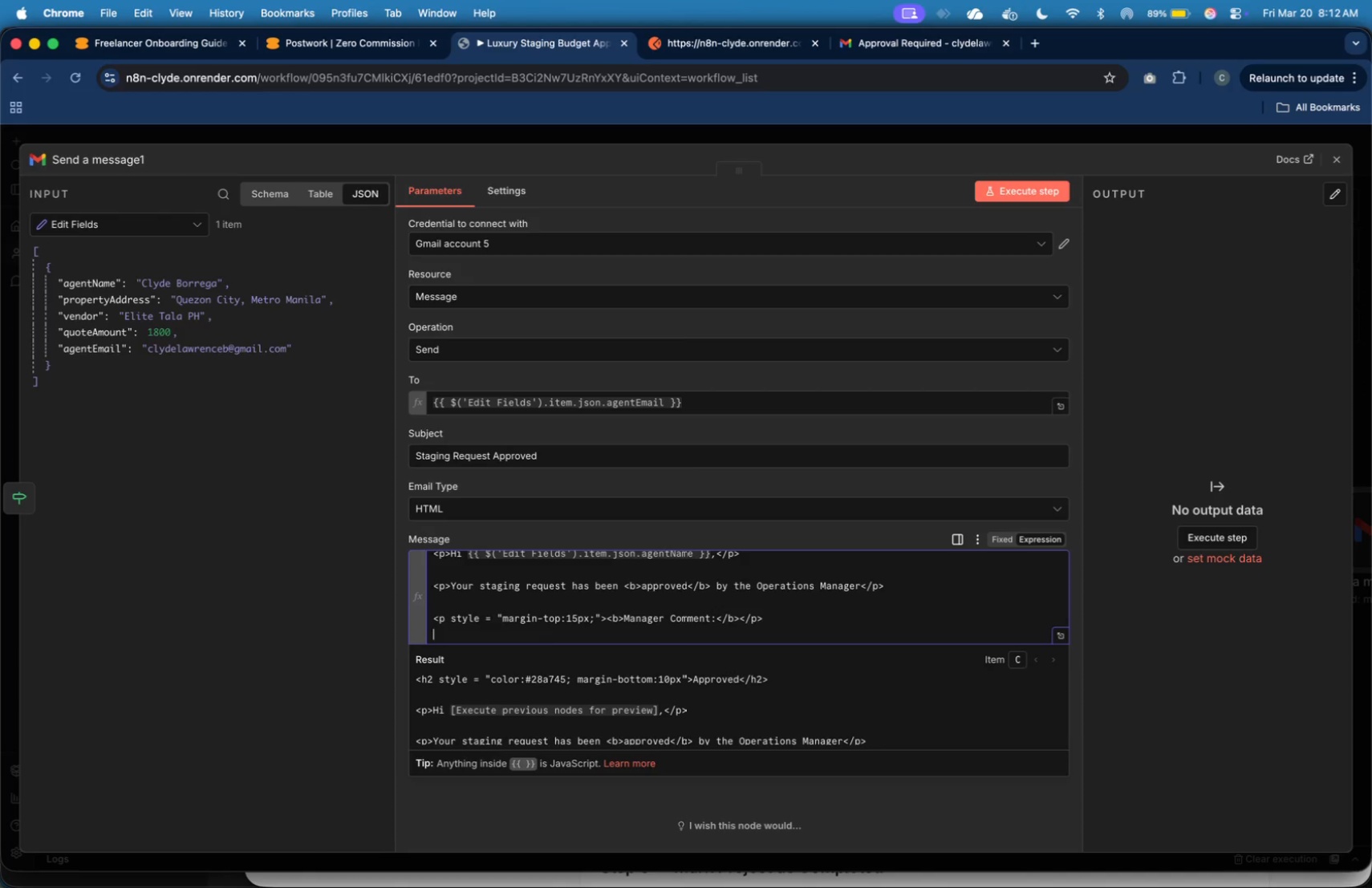 
key(Shift+ArrowUp)
 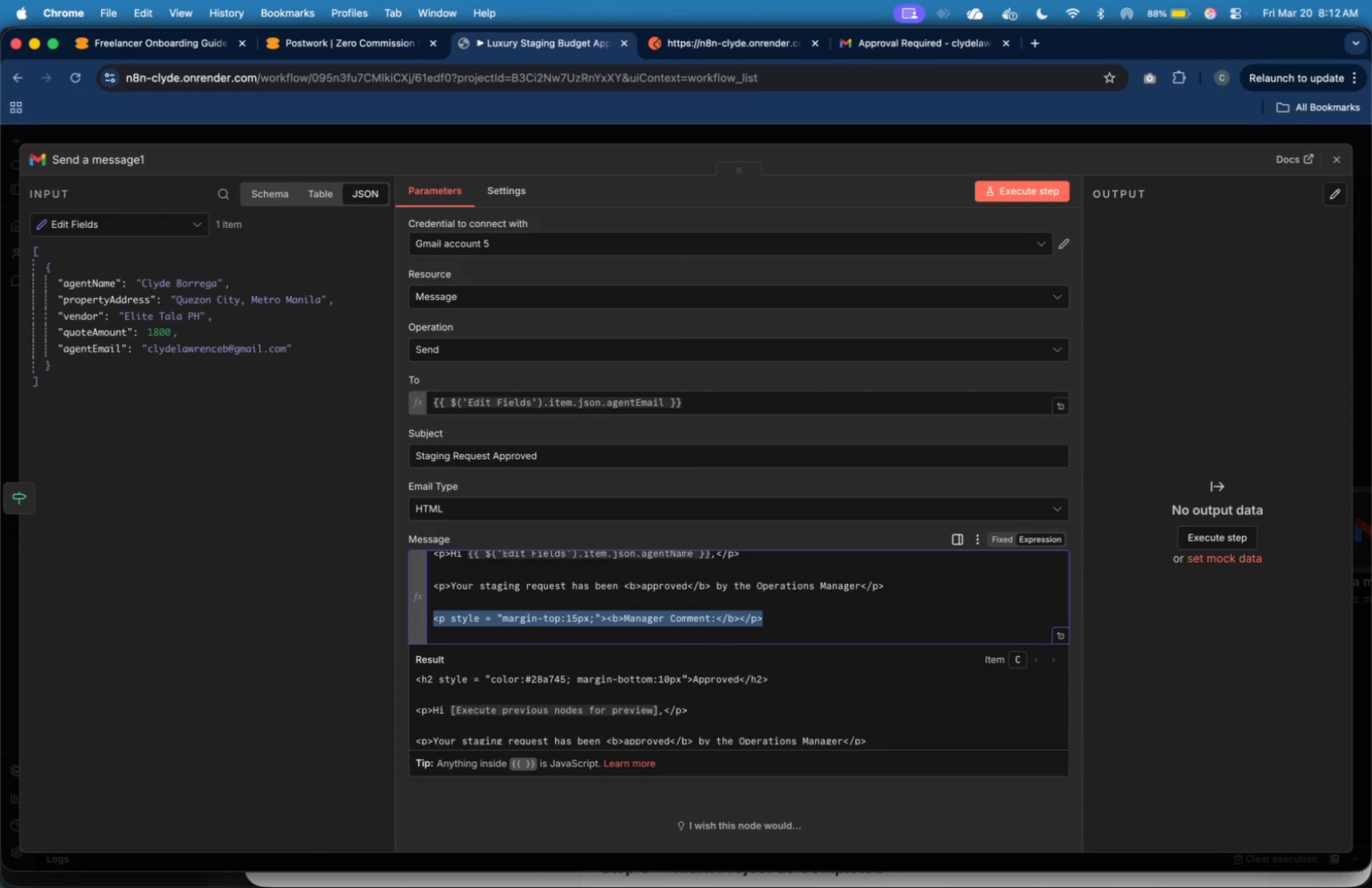 
key(Meta+C)
 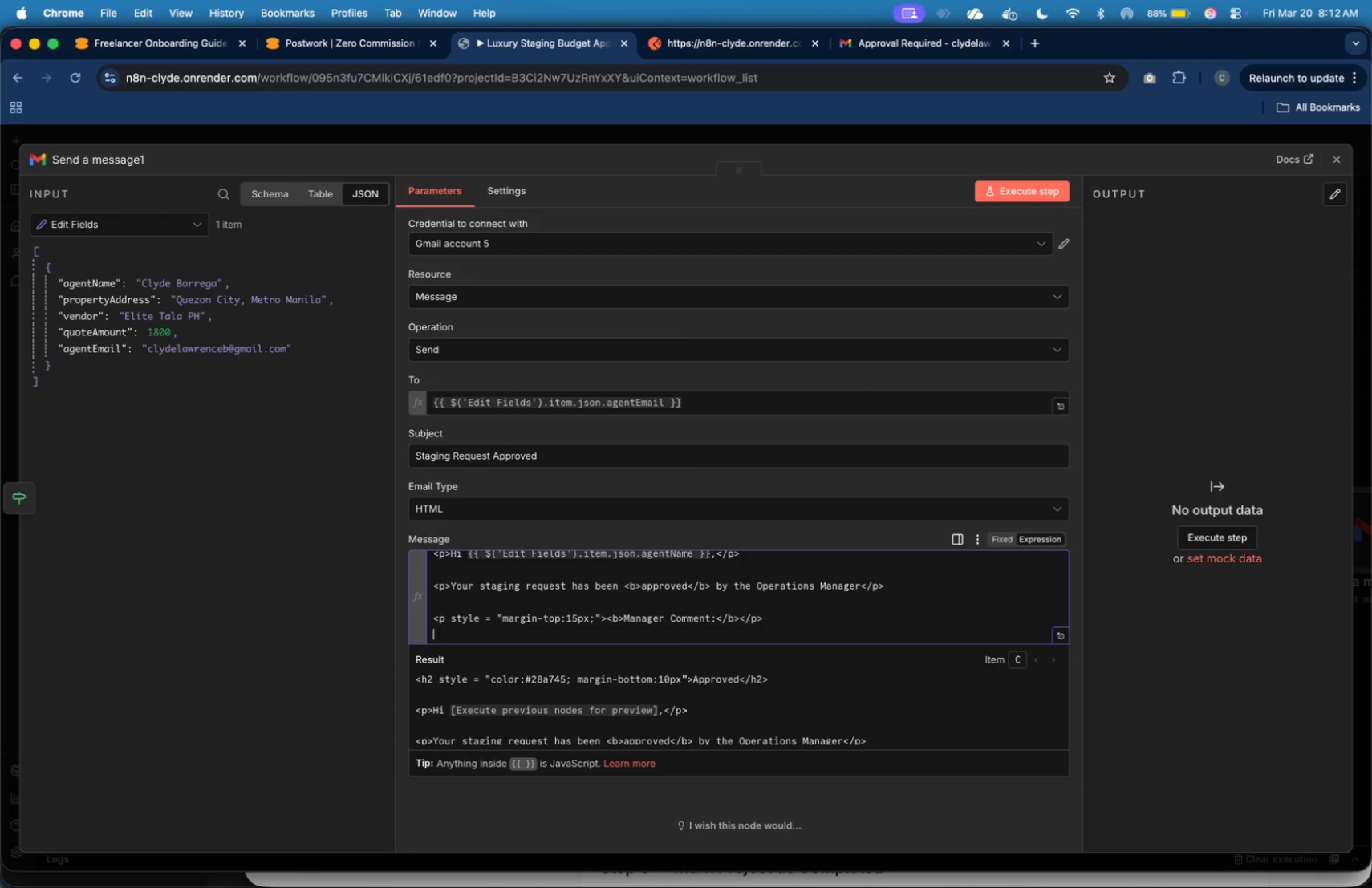 
key(ArrowDown)
 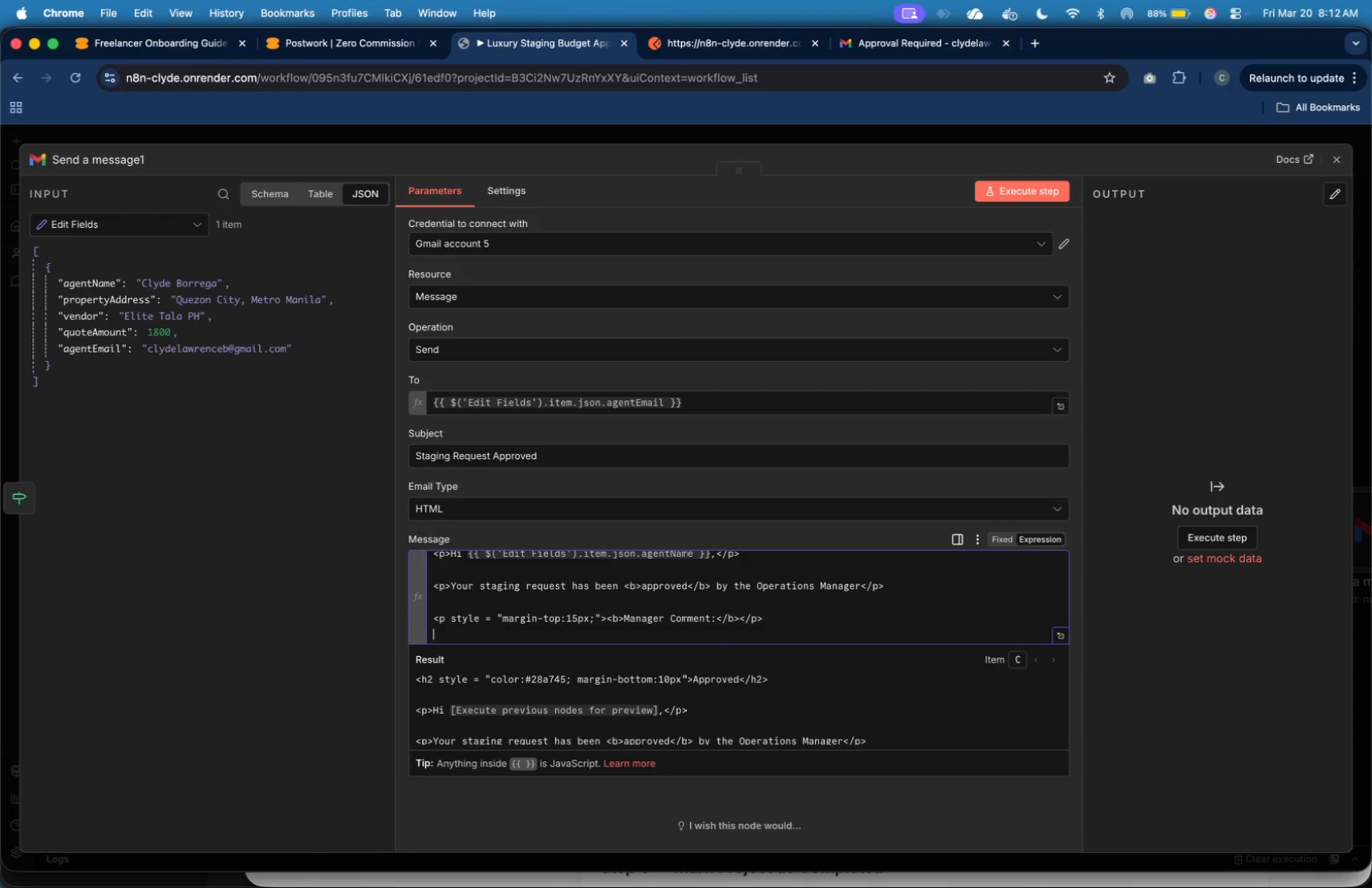 
key(Meta+V)
 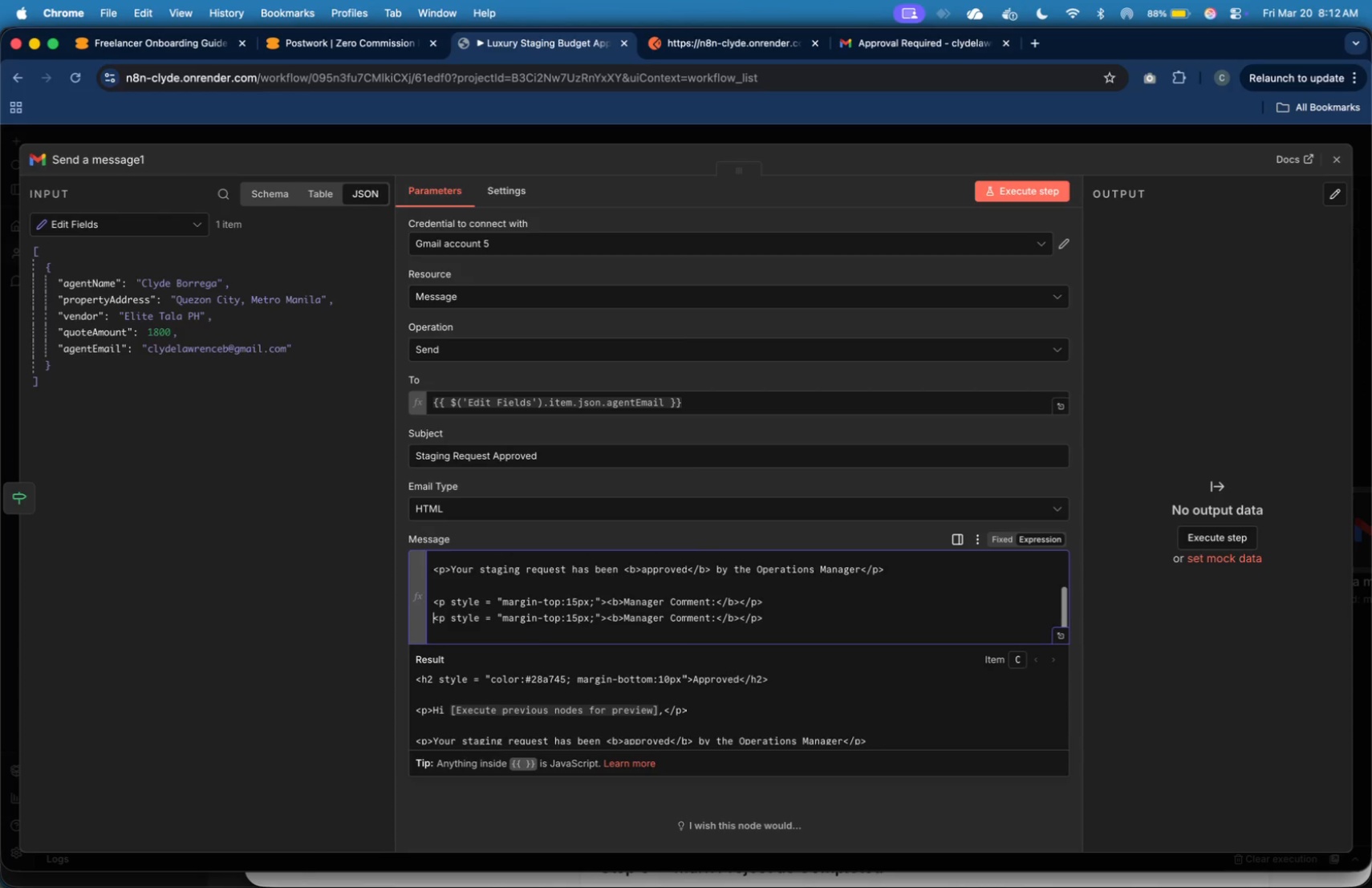 
key(ArrowUp)
 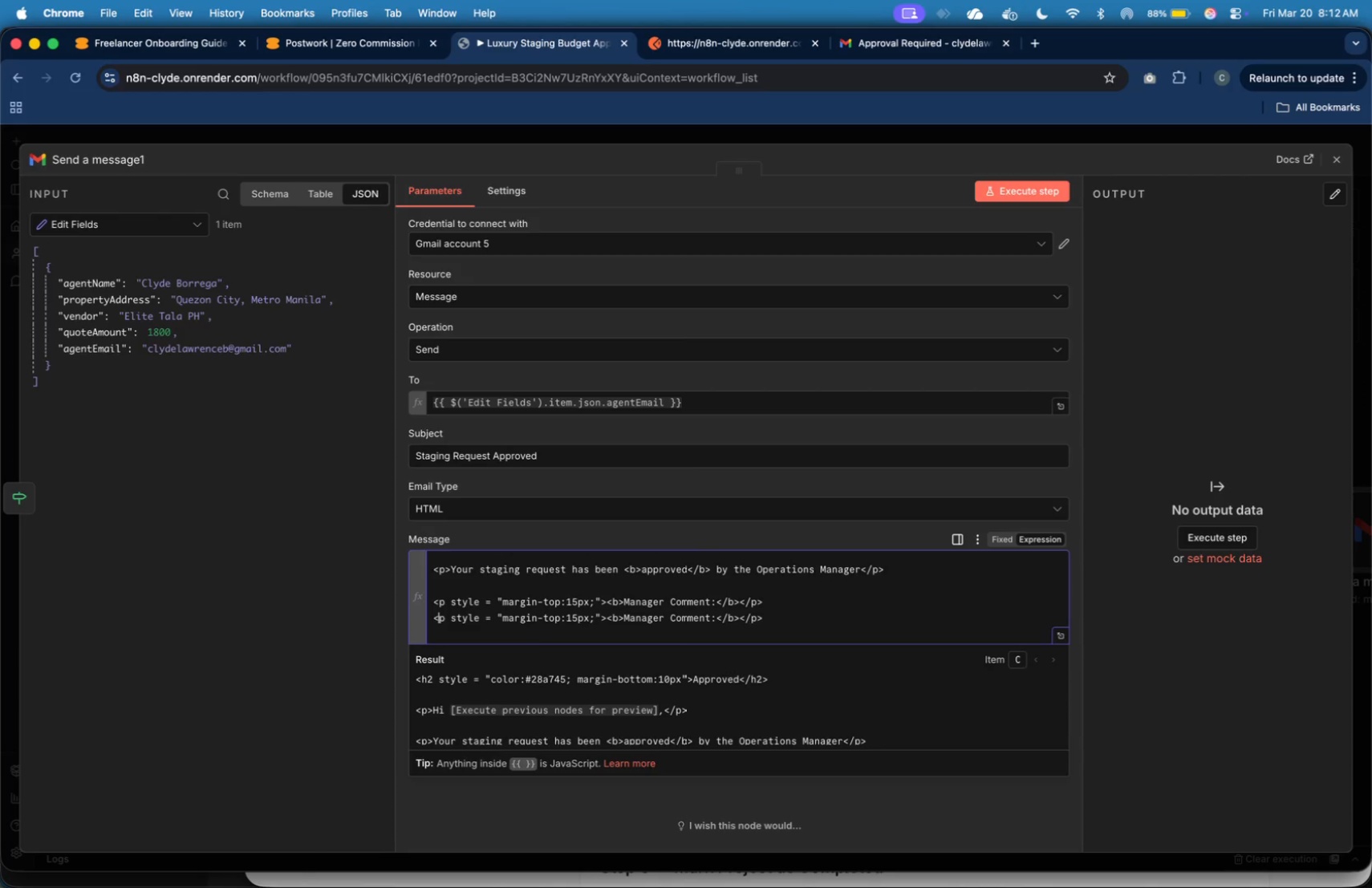 
hold_key(key=ArrowRight, duration=1.19)
 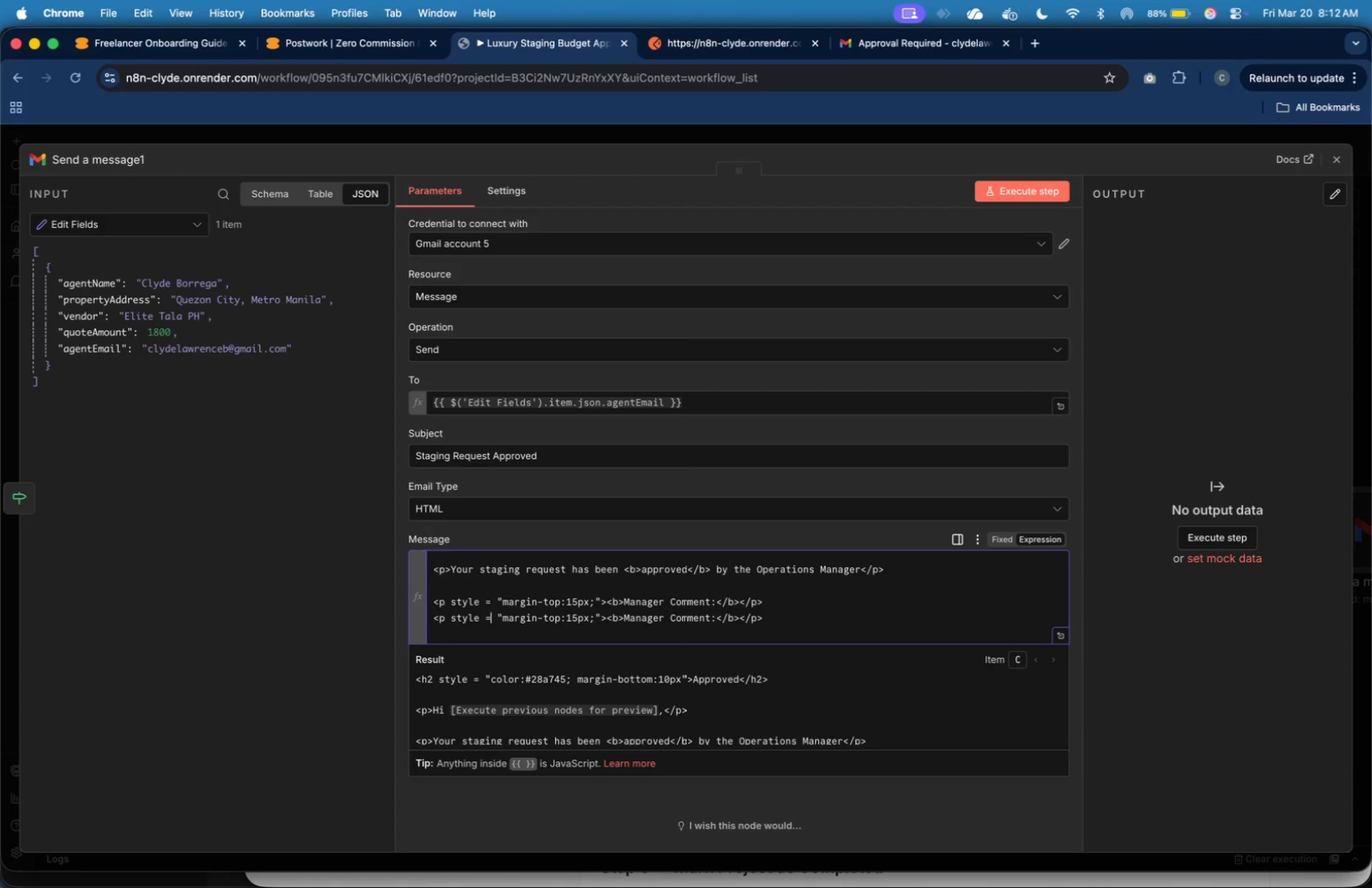 
key(ArrowRight)
 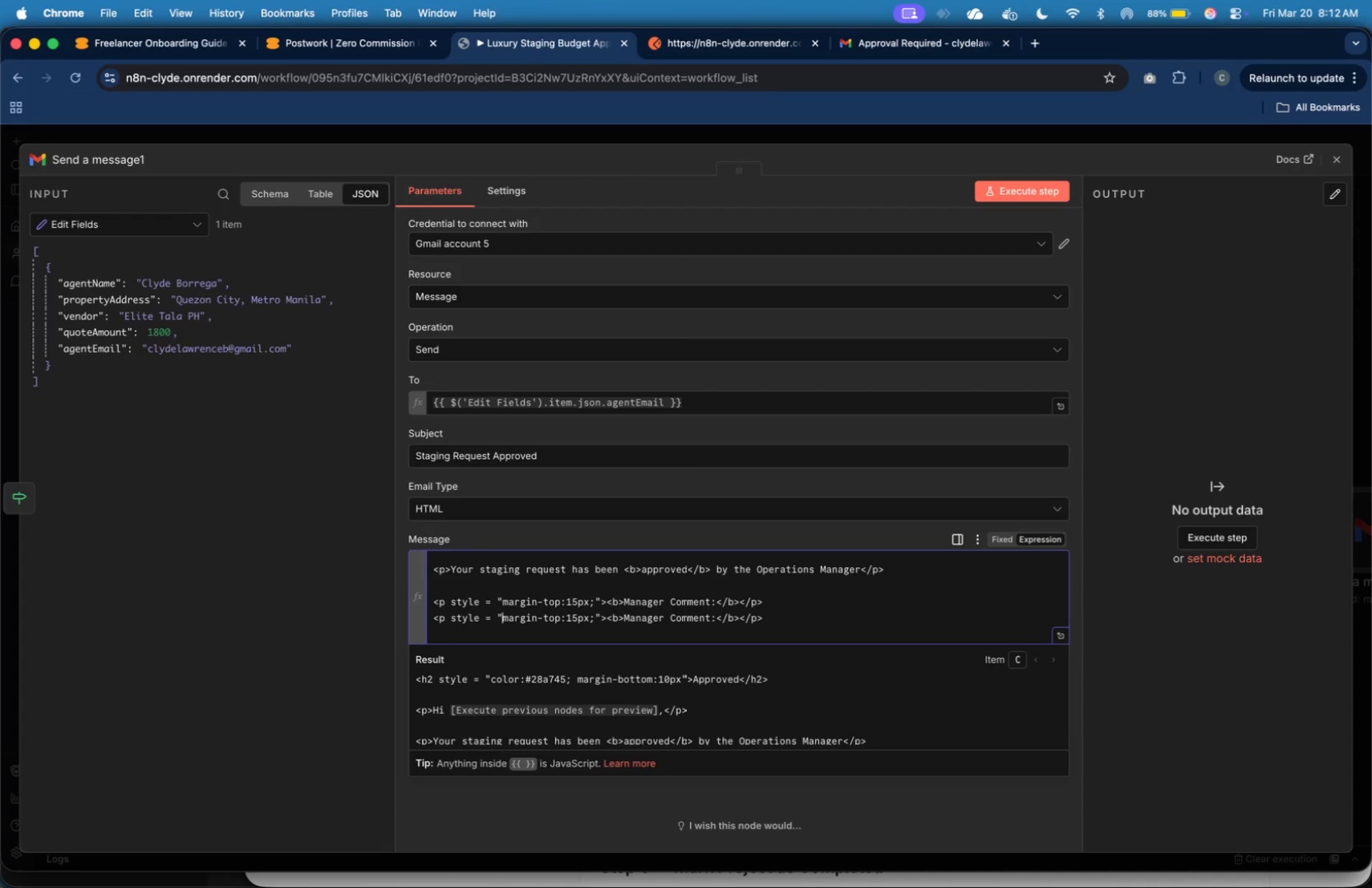 
key(ArrowRight)
 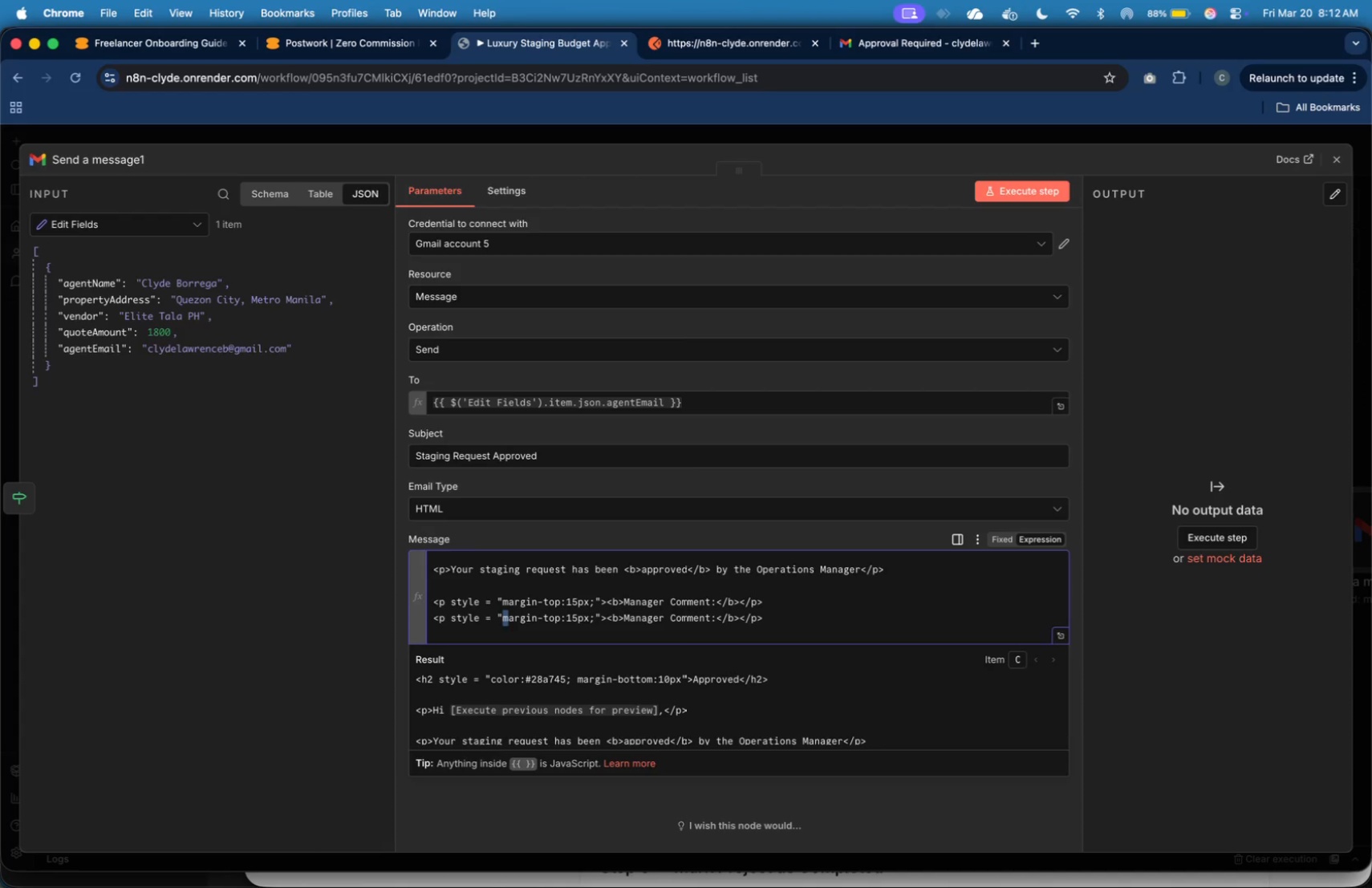 
hold_key(key=ArrowRight, duration=0.95)
 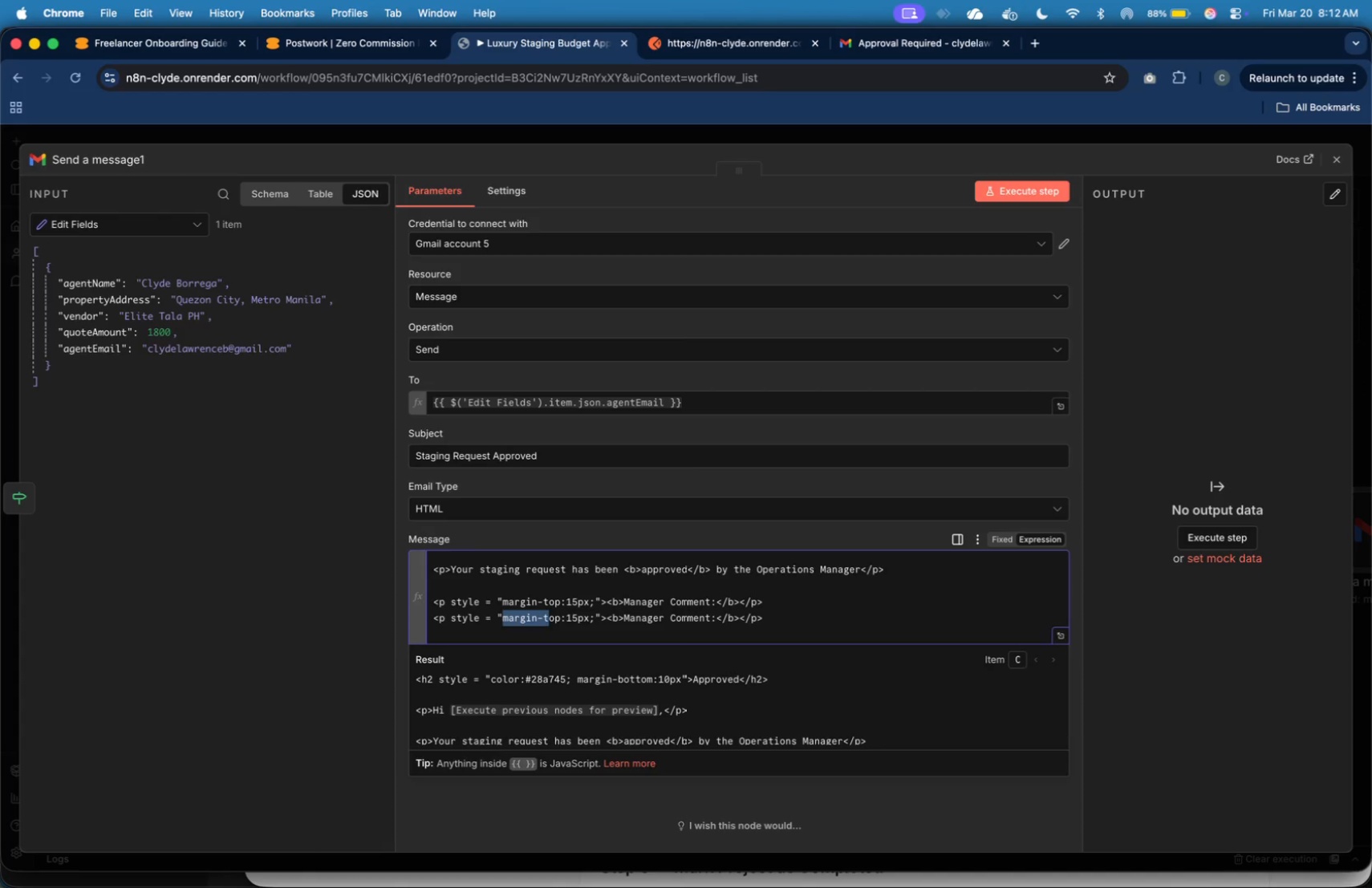 
key(Shift+ArrowRight)
 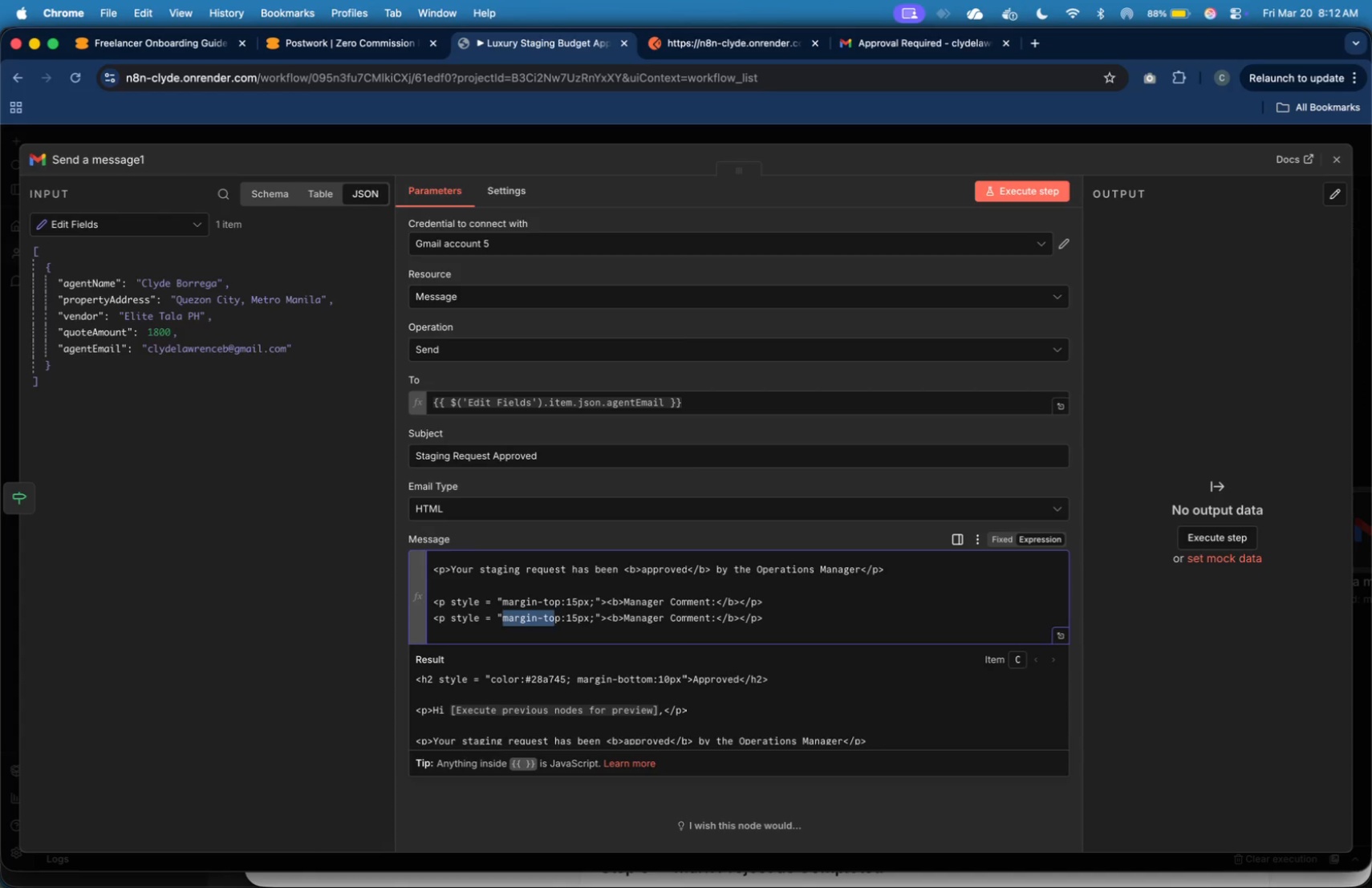 
key(Shift+ArrowRight)
 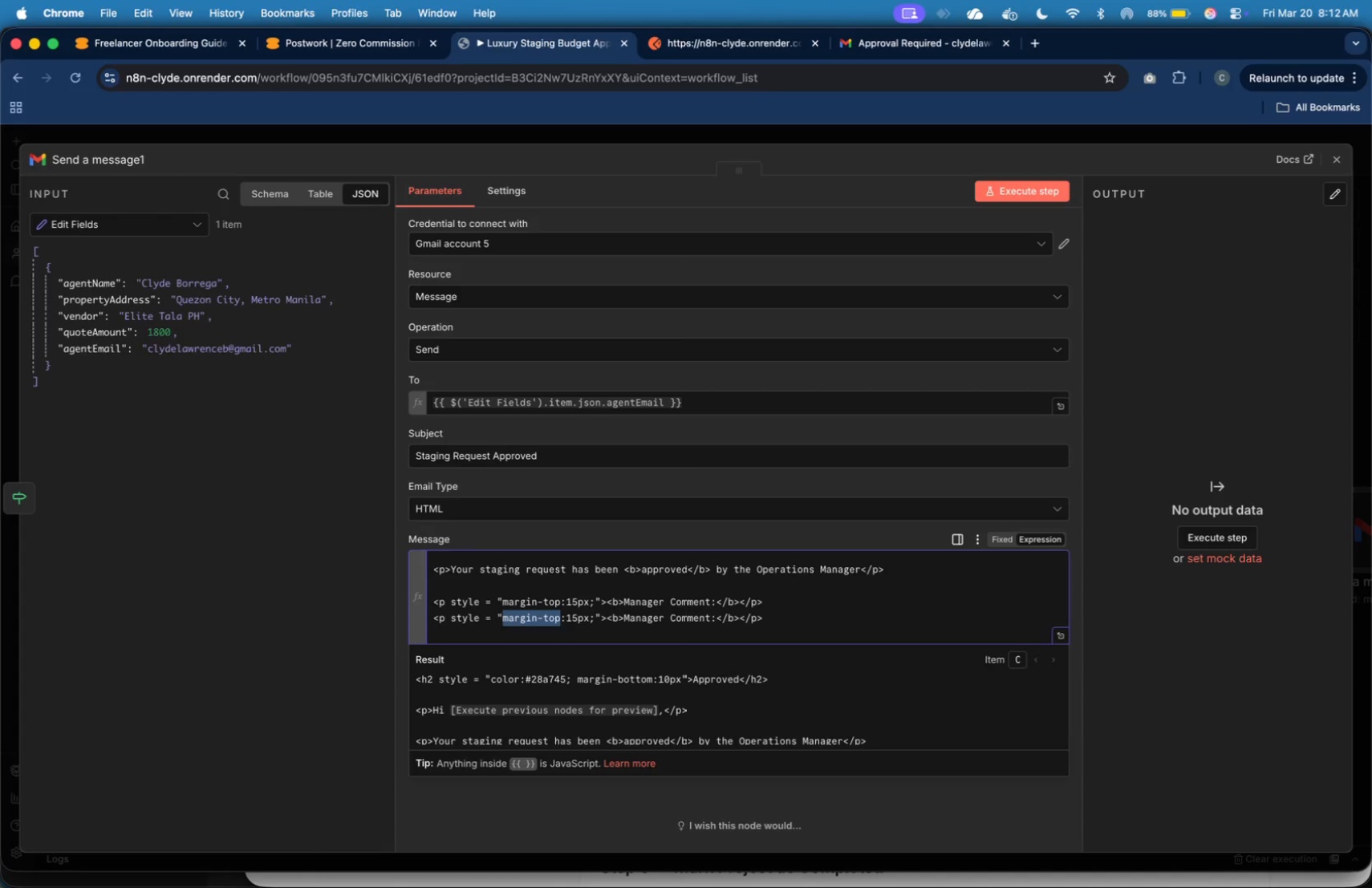 
key(Shift+ArrowRight)
 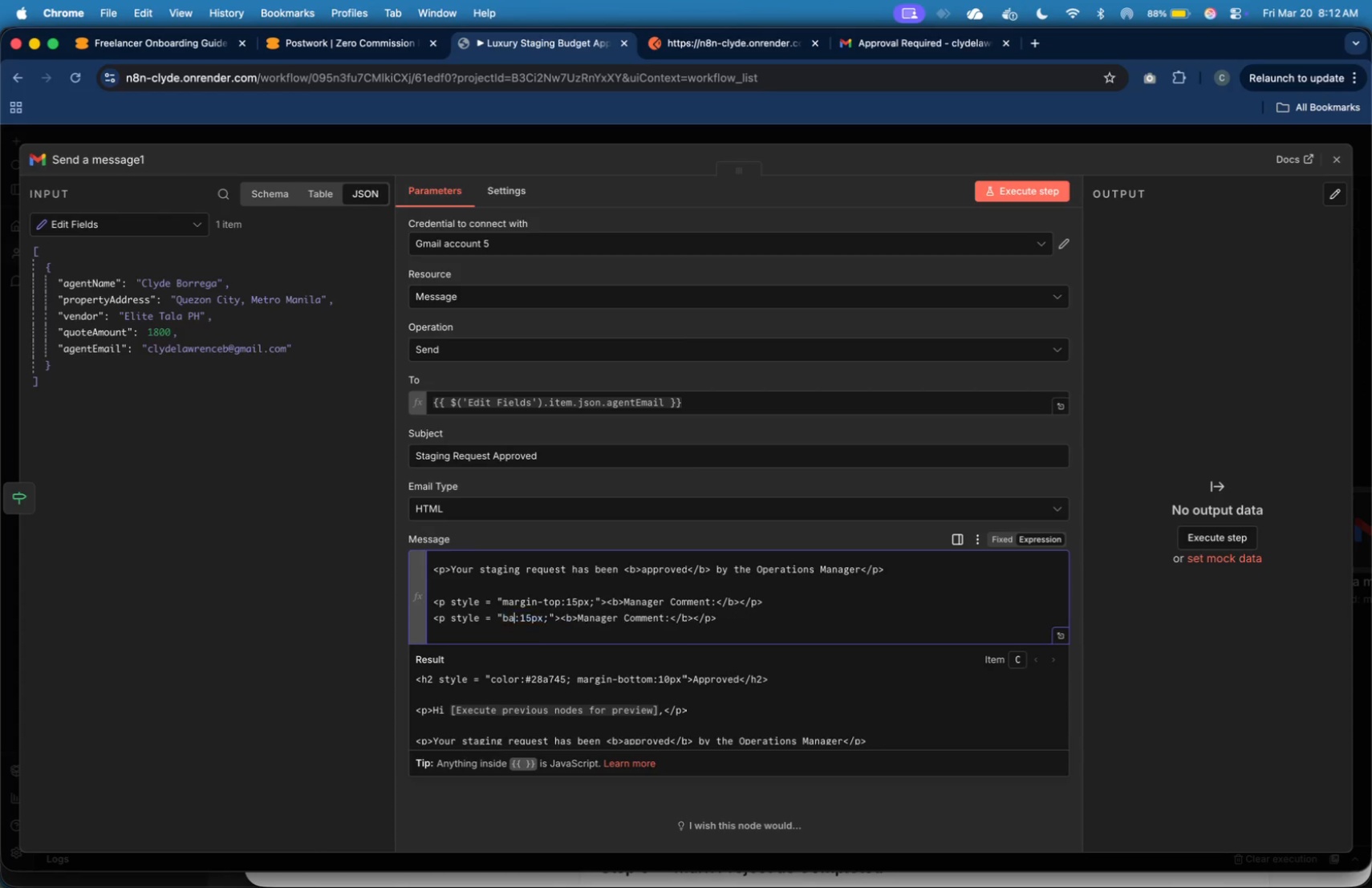 
type(background)
 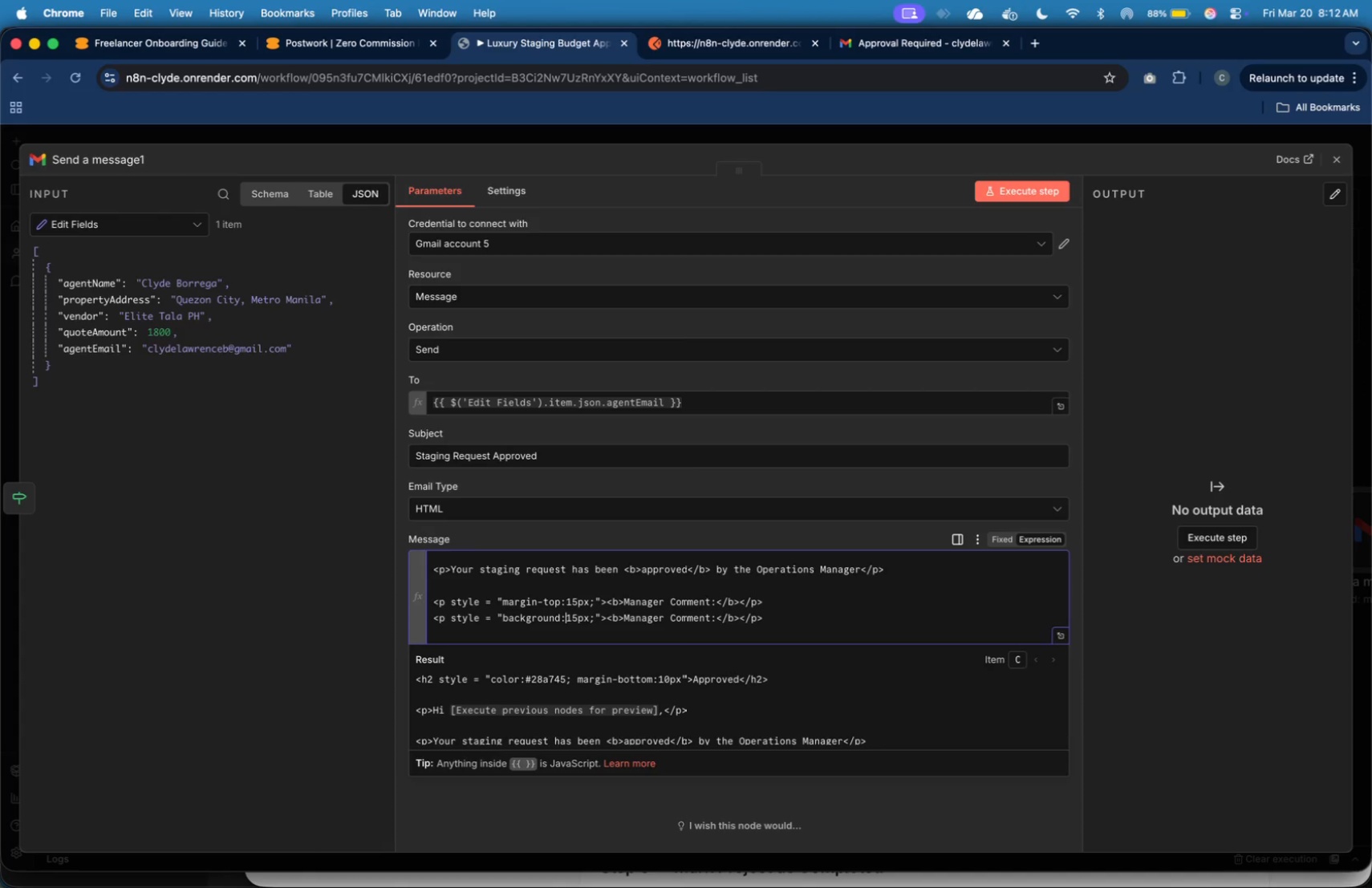 
key(ArrowRight)
 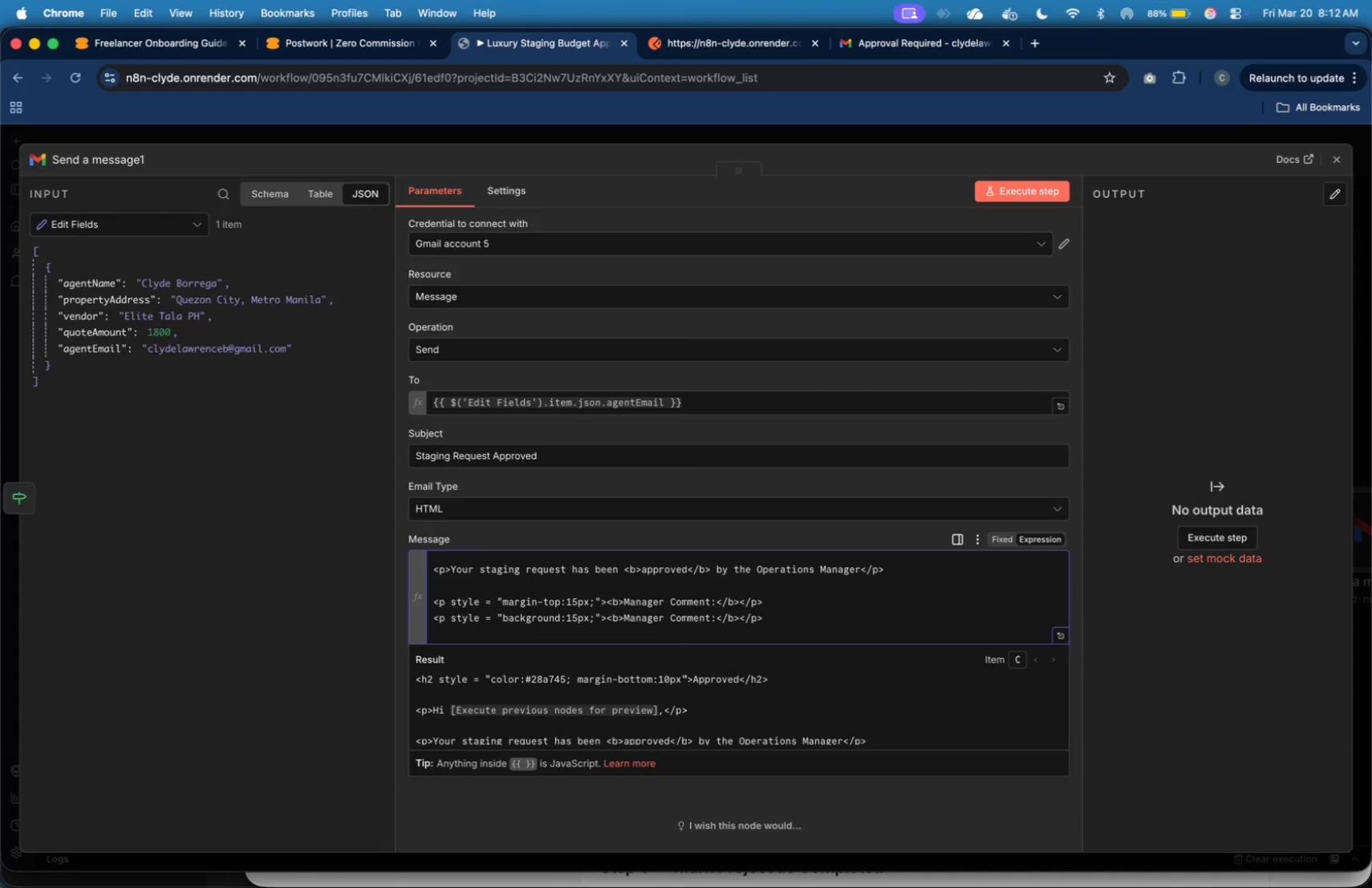 
key(Shift+ArrowRight)
 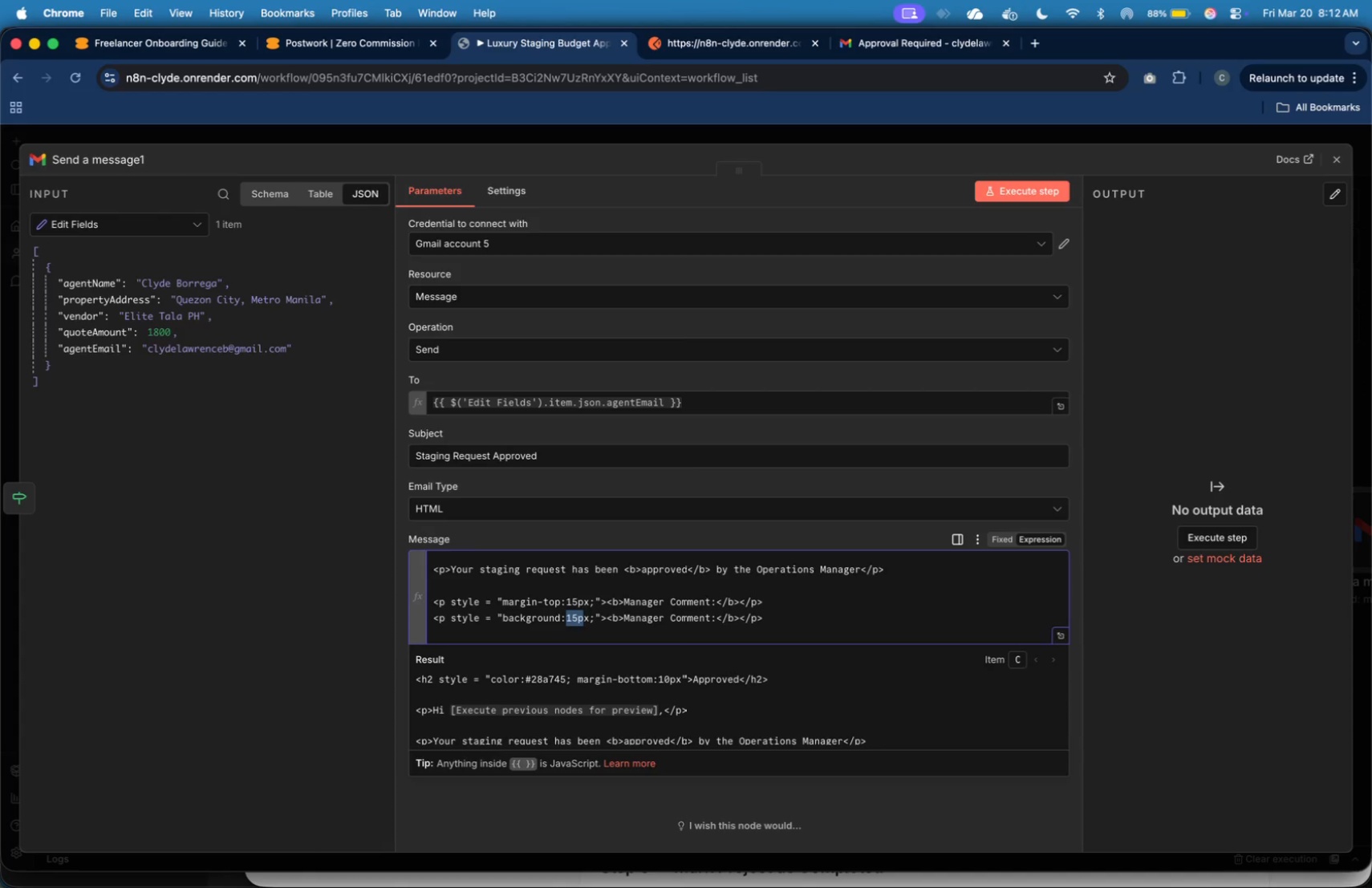 
key(Shift+ArrowRight)
 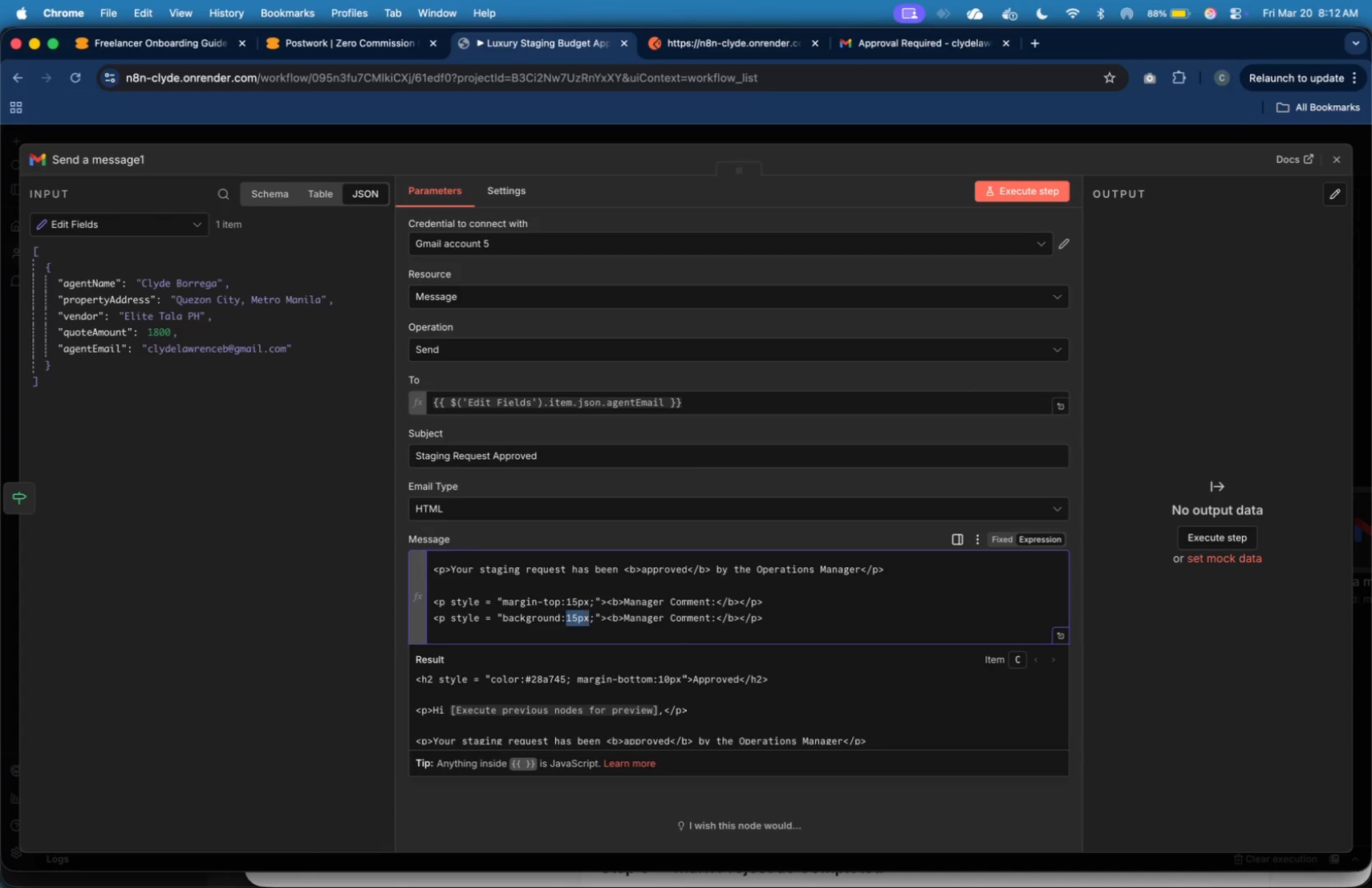 
key(Shift+ArrowRight)
 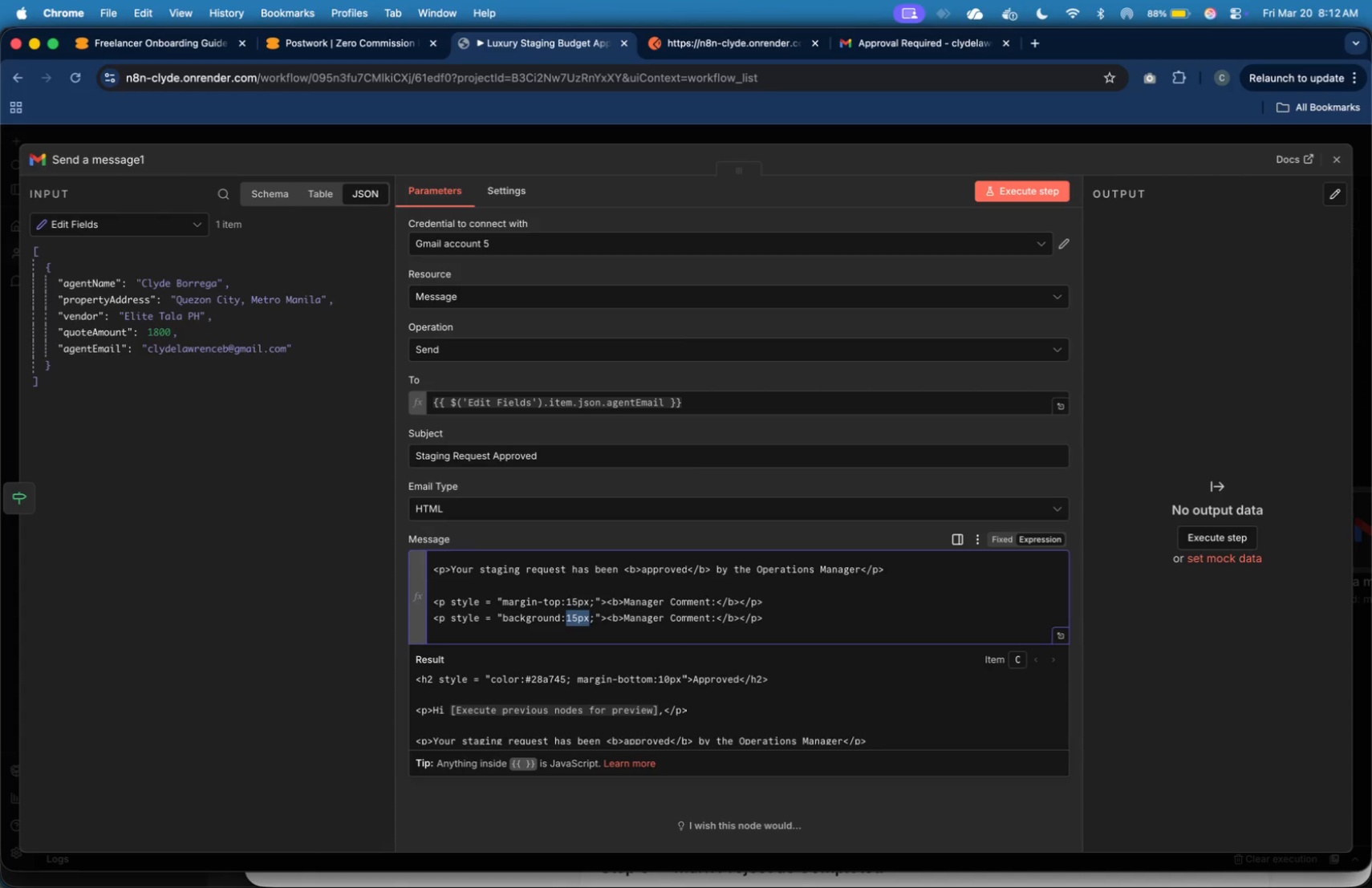 
key(Shift+ArrowRight)
 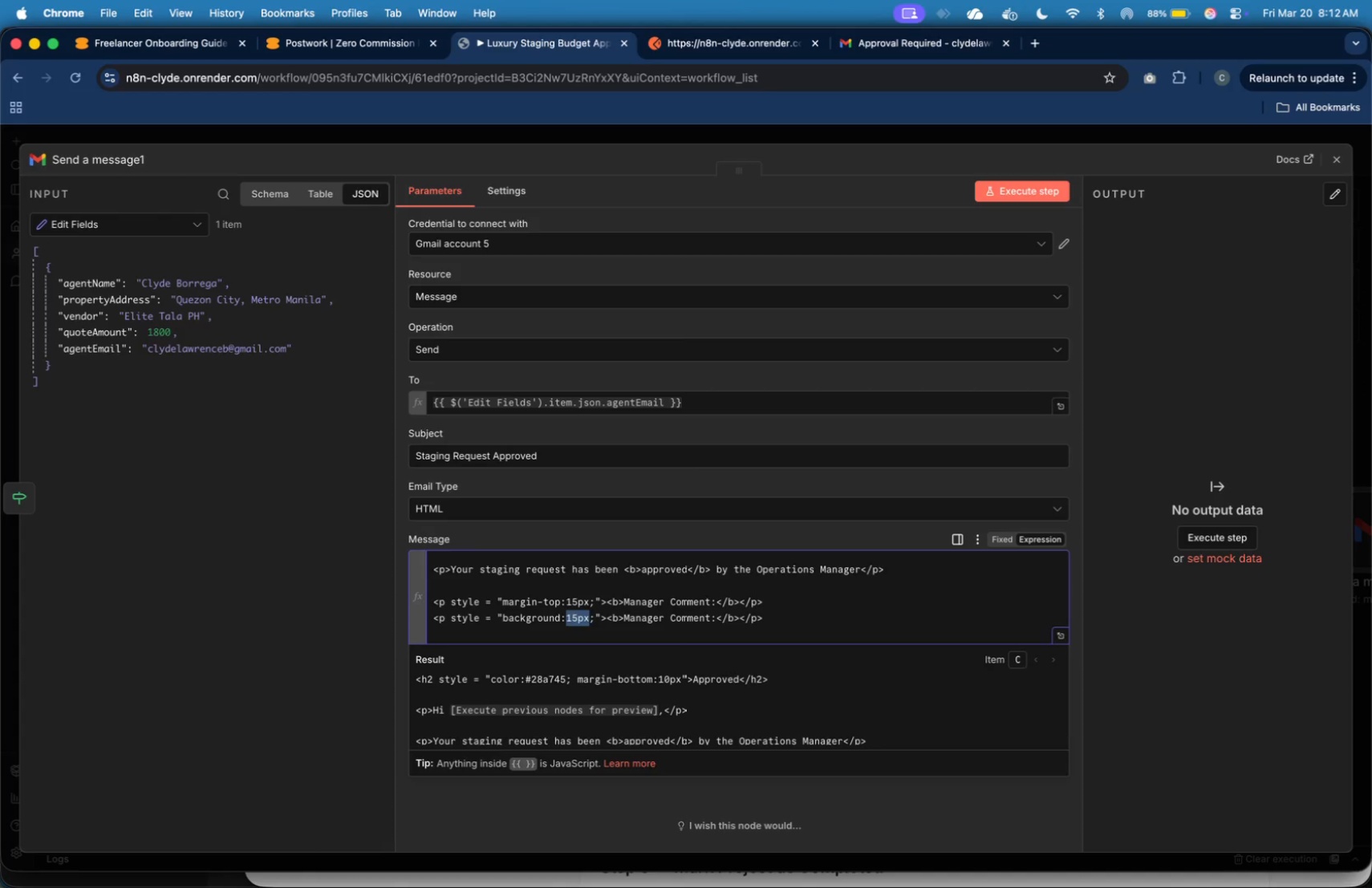 
type(#e6f4ea)
 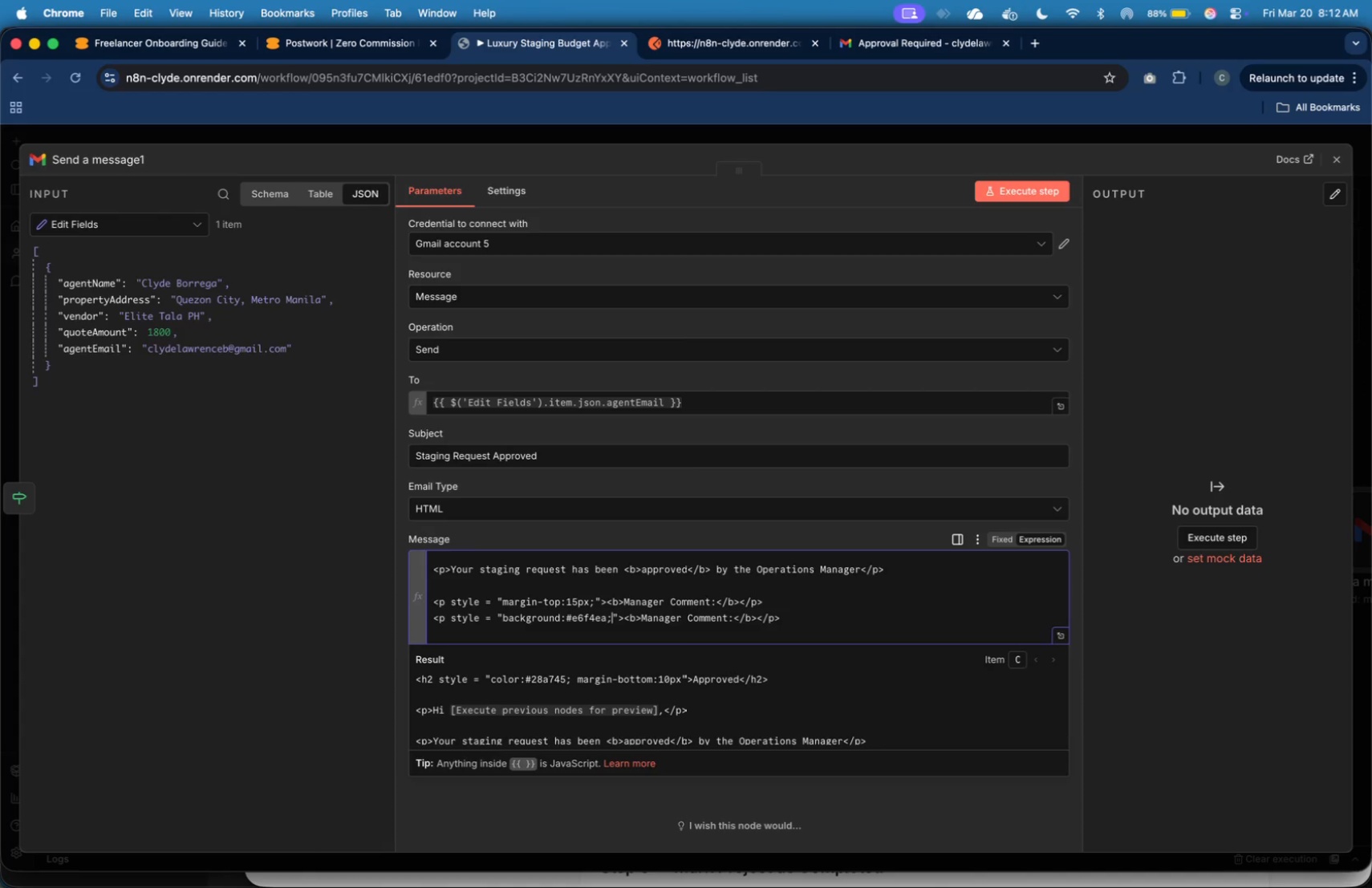 
key(ArrowRight)
 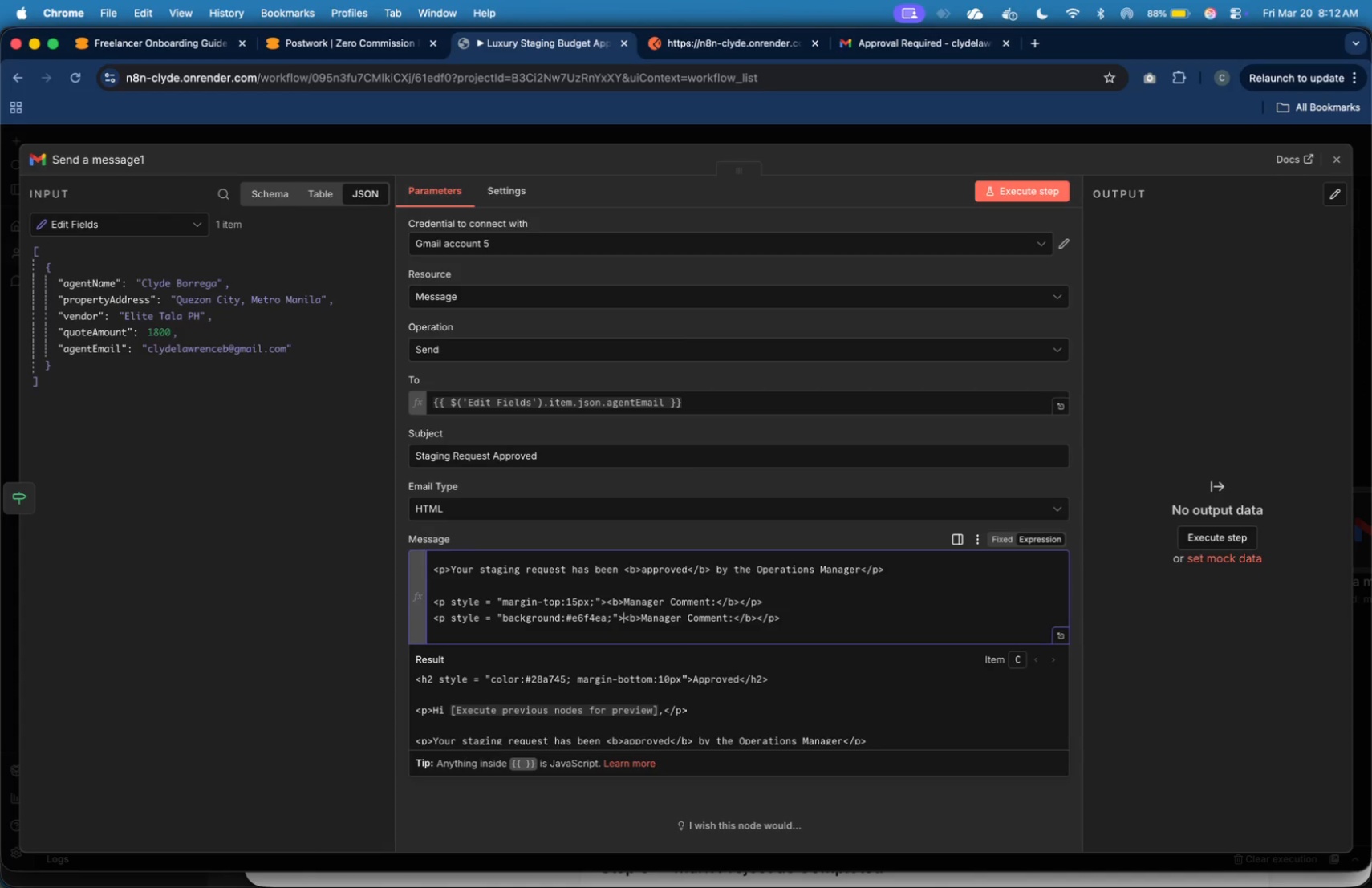 
key(ArrowRight)
 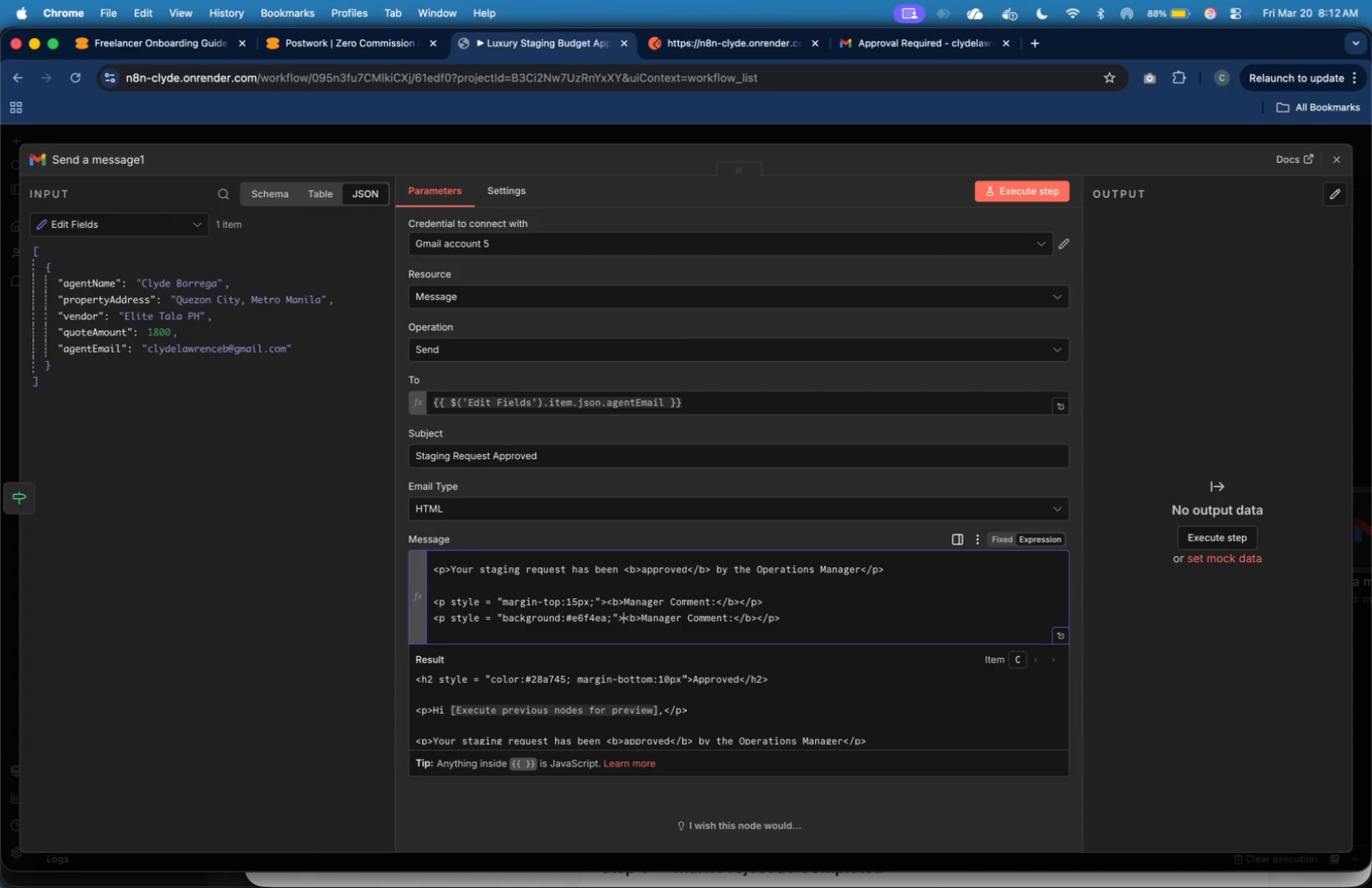 
key(ArrowRight)
 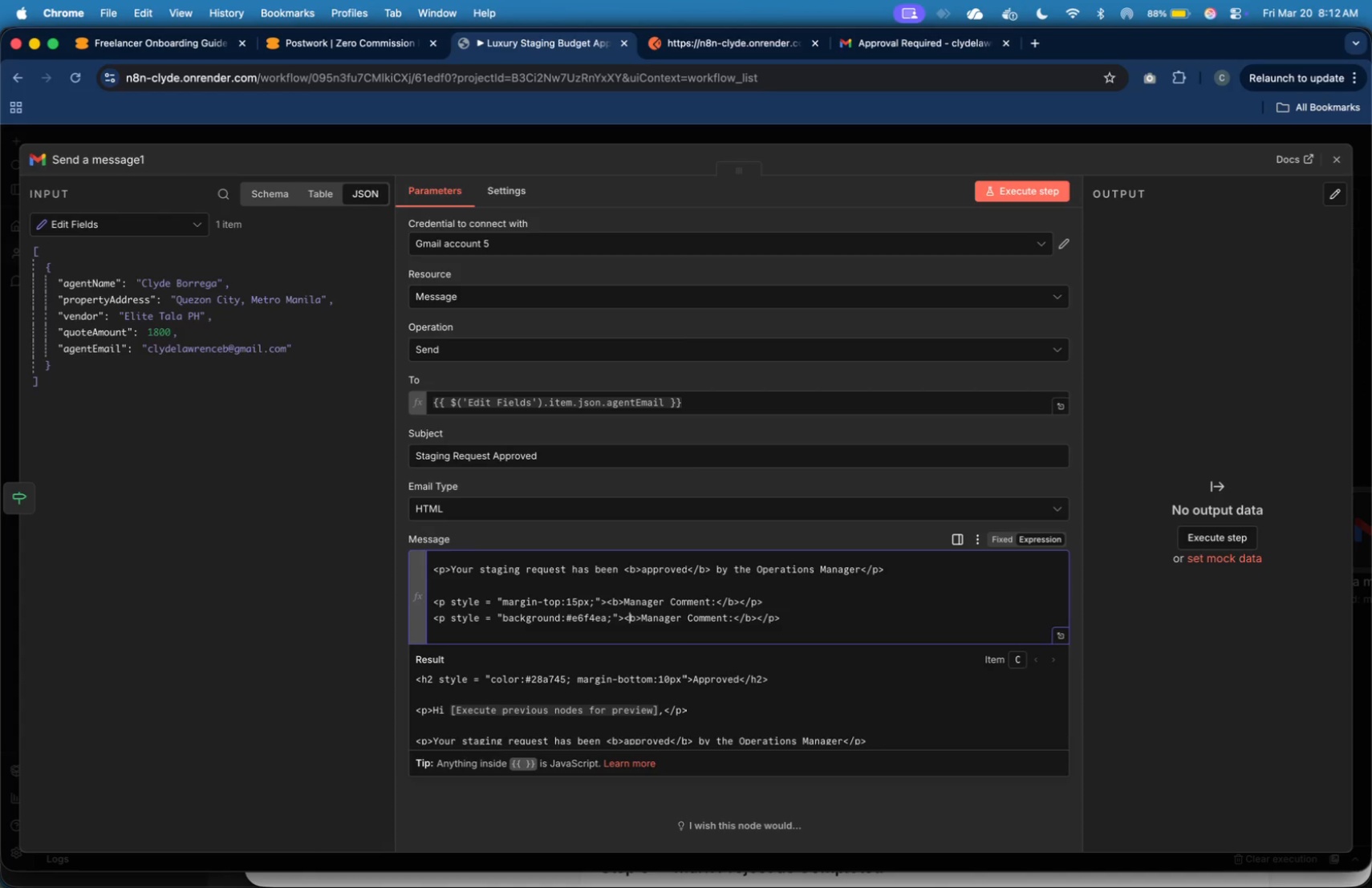 
key(ArrowRight)
 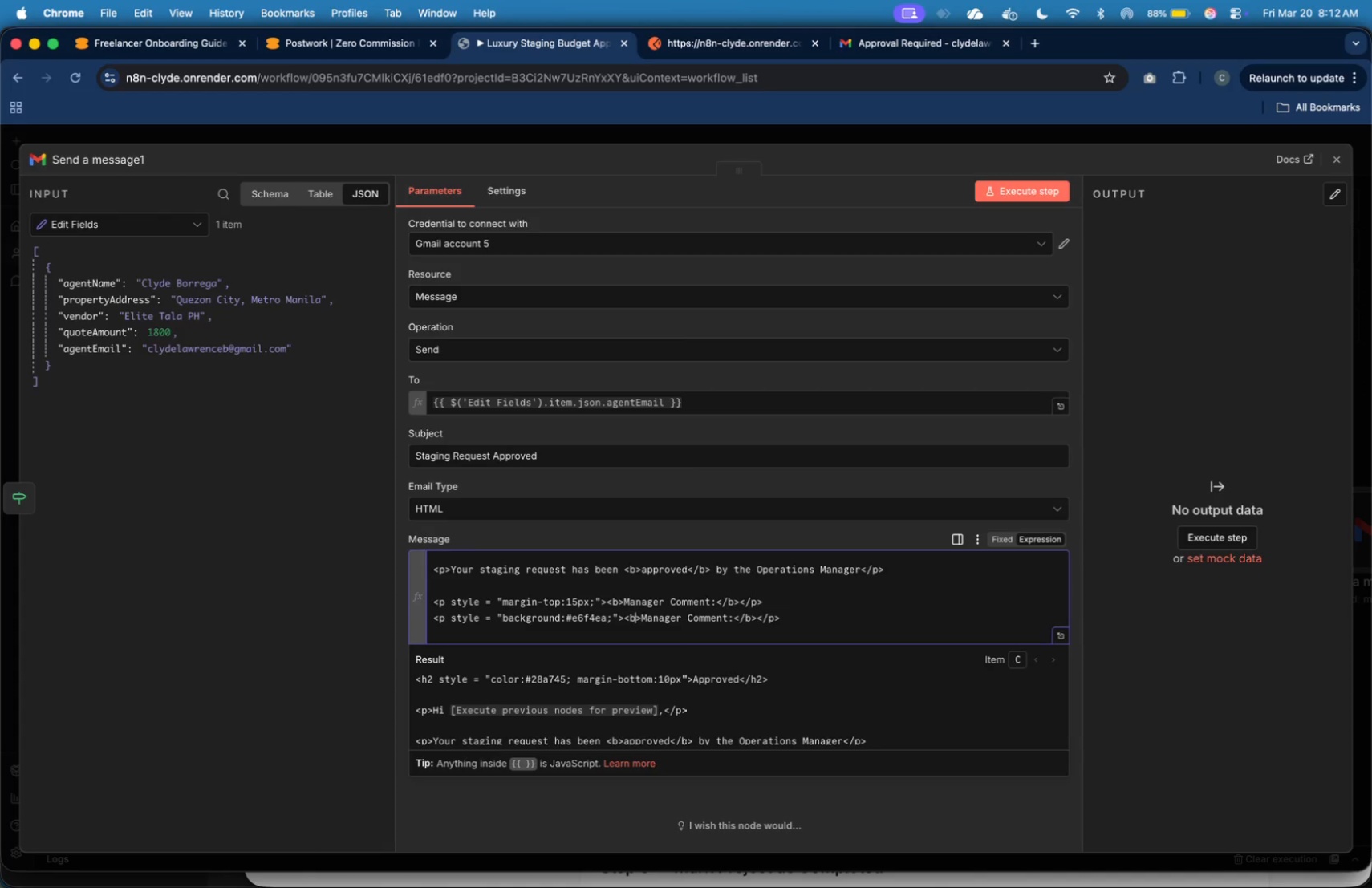 
key(ArrowRight)
 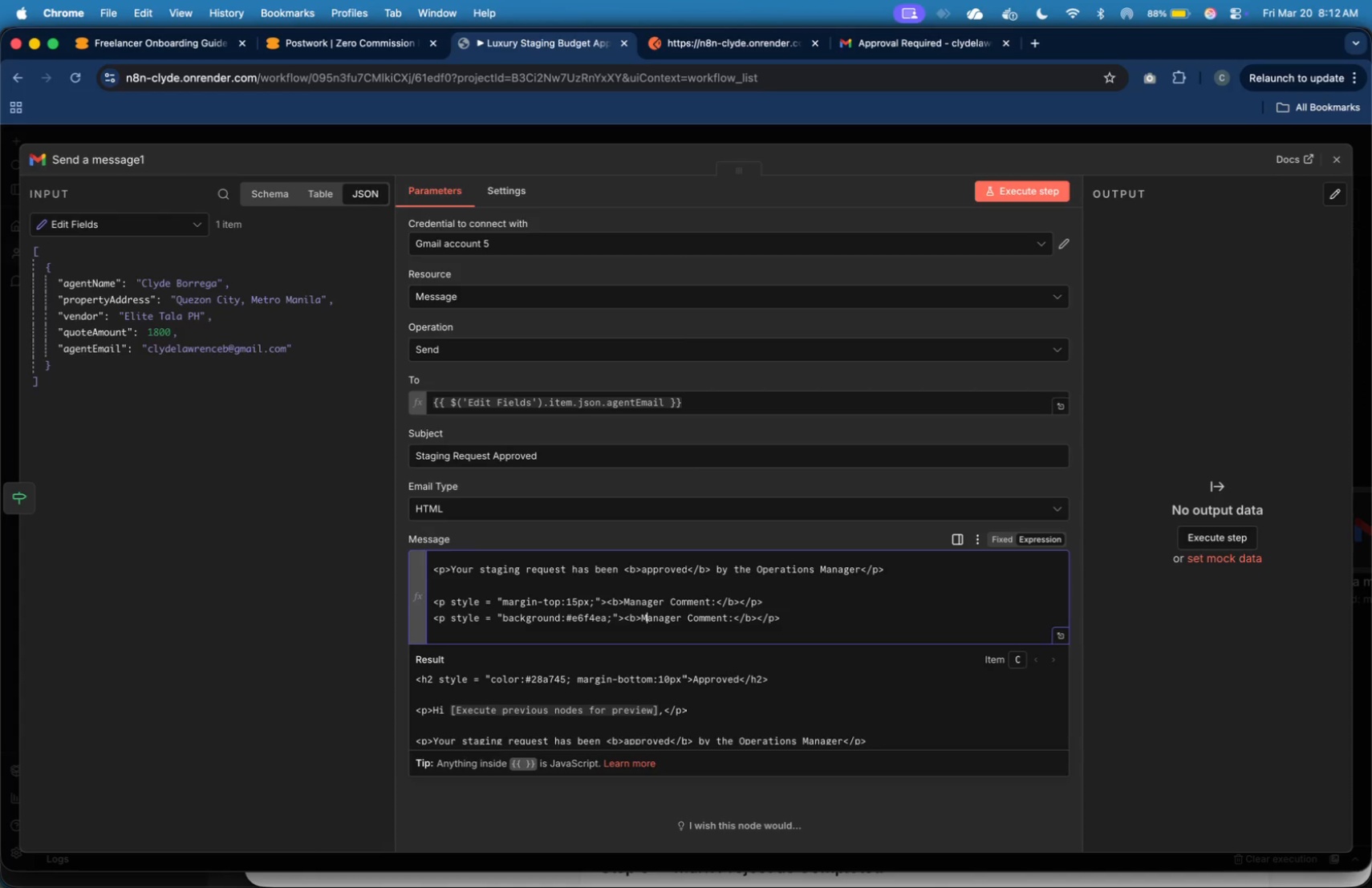 
key(ArrowRight)
 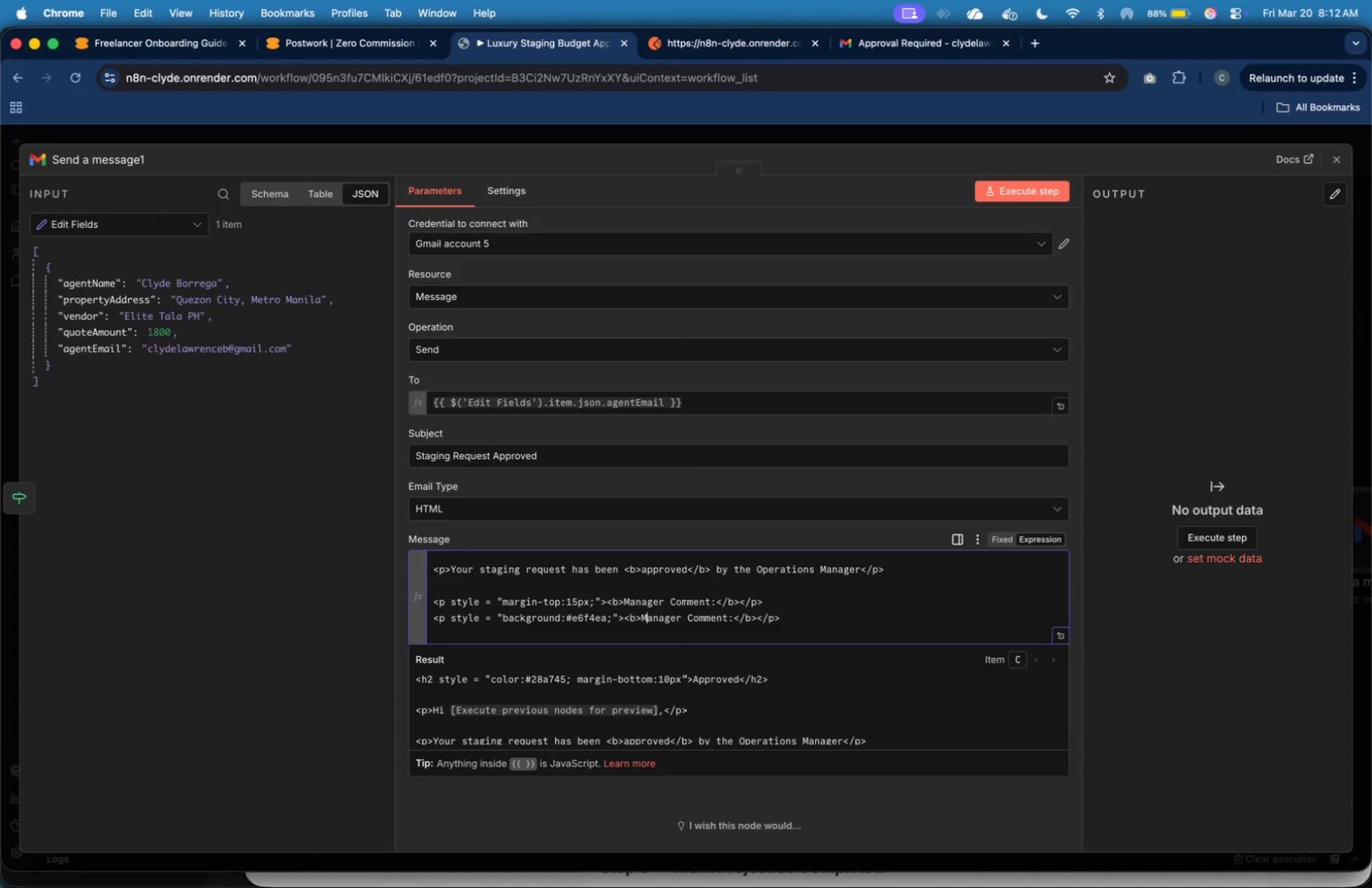 
key(ArrowRight)
 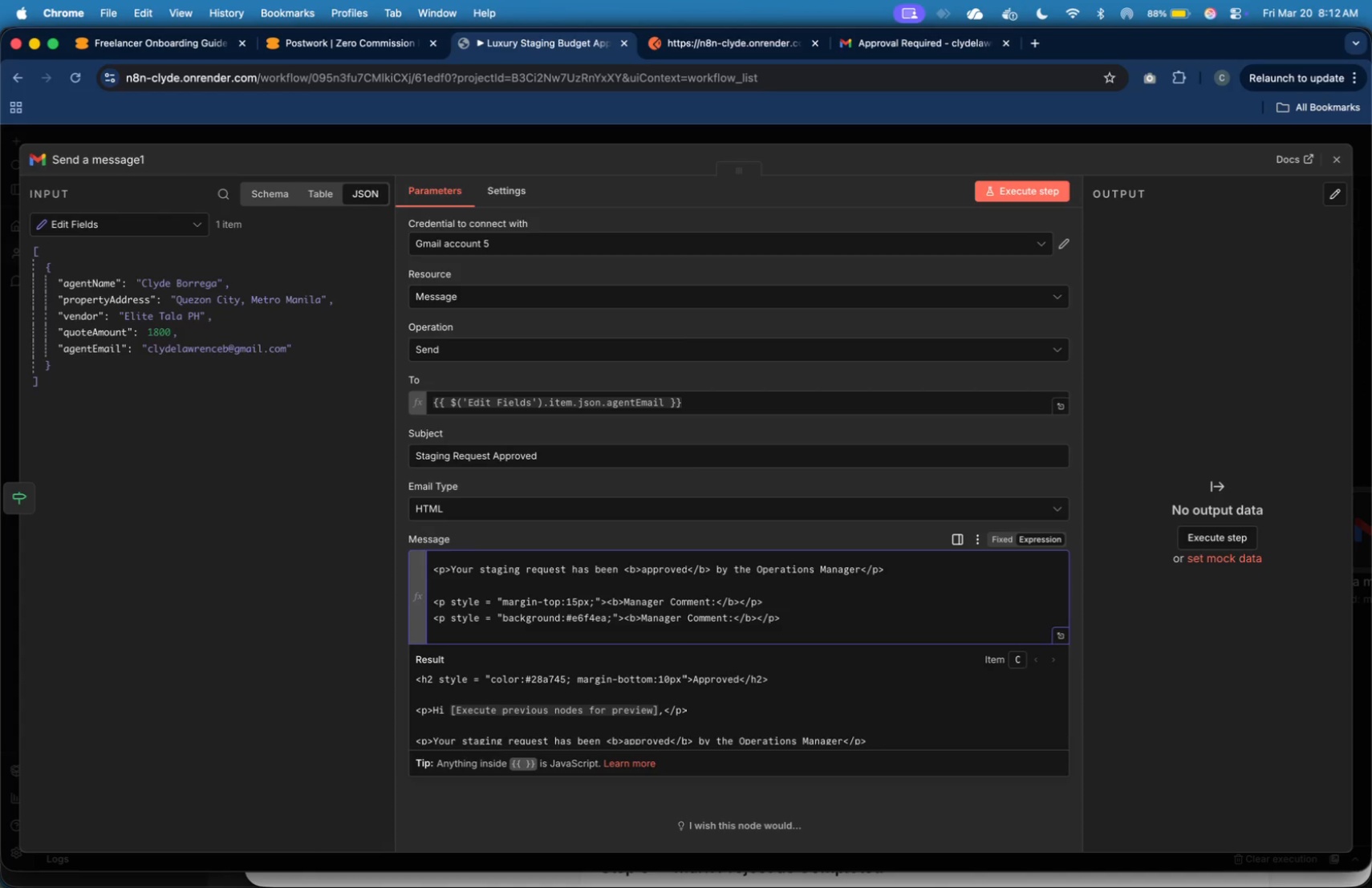 
key(ArrowLeft)
 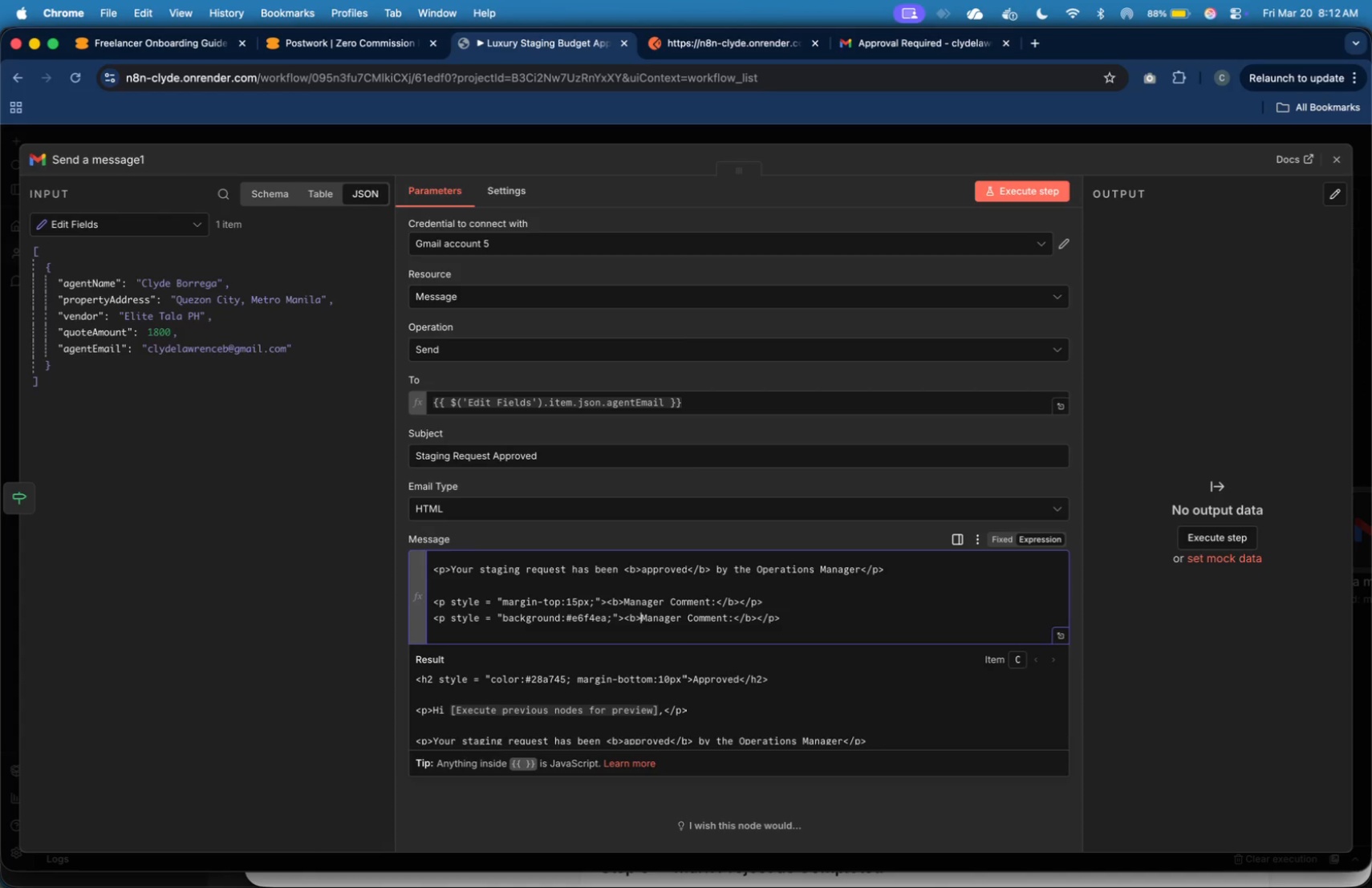 
hold_key(key=ShiftLeft, duration=0.4)
 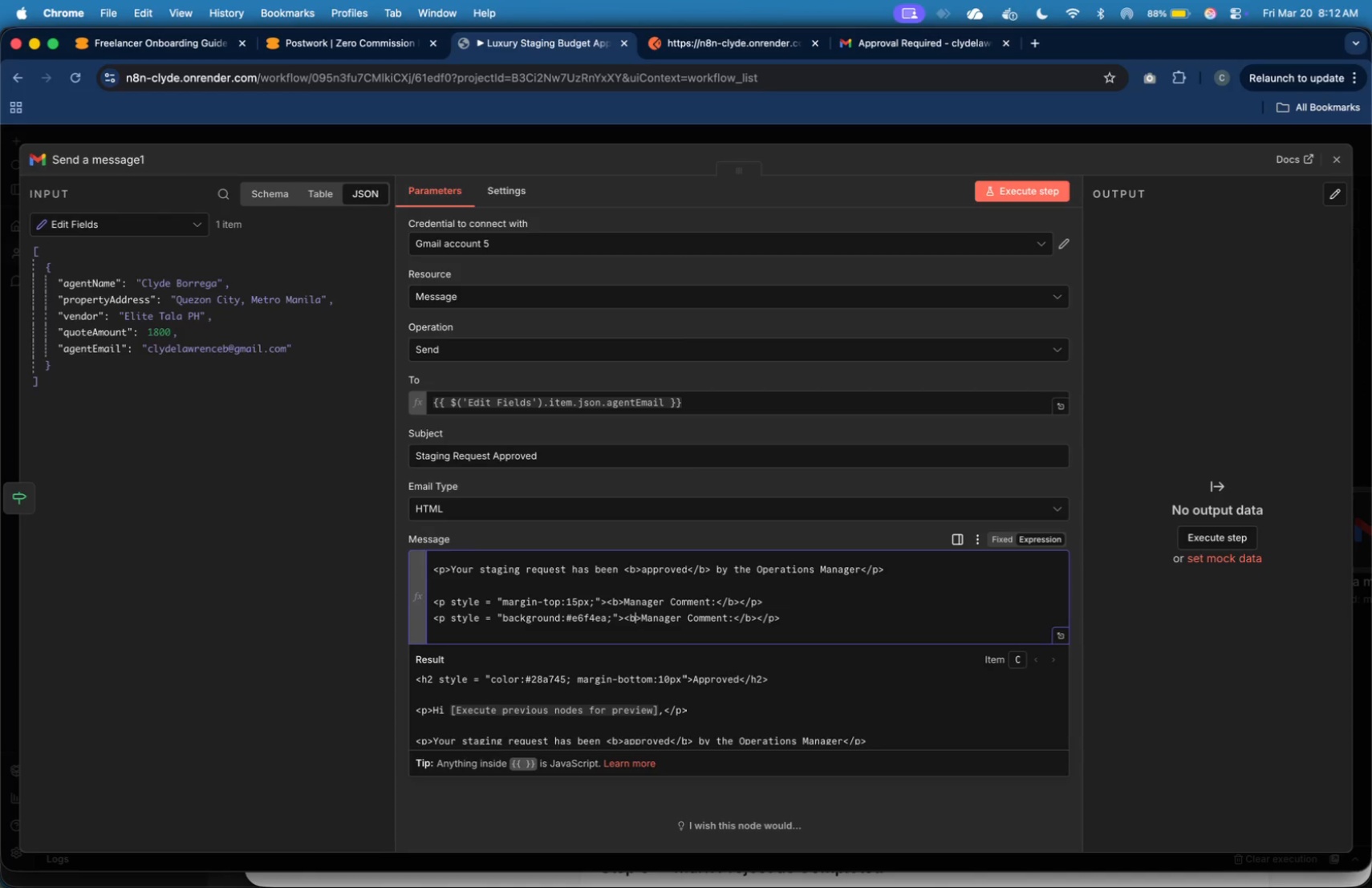 
key(ArrowLeft)
 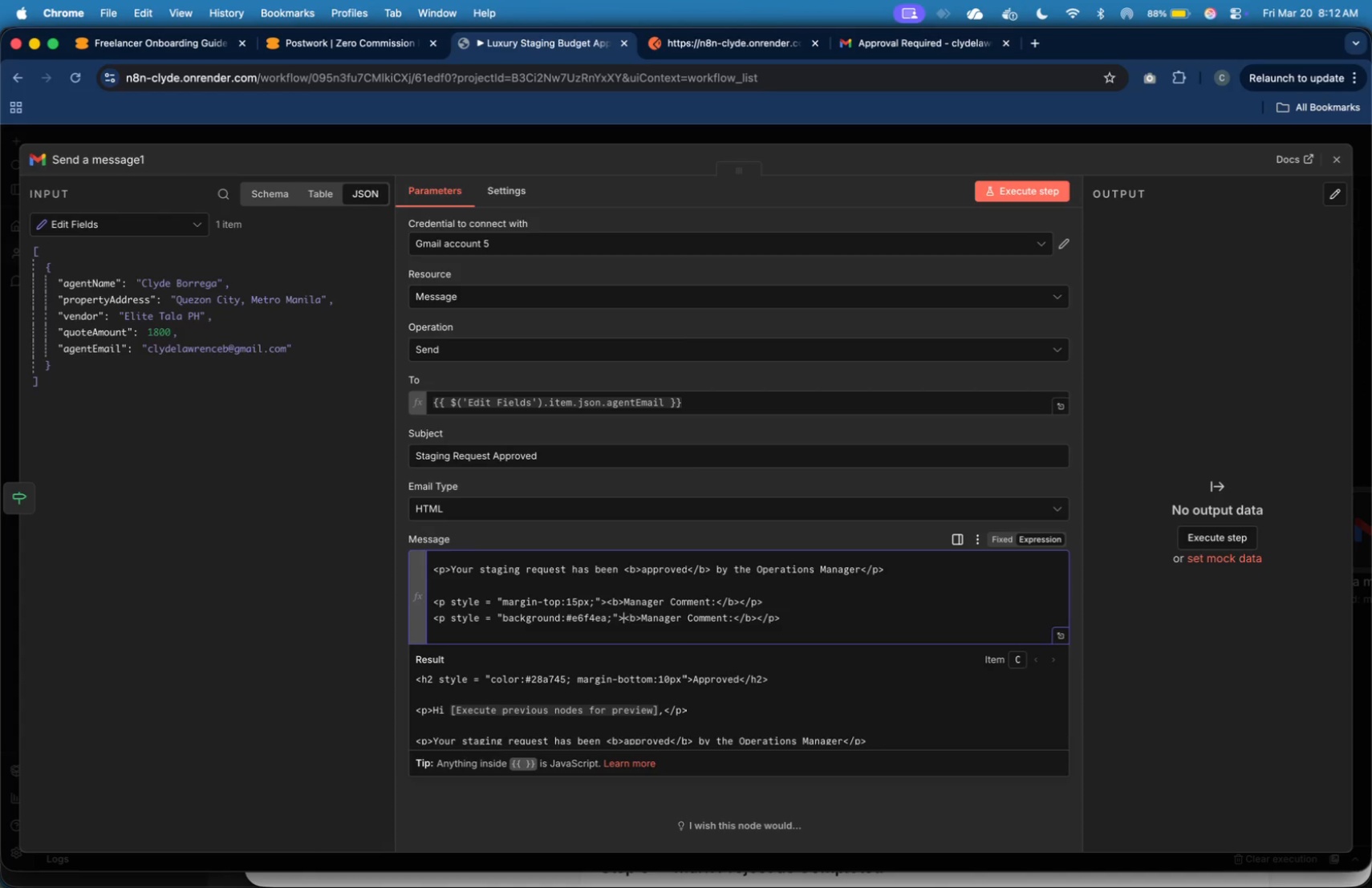 
key(ArrowLeft)
 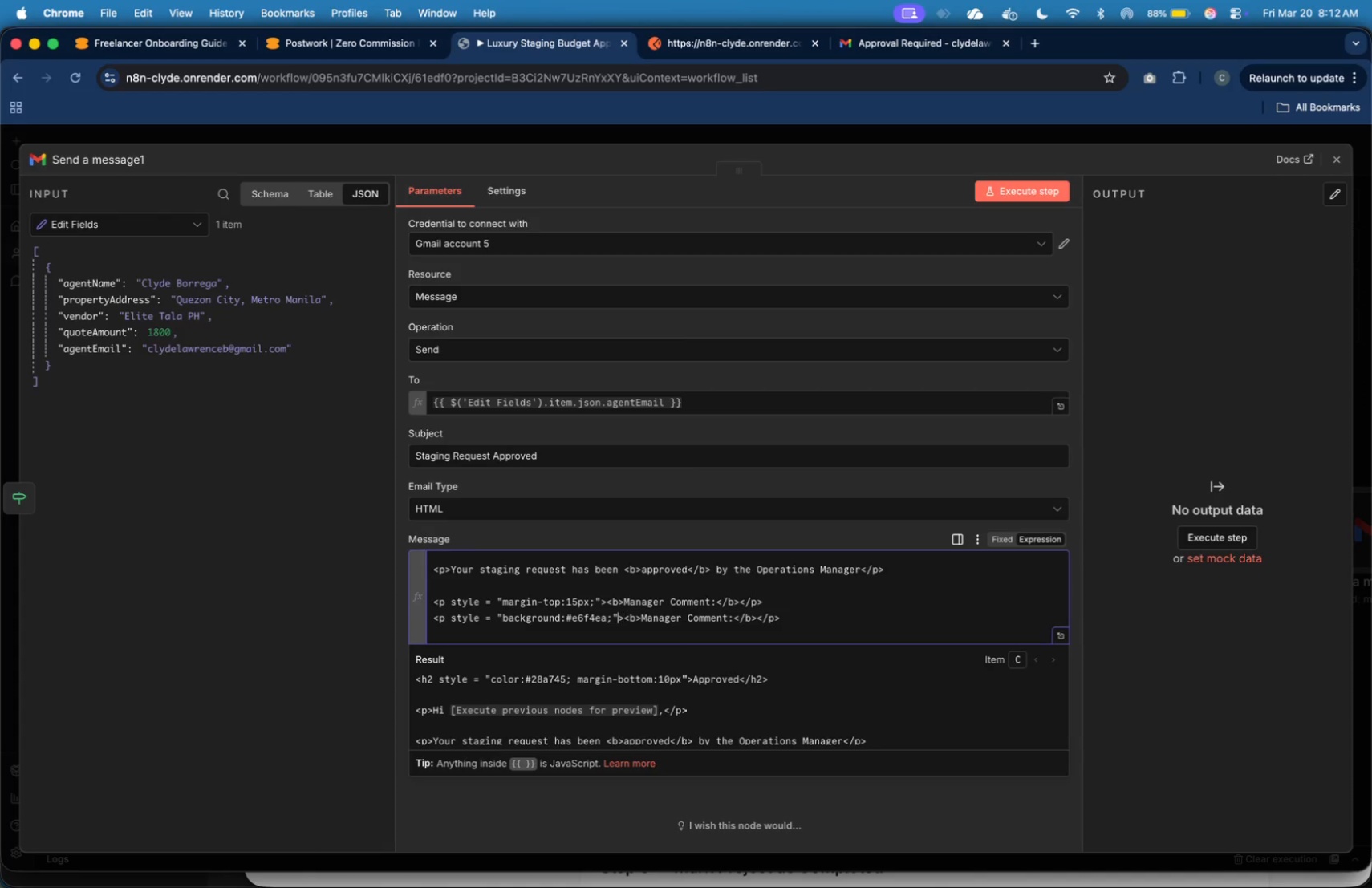 
key(ArrowLeft)
 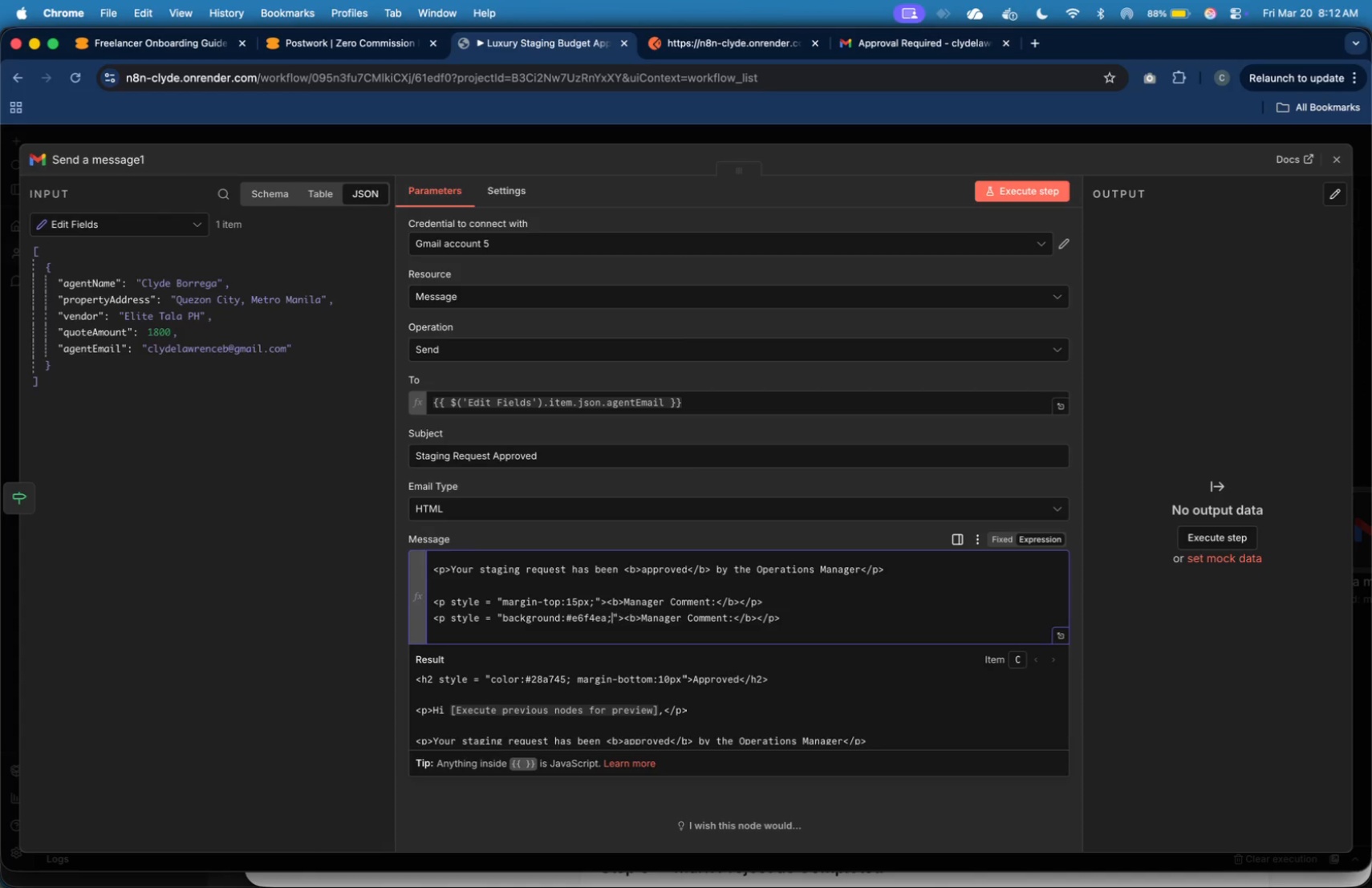 
key(ArrowLeft)
 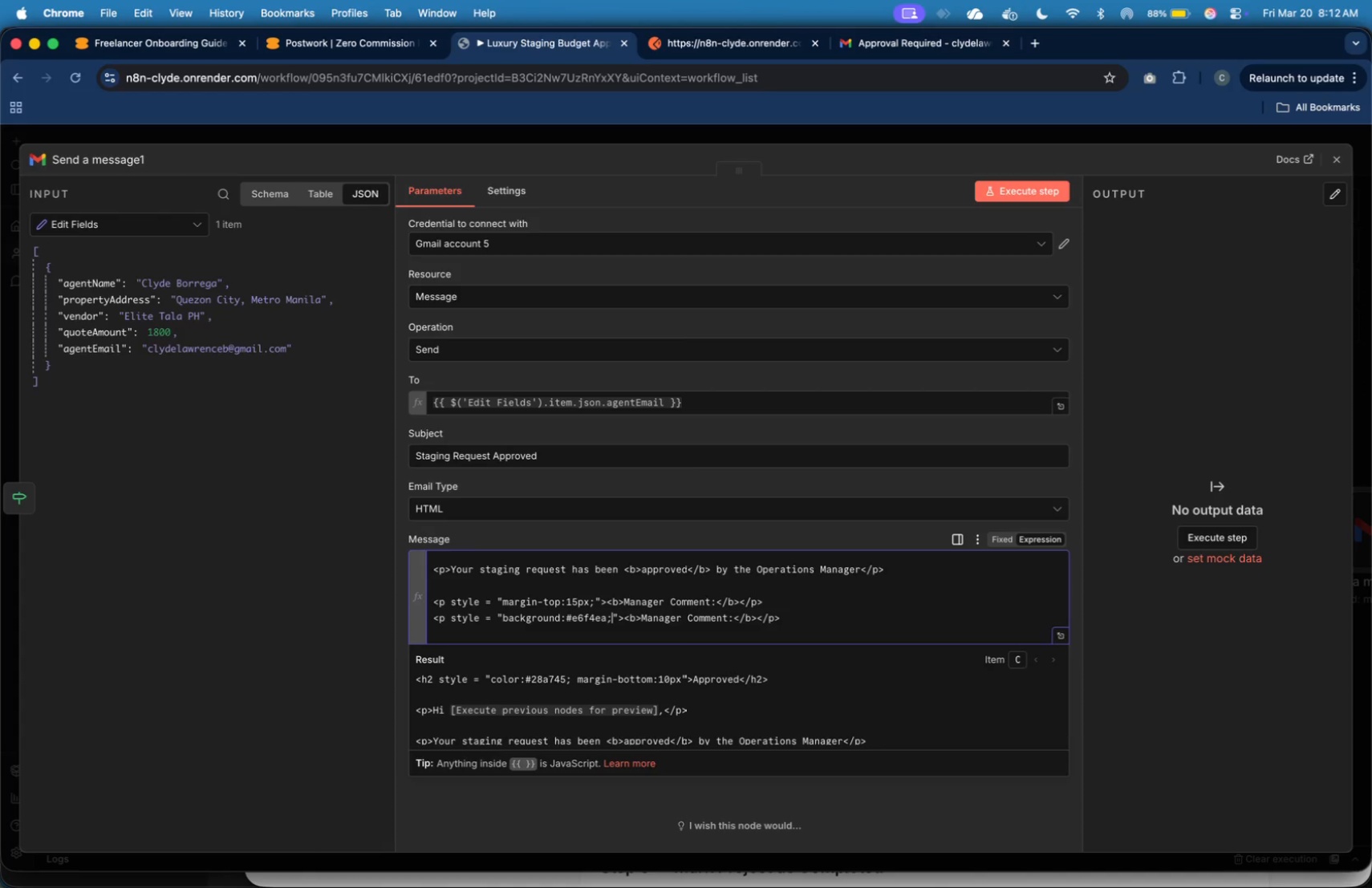 
key(ArrowLeft)
 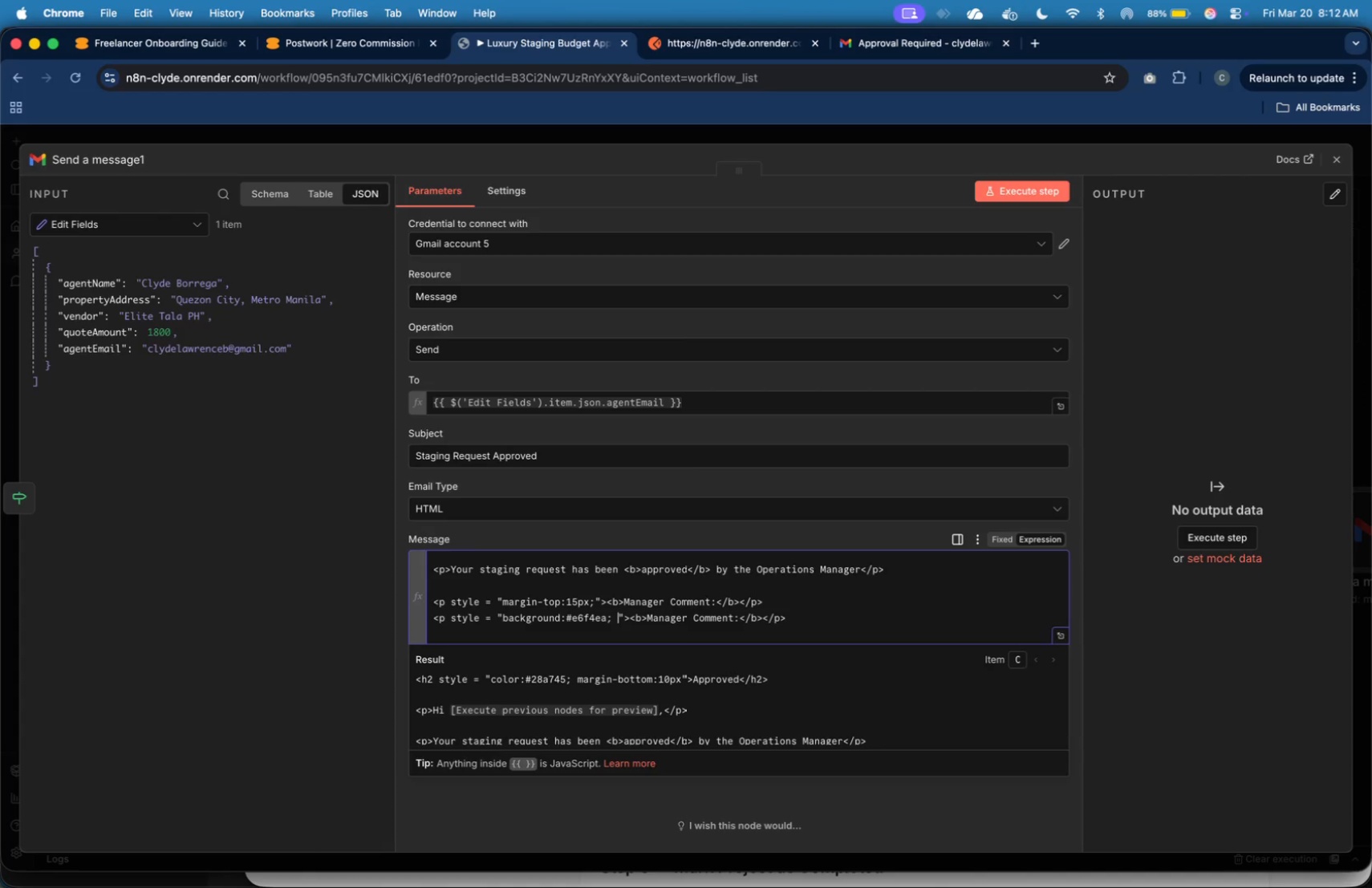 
type( padding:10px; border-radius:6px)
 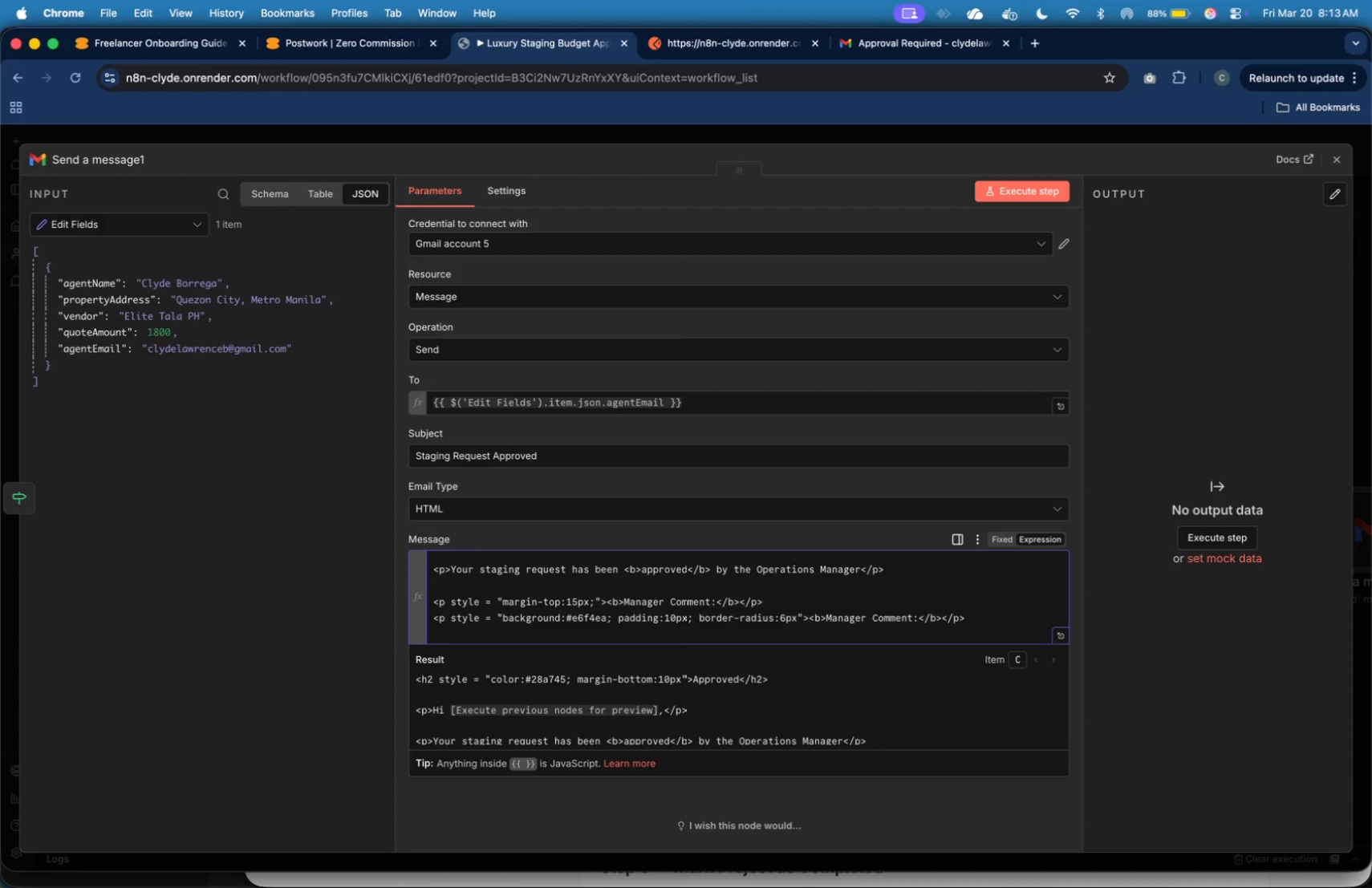 
key(ArrowRight)
 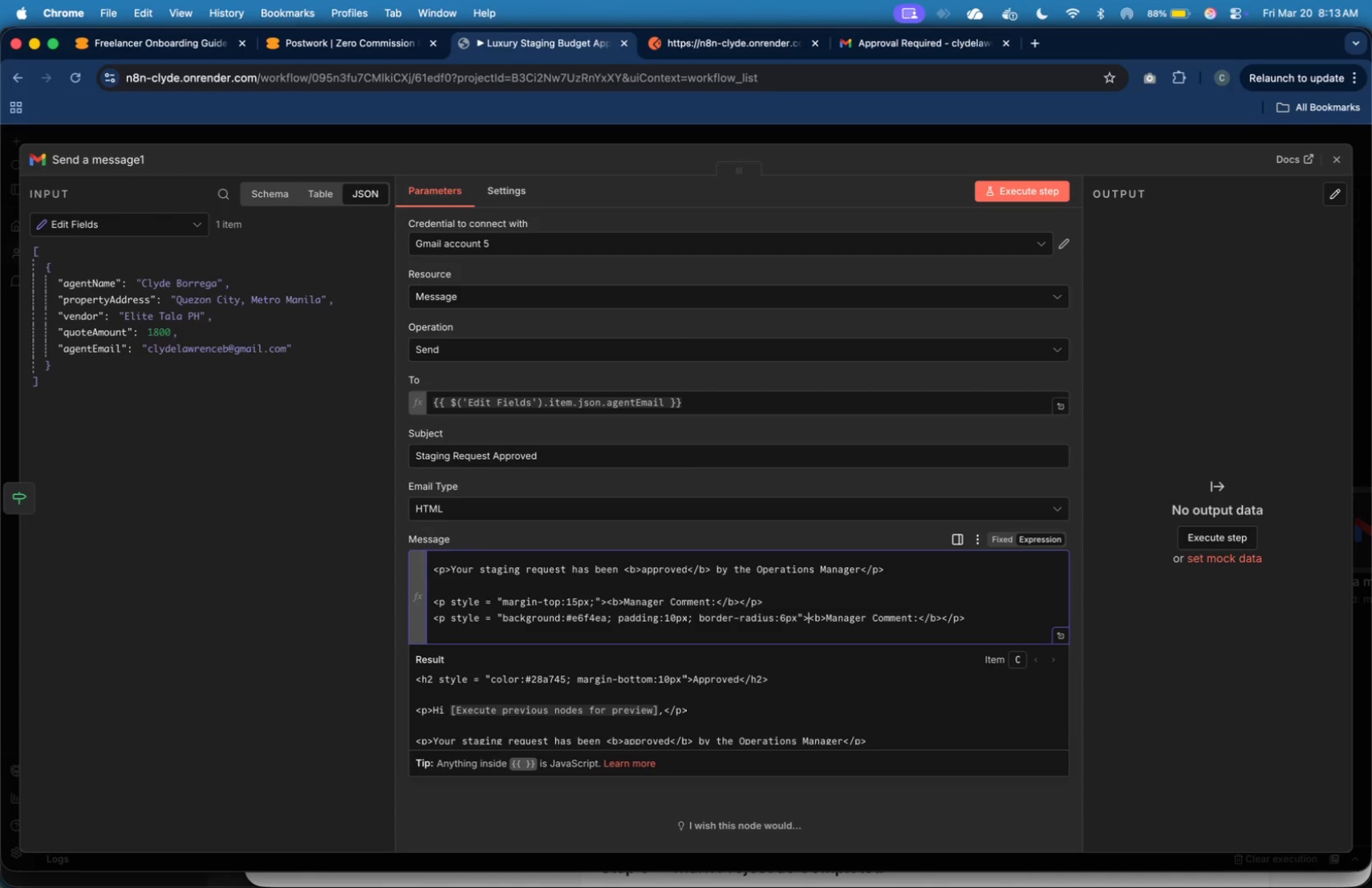 
key(ArrowRight)
 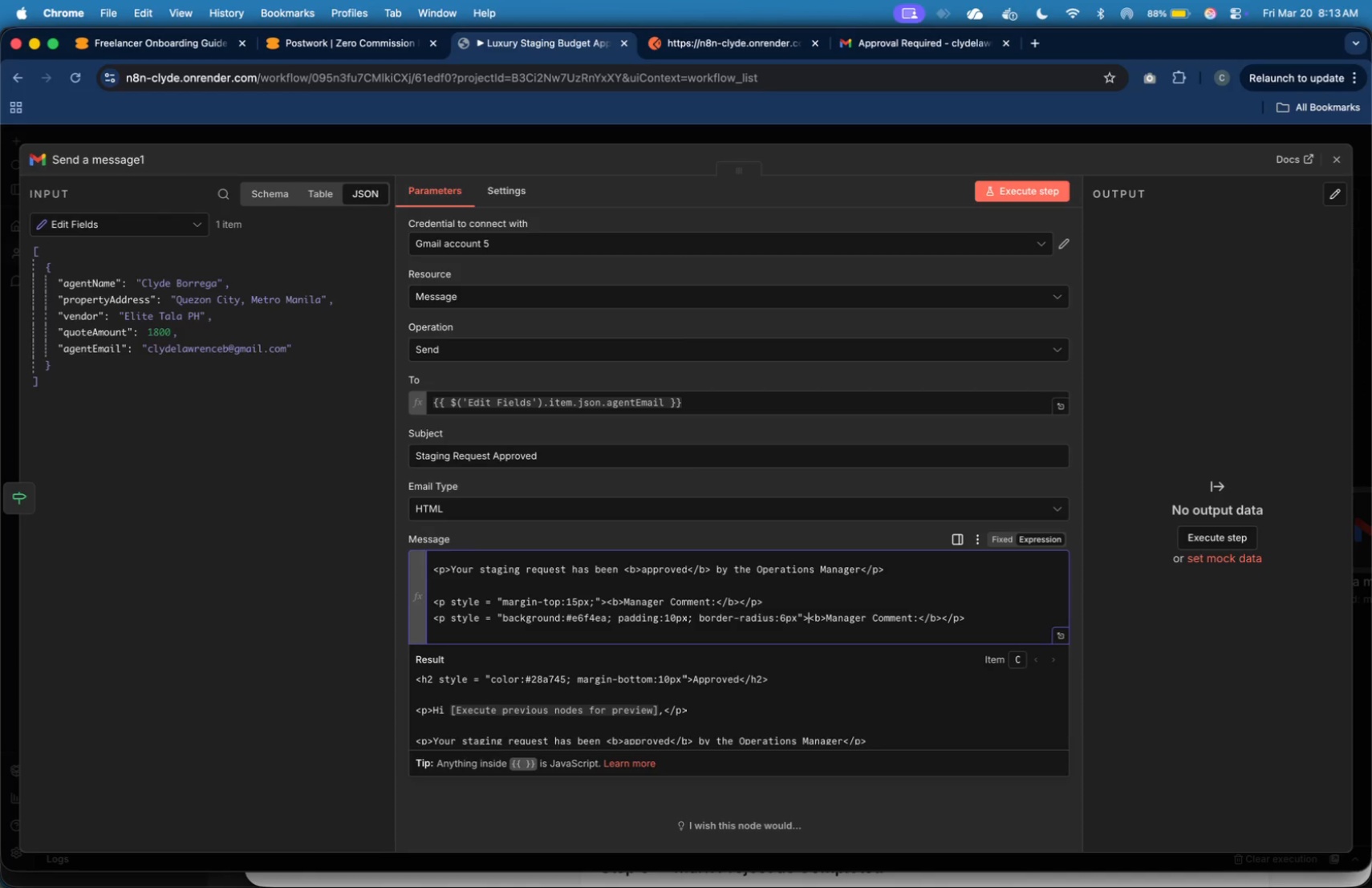 
key(Shift+ArrowRight)
 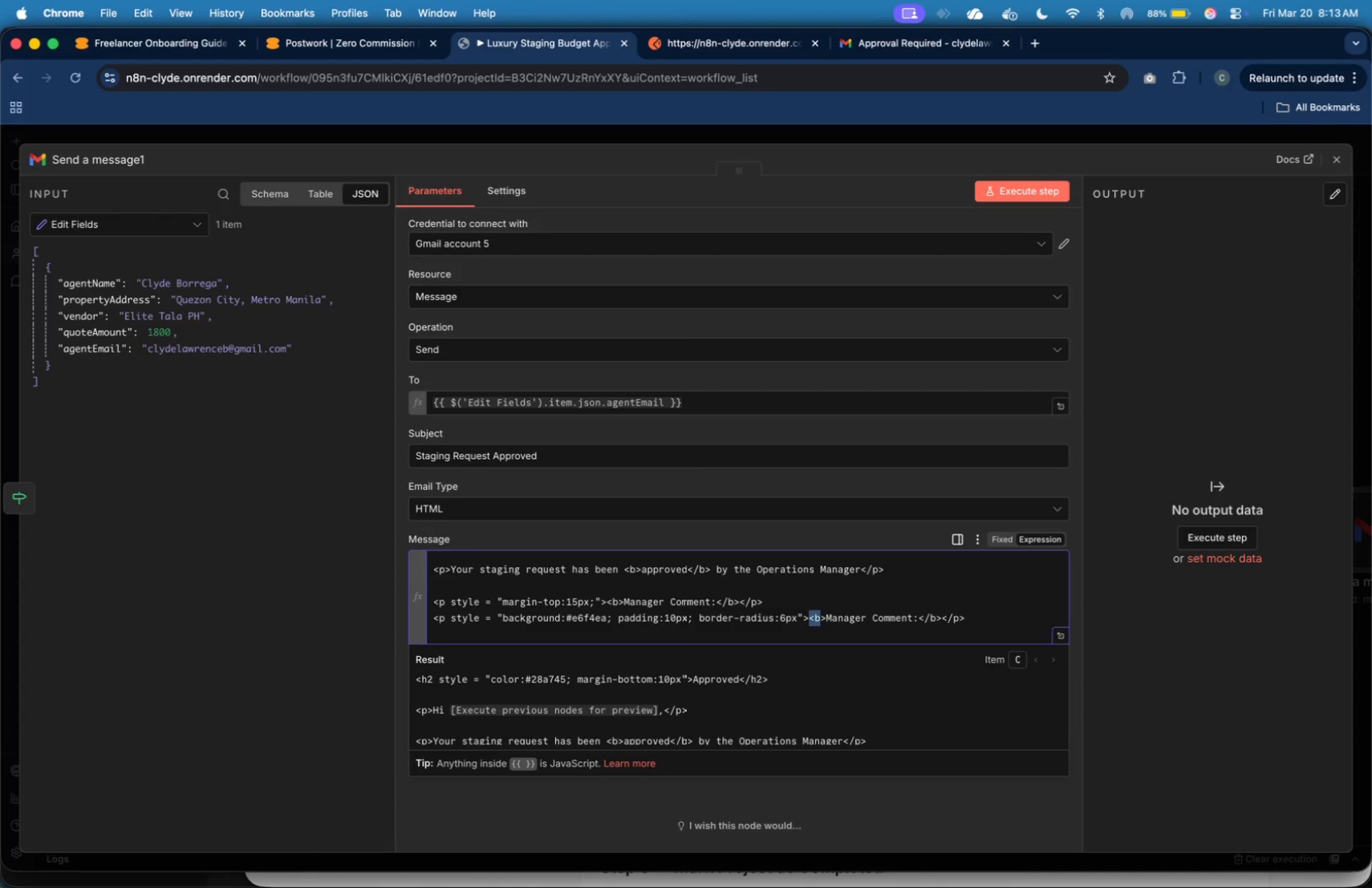 
key(Shift+ArrowRight)
 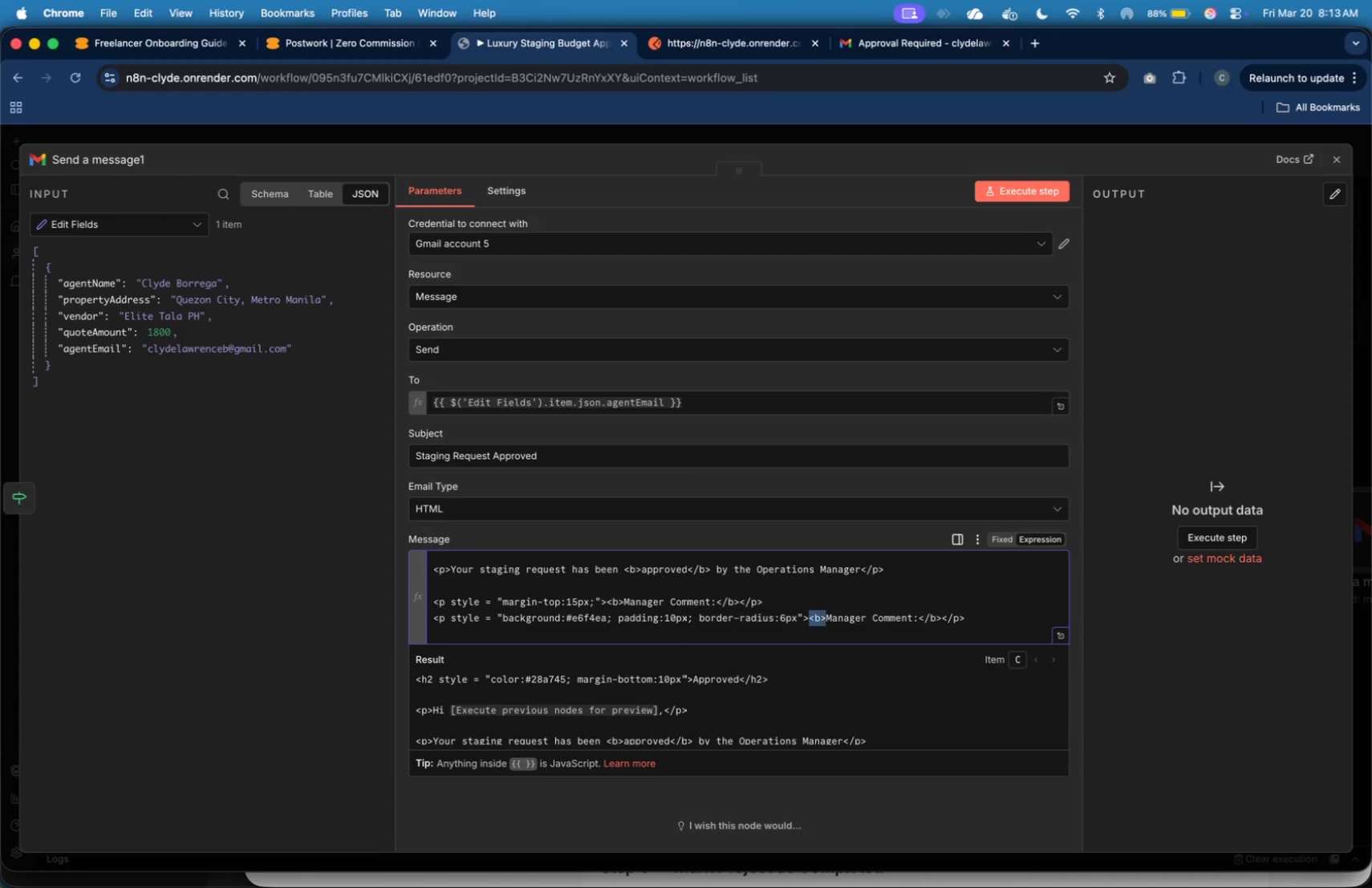 
key(Shift+ArrowRight)
 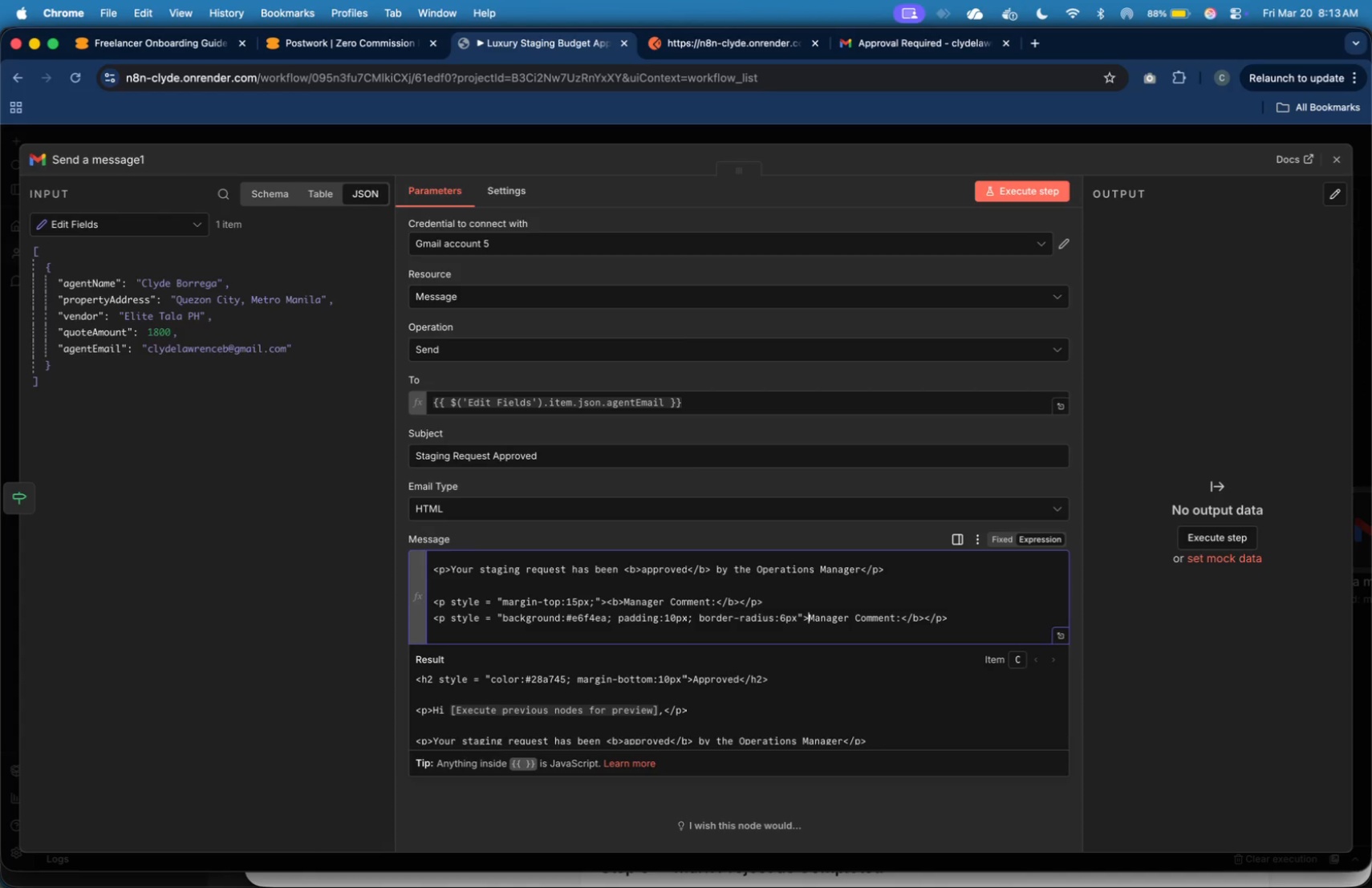 
key(Backspace)
 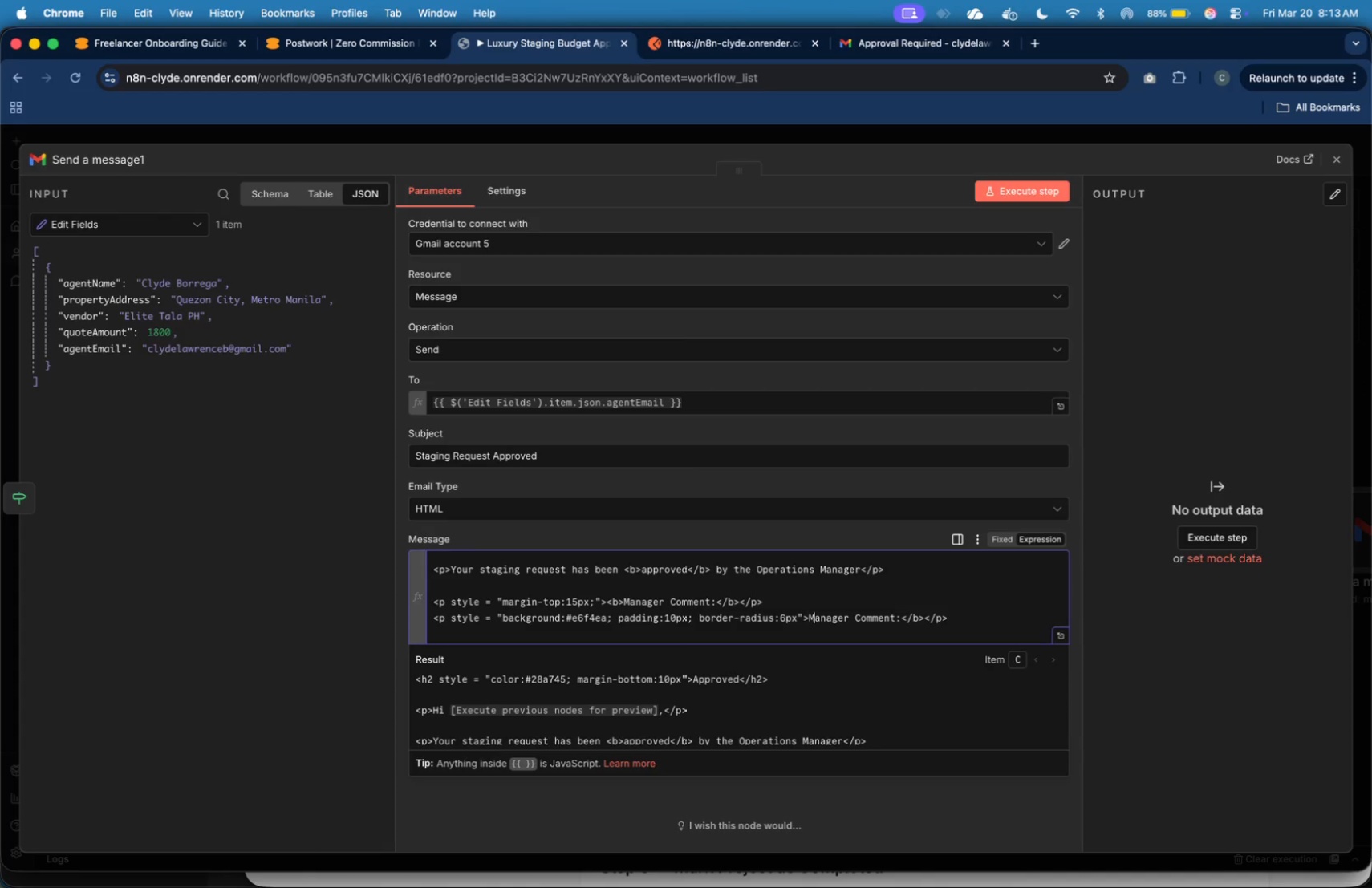 
hold_key(key=ArrowRight, duration=1.51)
 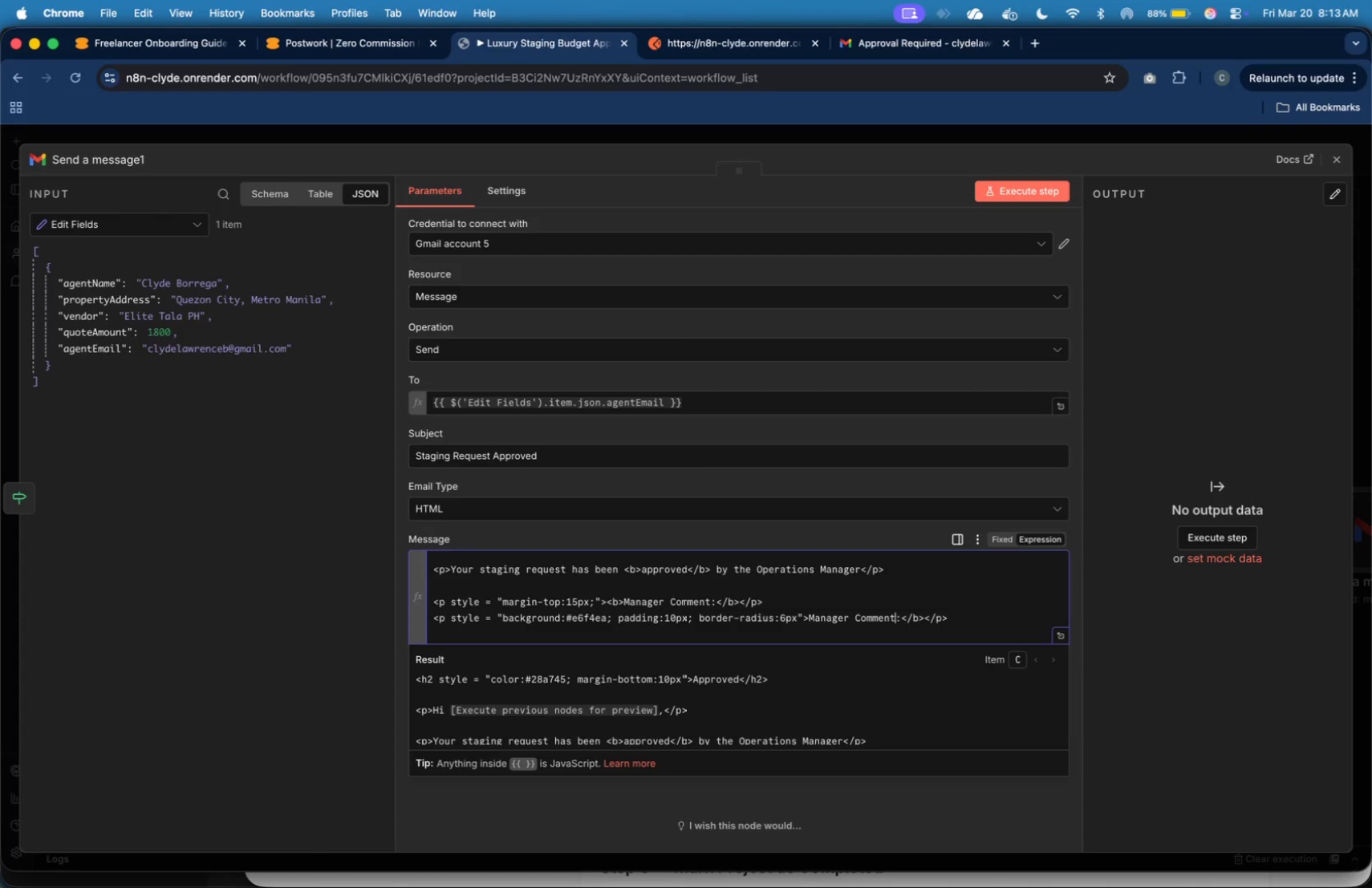 
key(ArrowRight)
 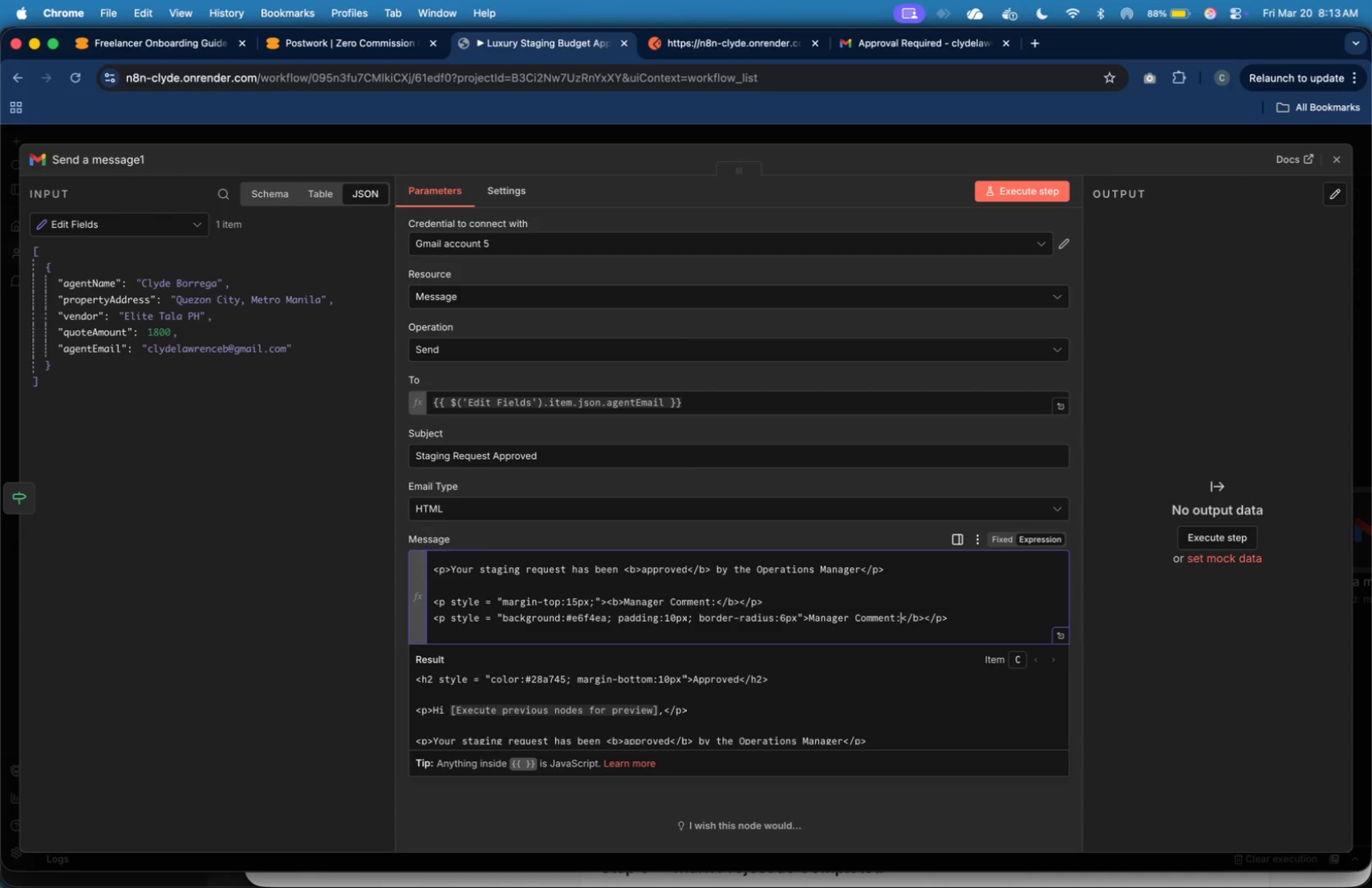 
key(ArrowRight)
 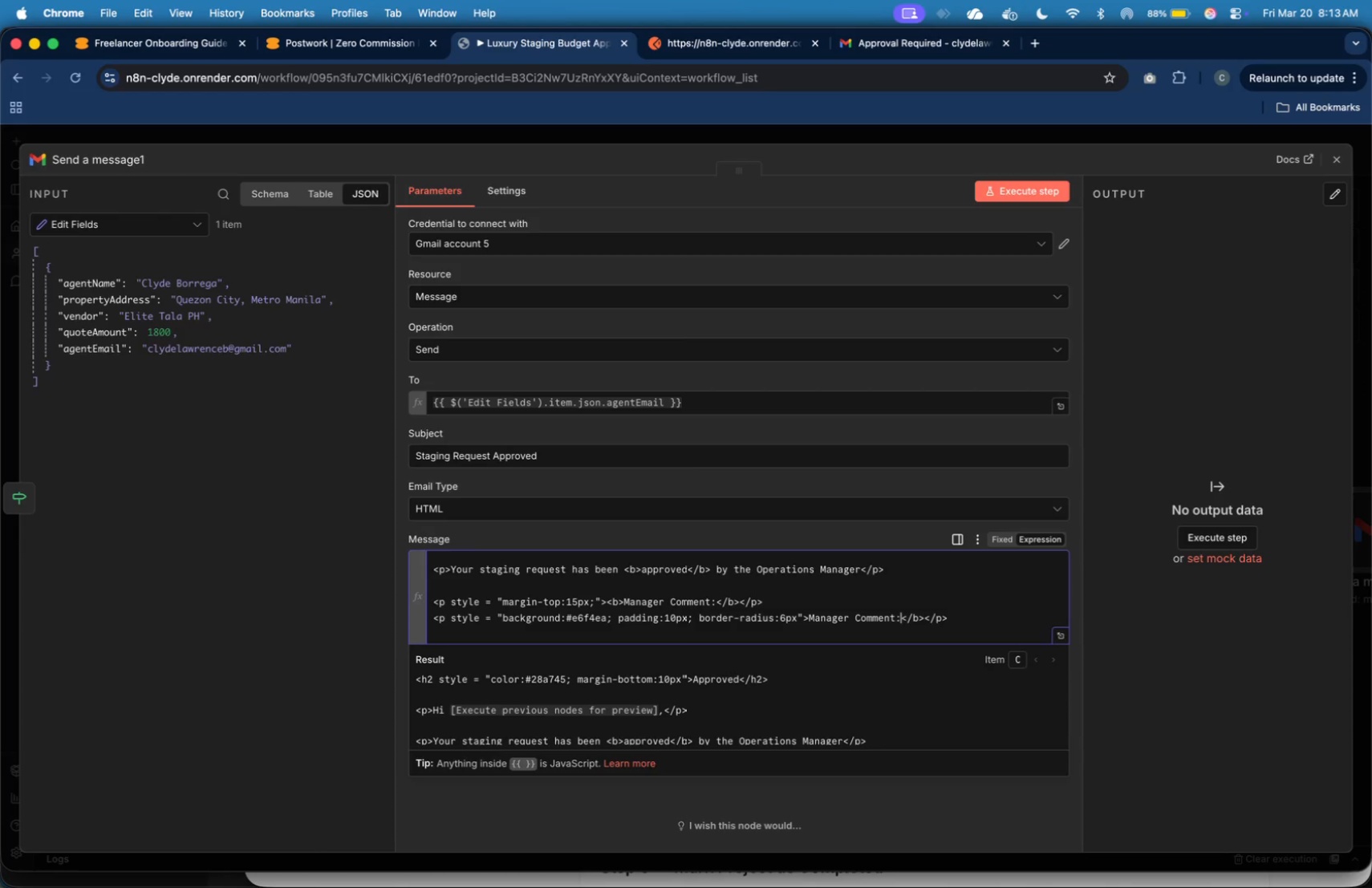 
key(Shift+ArrowRight)
 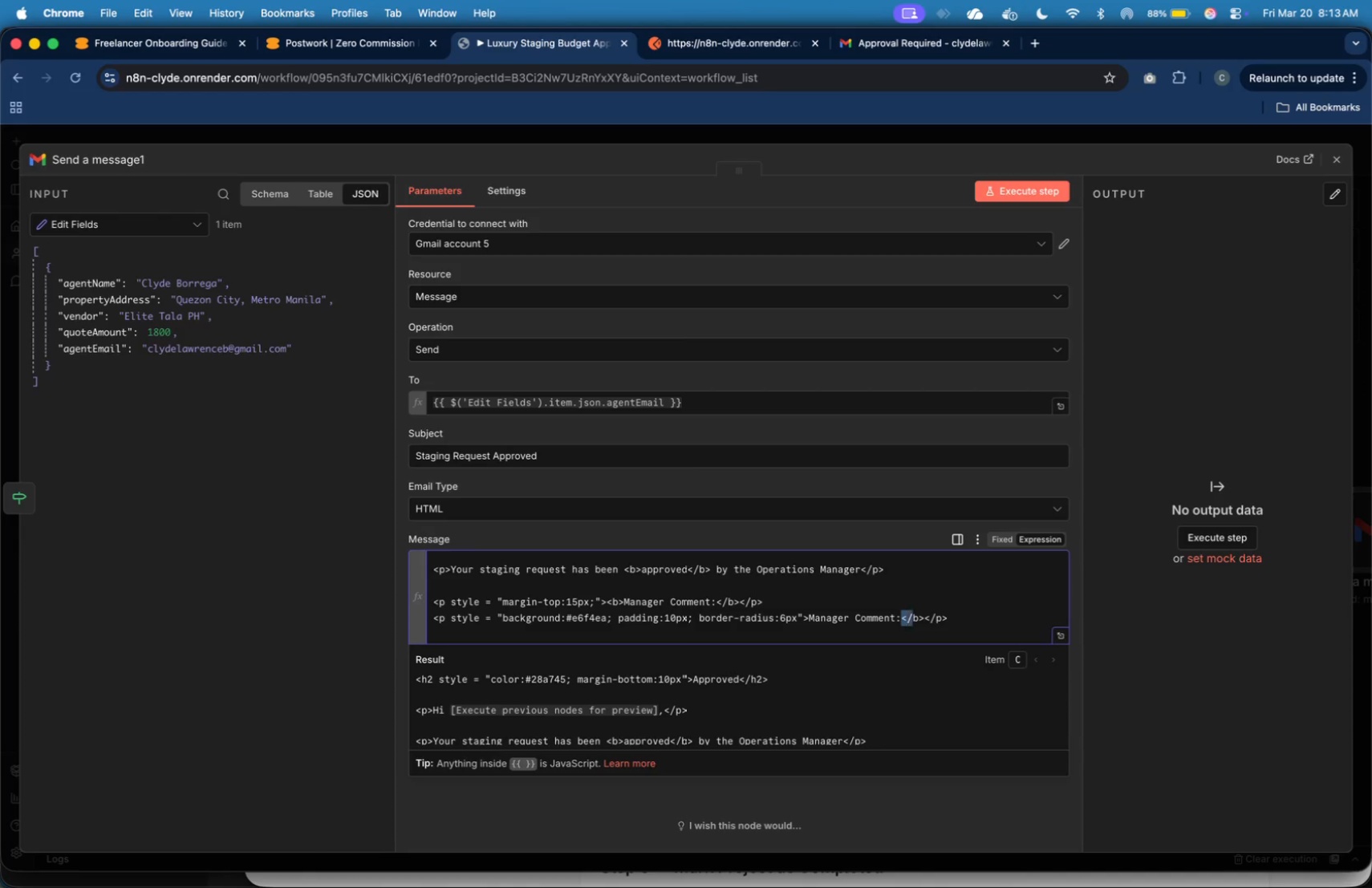 
key(Shift+ArrowRight)
 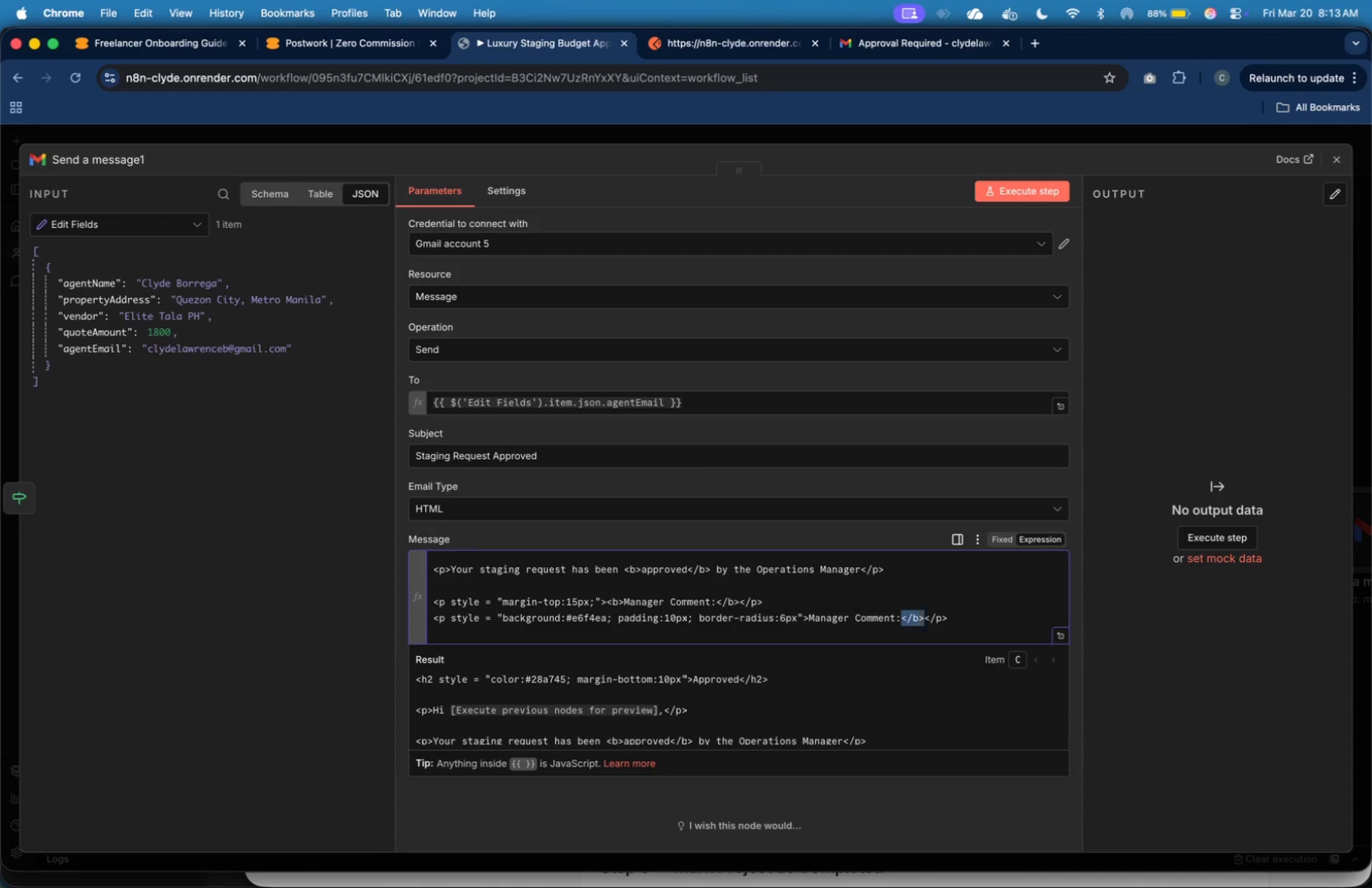 
key(Shift+ArrowRight)
 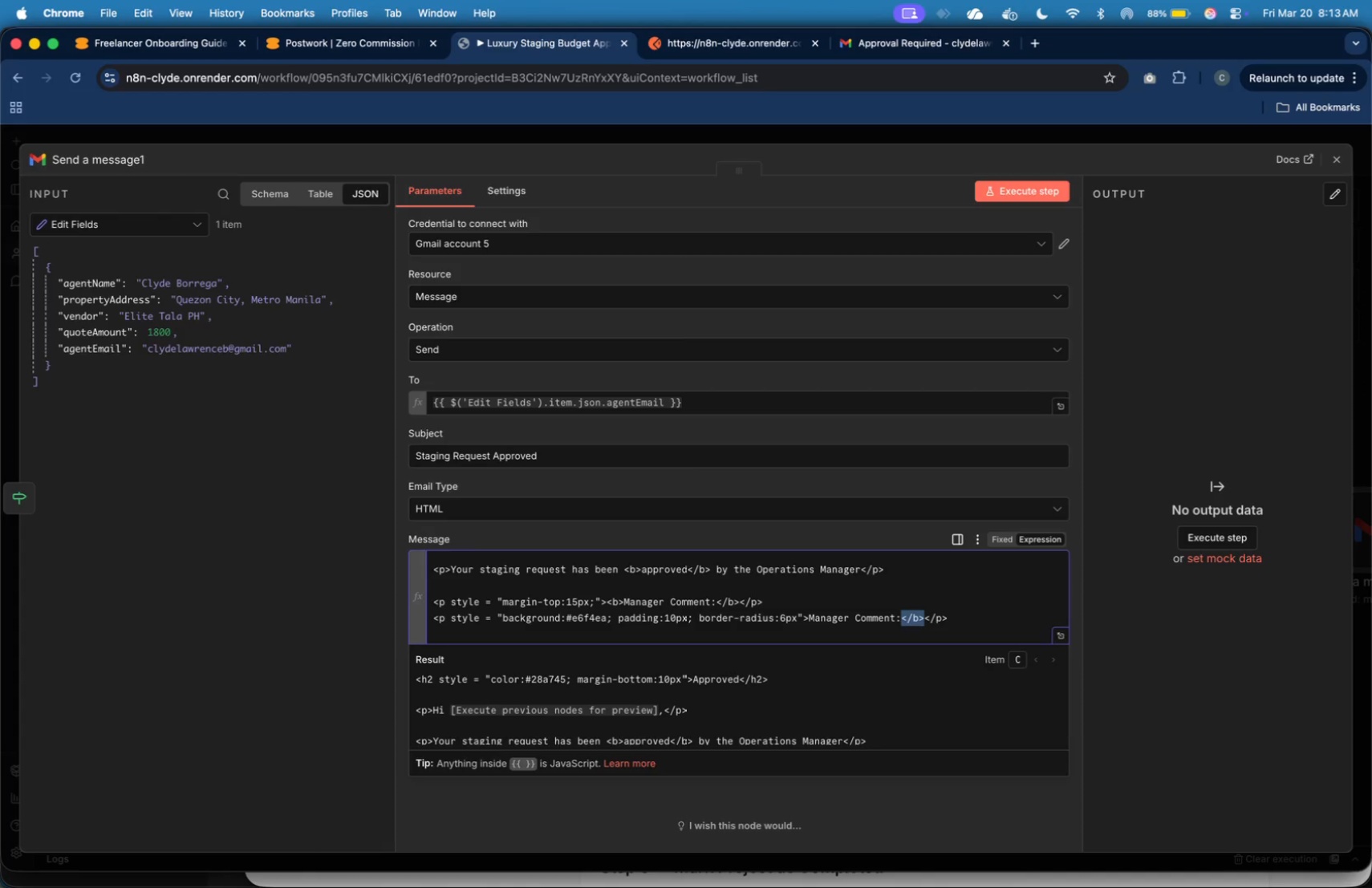 
key(Shift+ArrowRight)
 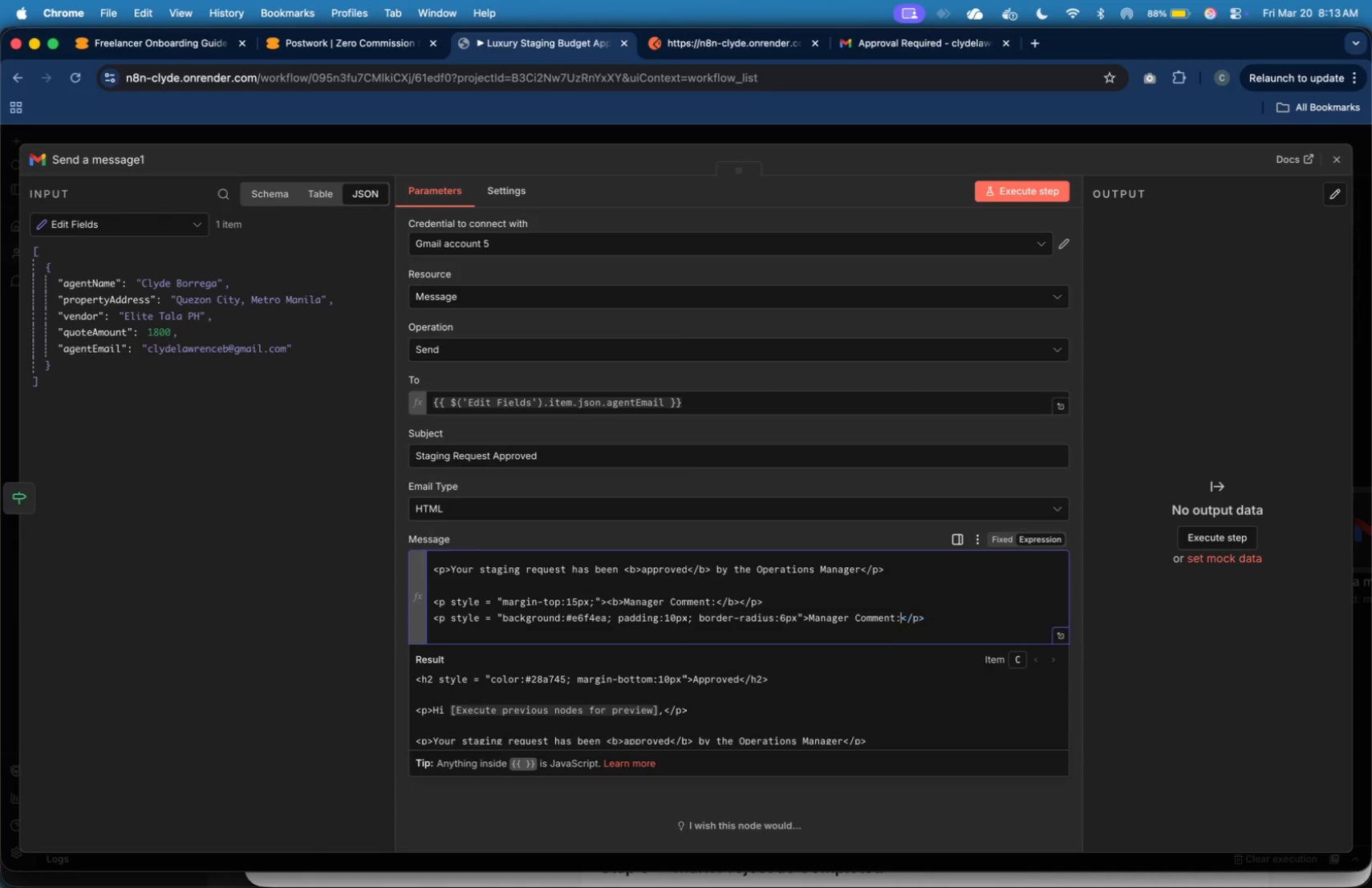 
key(Backspace)
 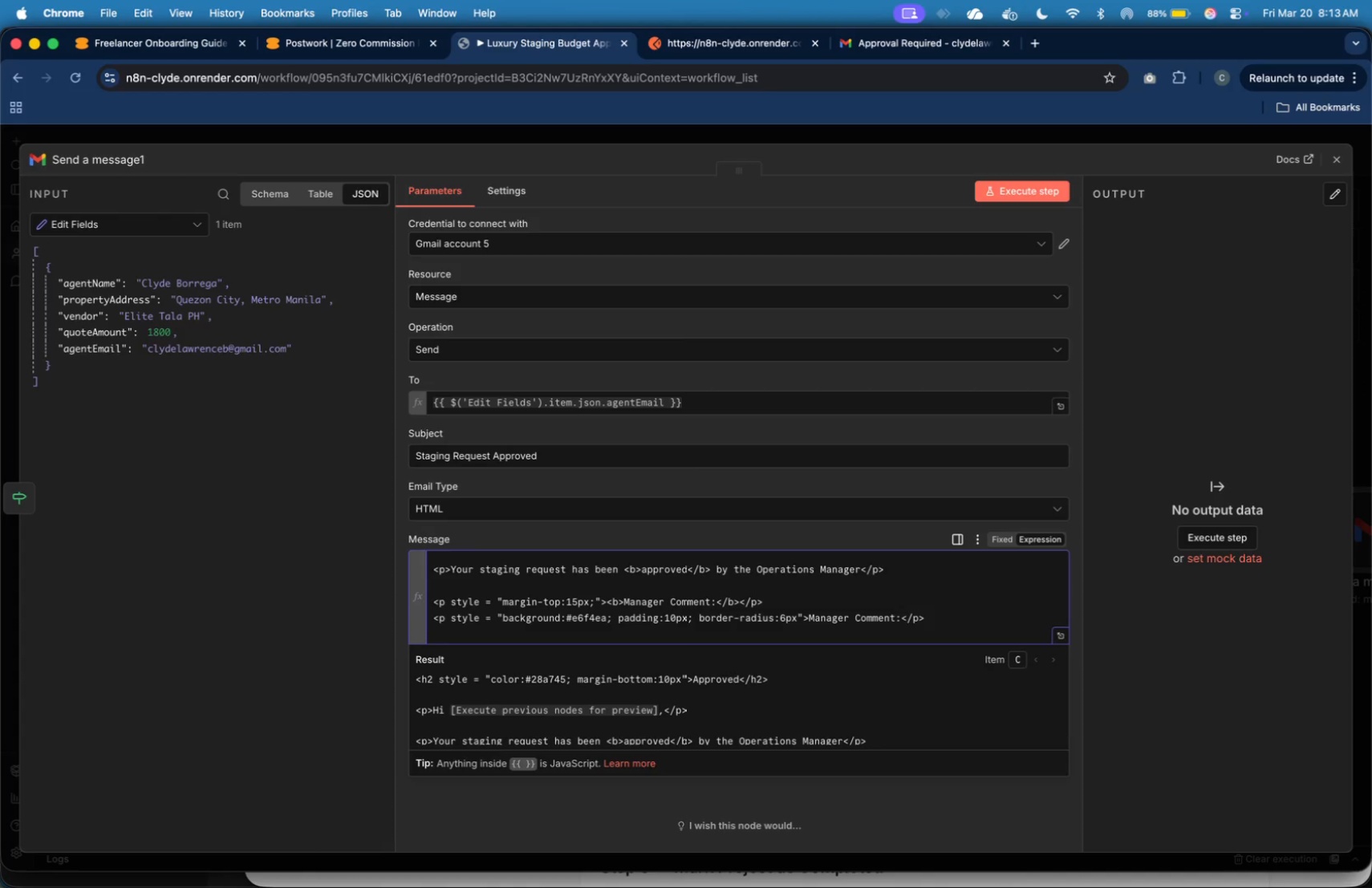 
key(Enter)
 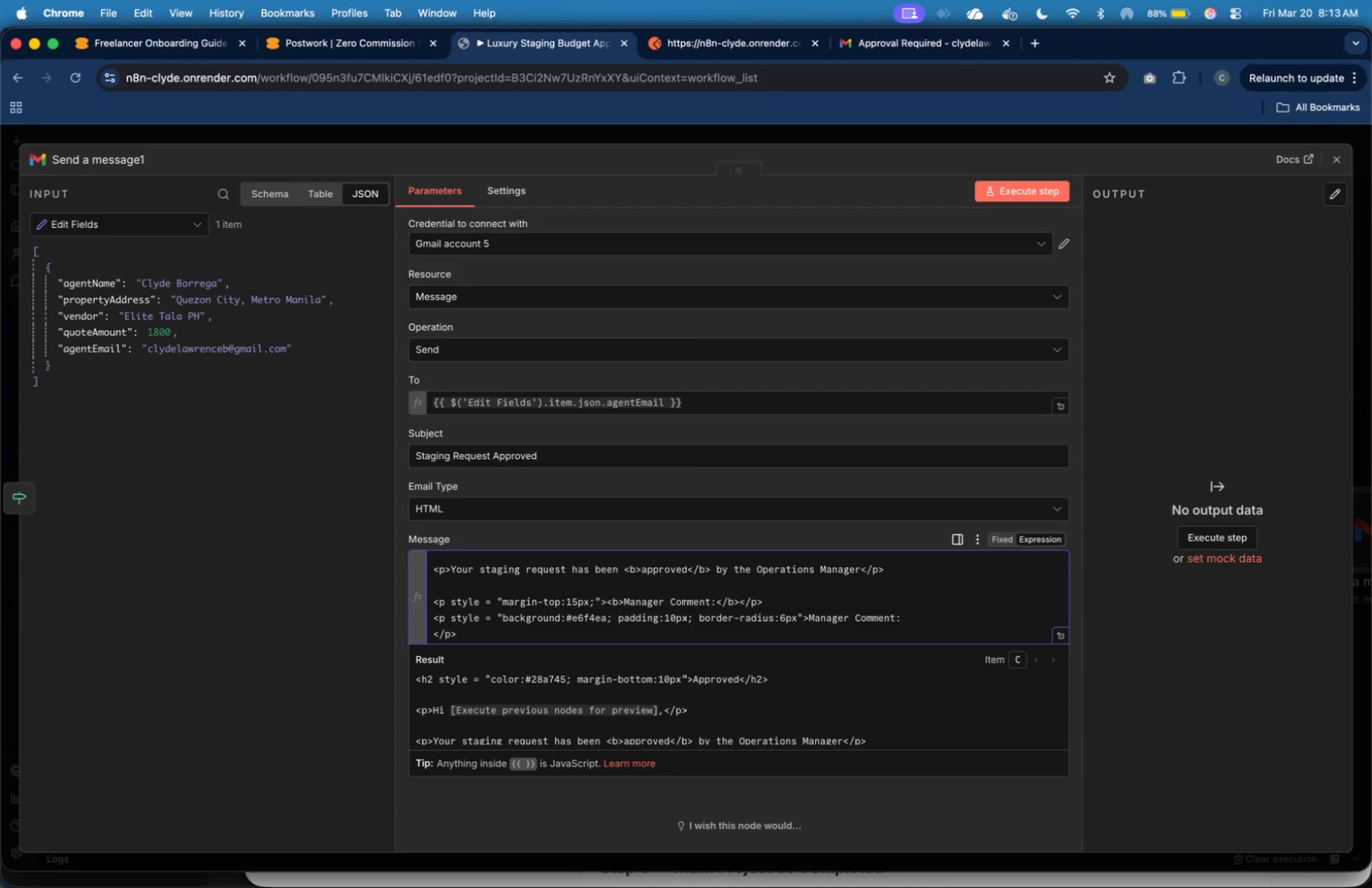 
key(ArrowLeft)
 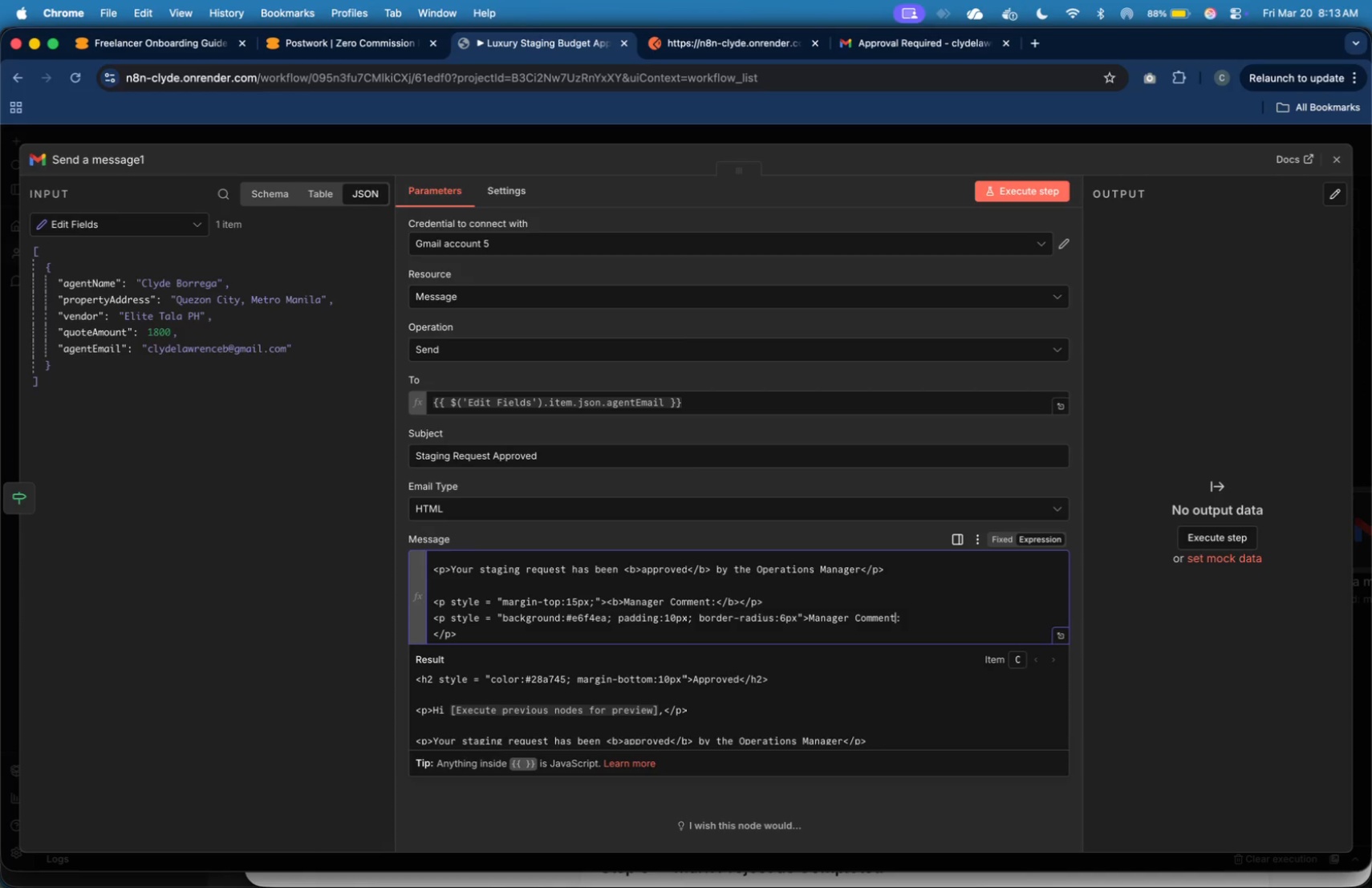 
hold_key(key=ArrowLeft, duration=1.51)
 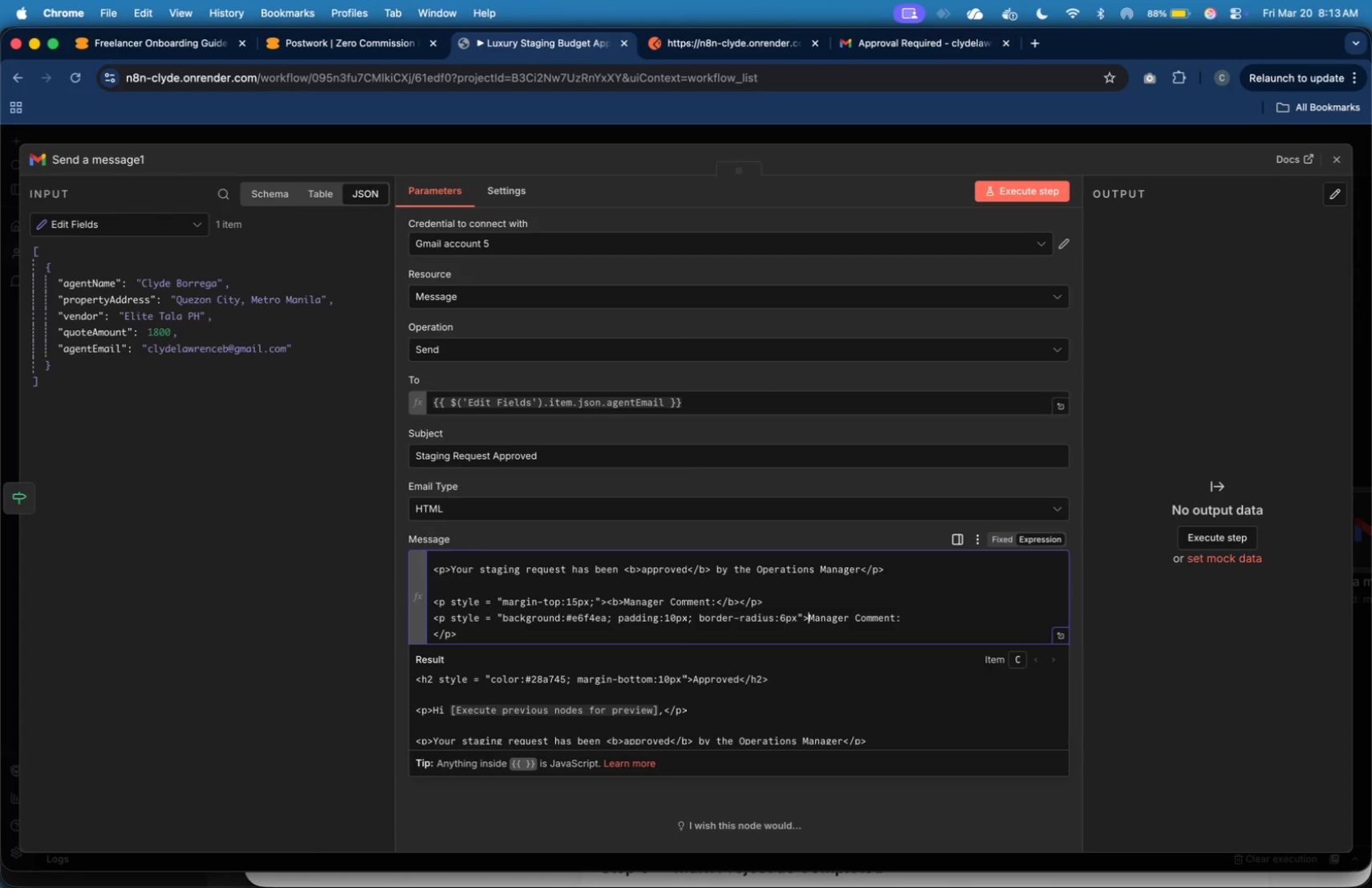 
key(ArrowLeft)
 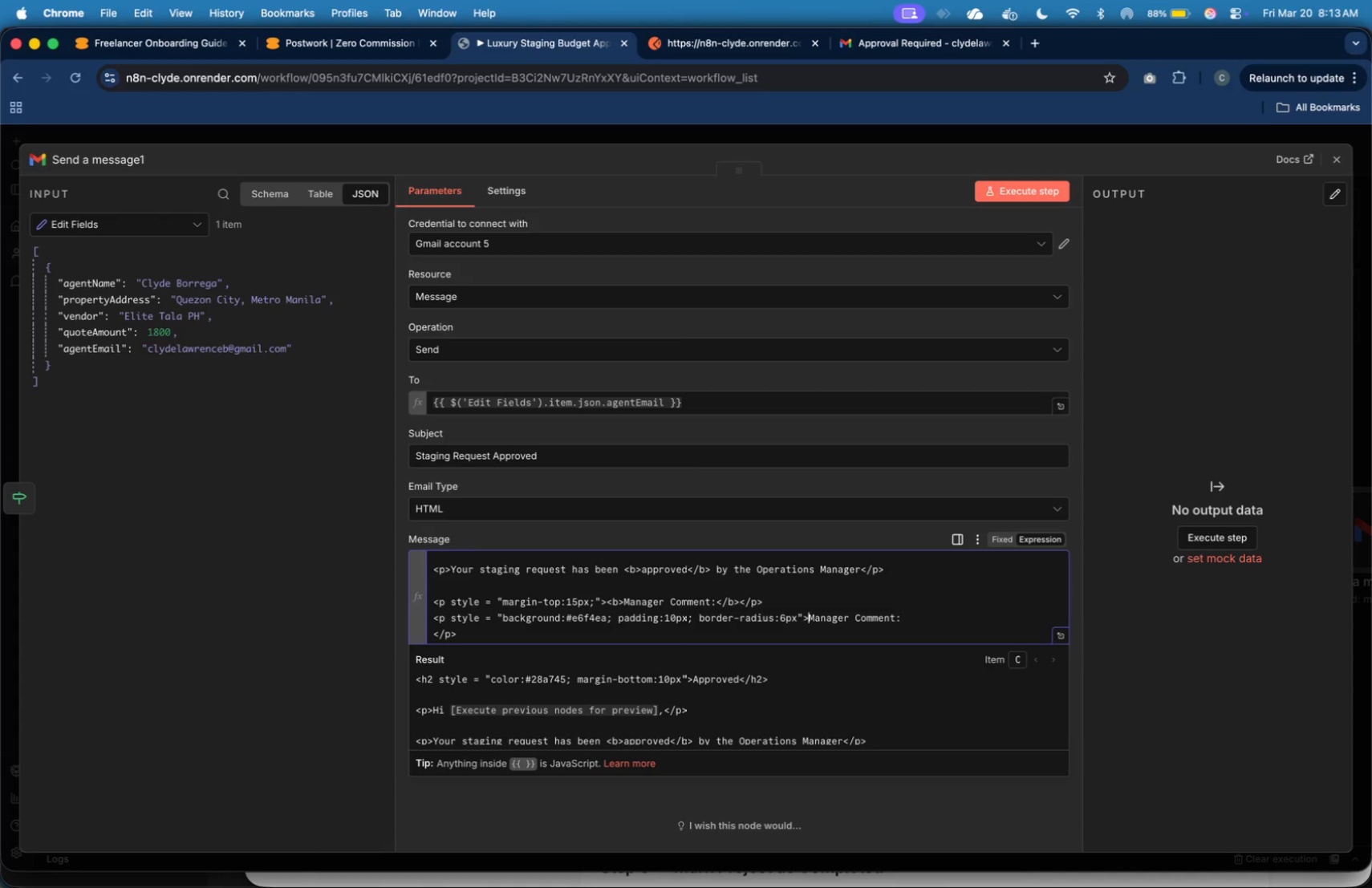 
key(ArrowLeft)
 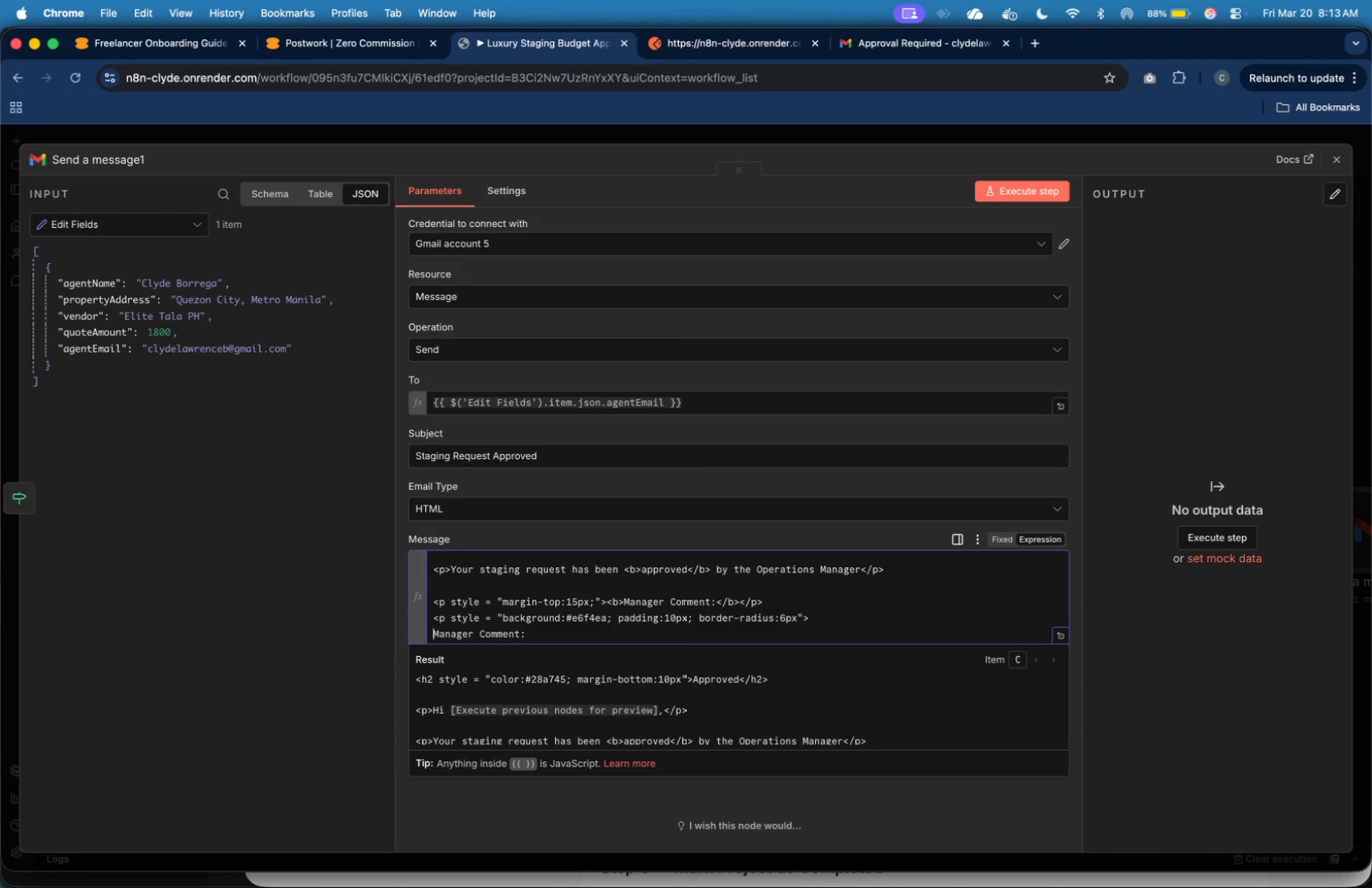 
key(Enter)
 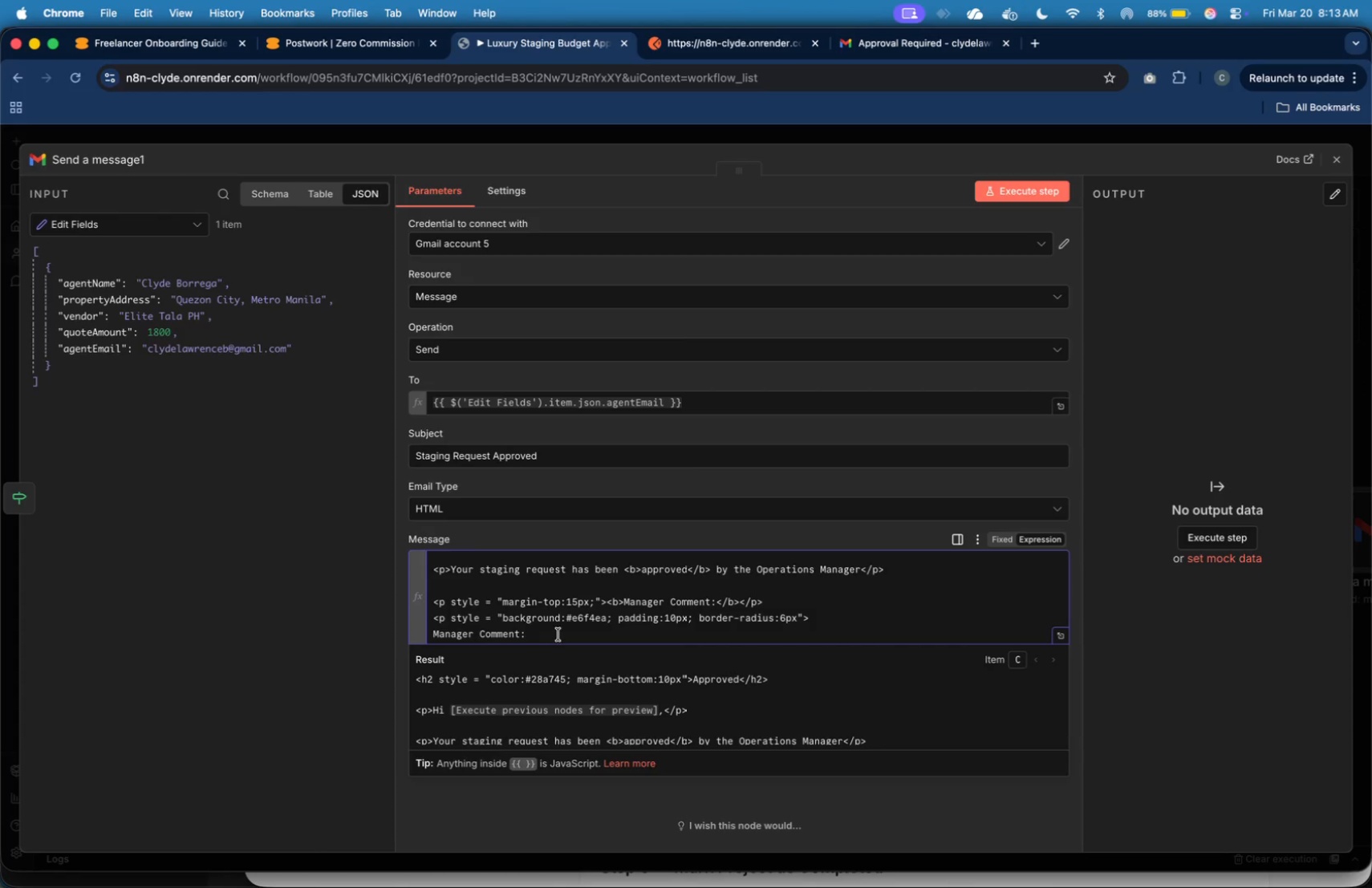 
scroll: coordinate [572, 618], scroll_direction: down, amount: 14.0
 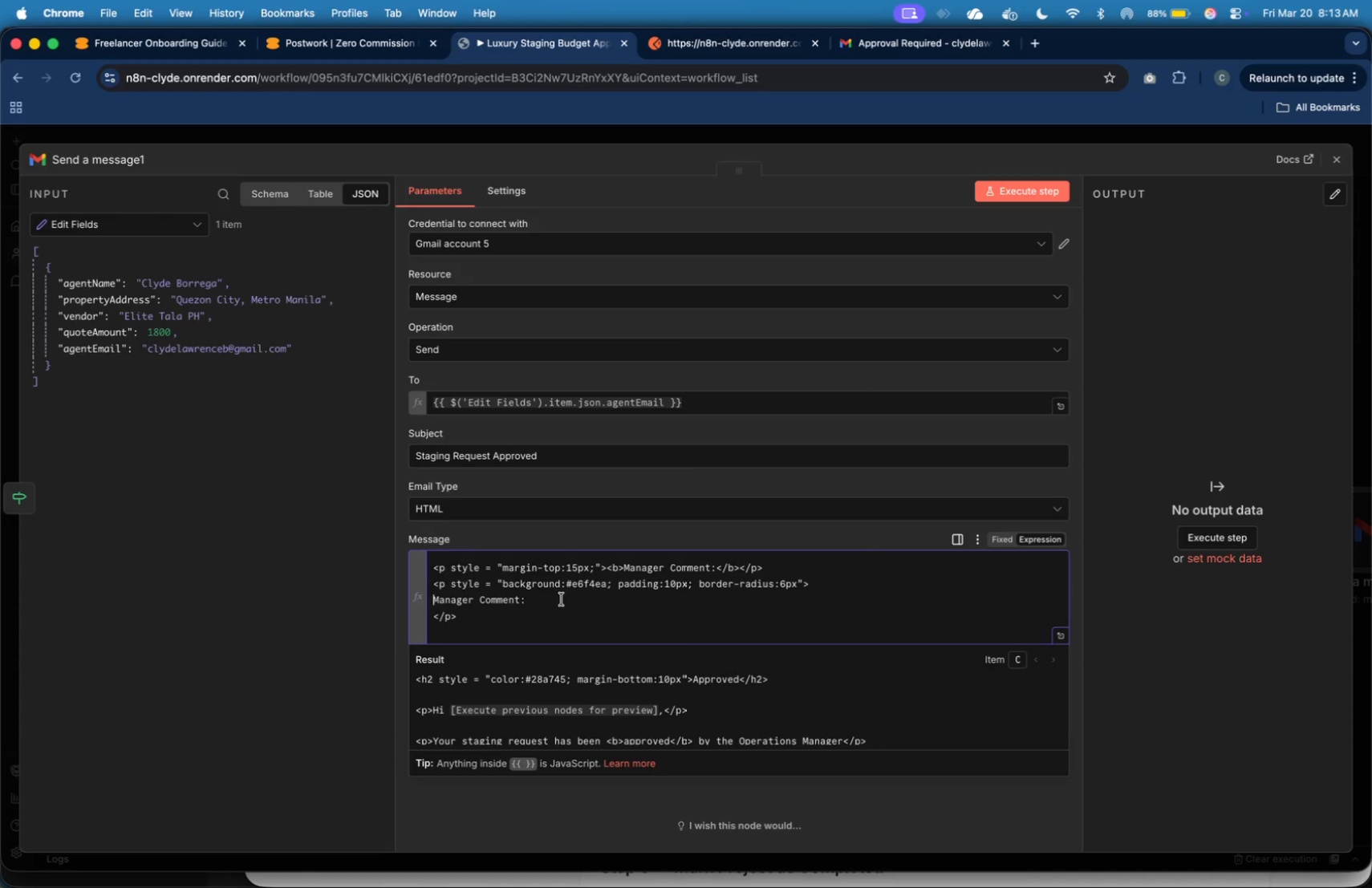 
left_click([562, 599])
 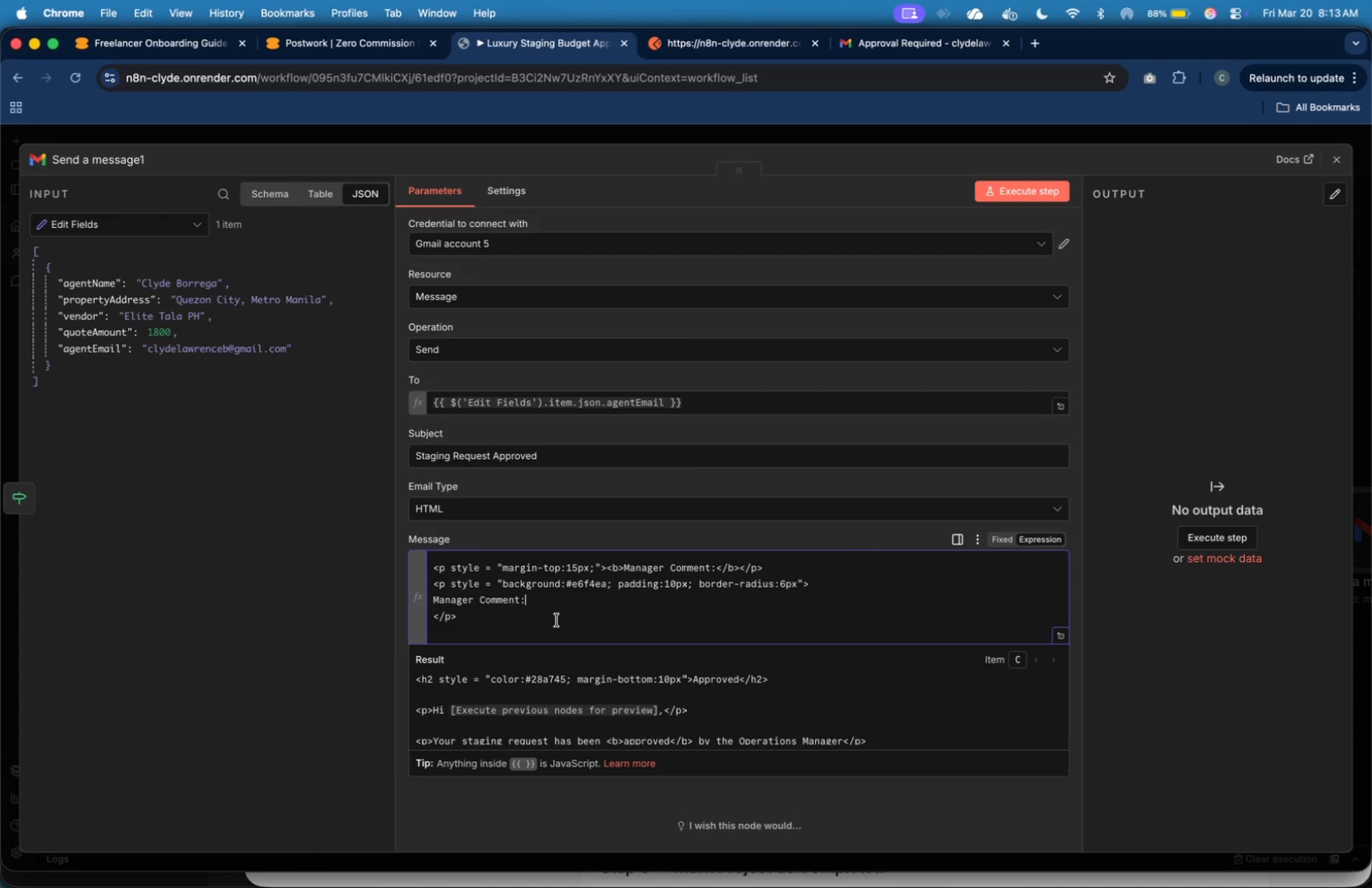 
key(ArrowLeft)
 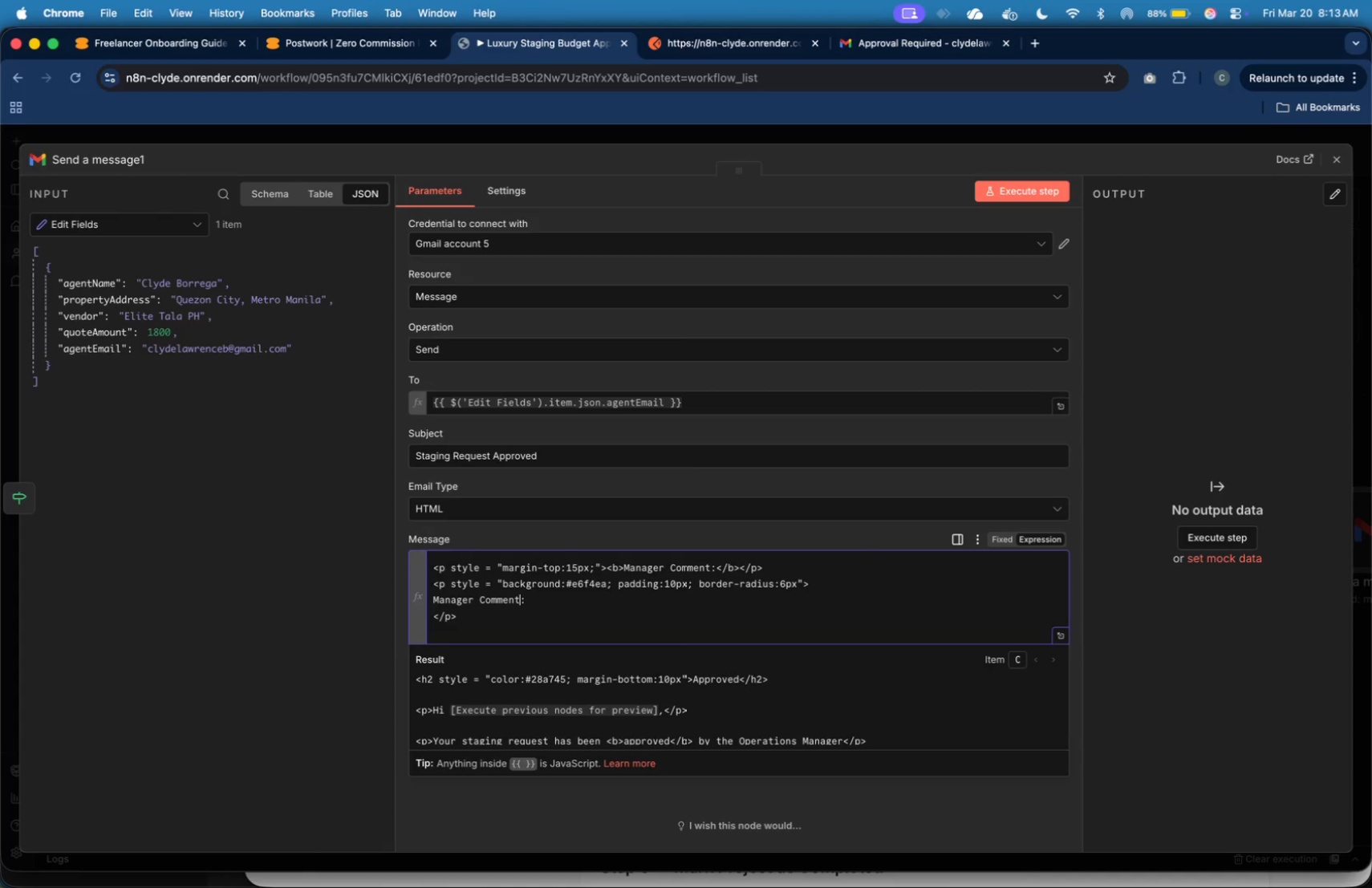 
key(Shift+ShiftLeft)
 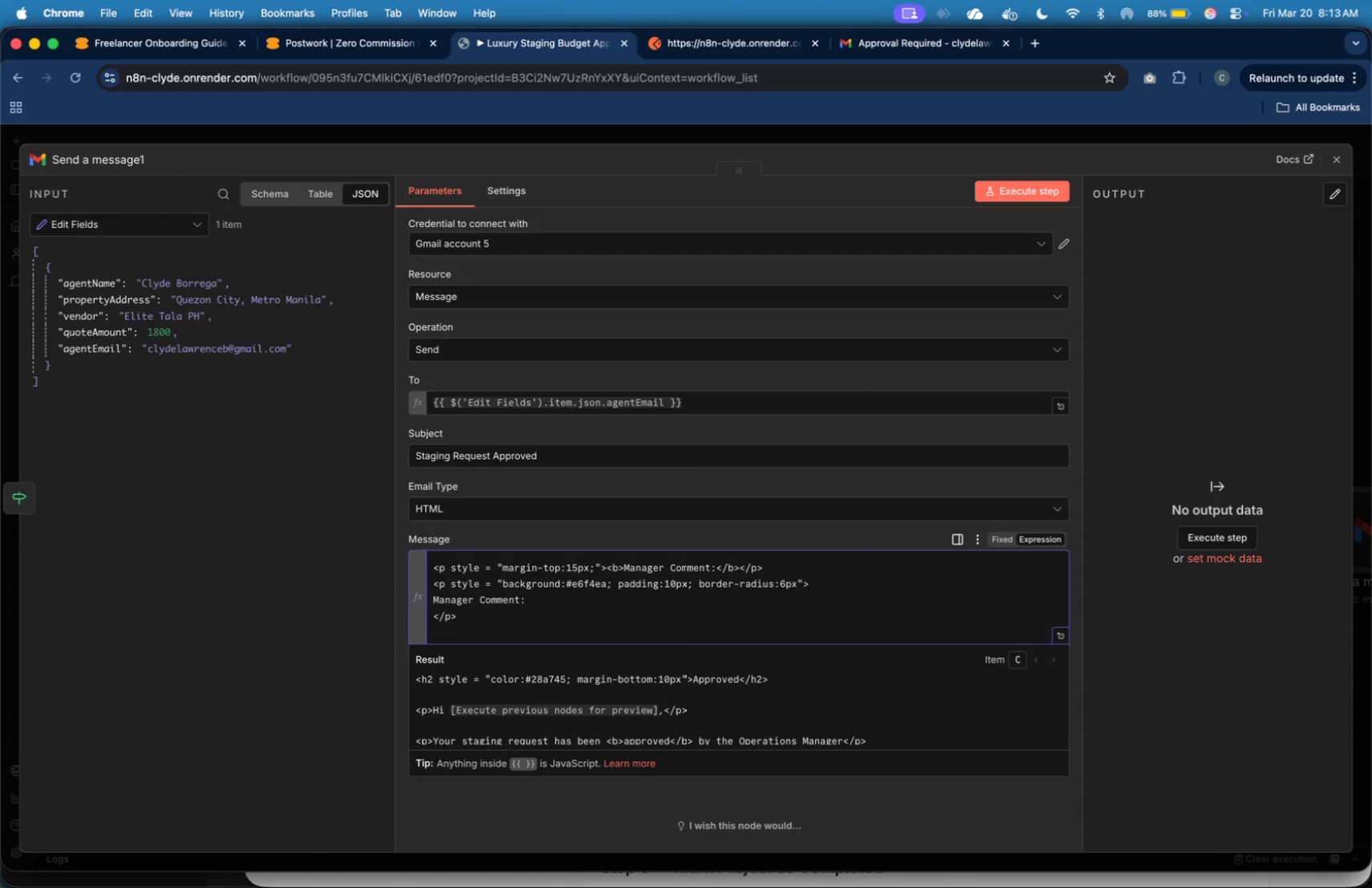 
hold_key(key=ArrowLeft, duration=1.45)
 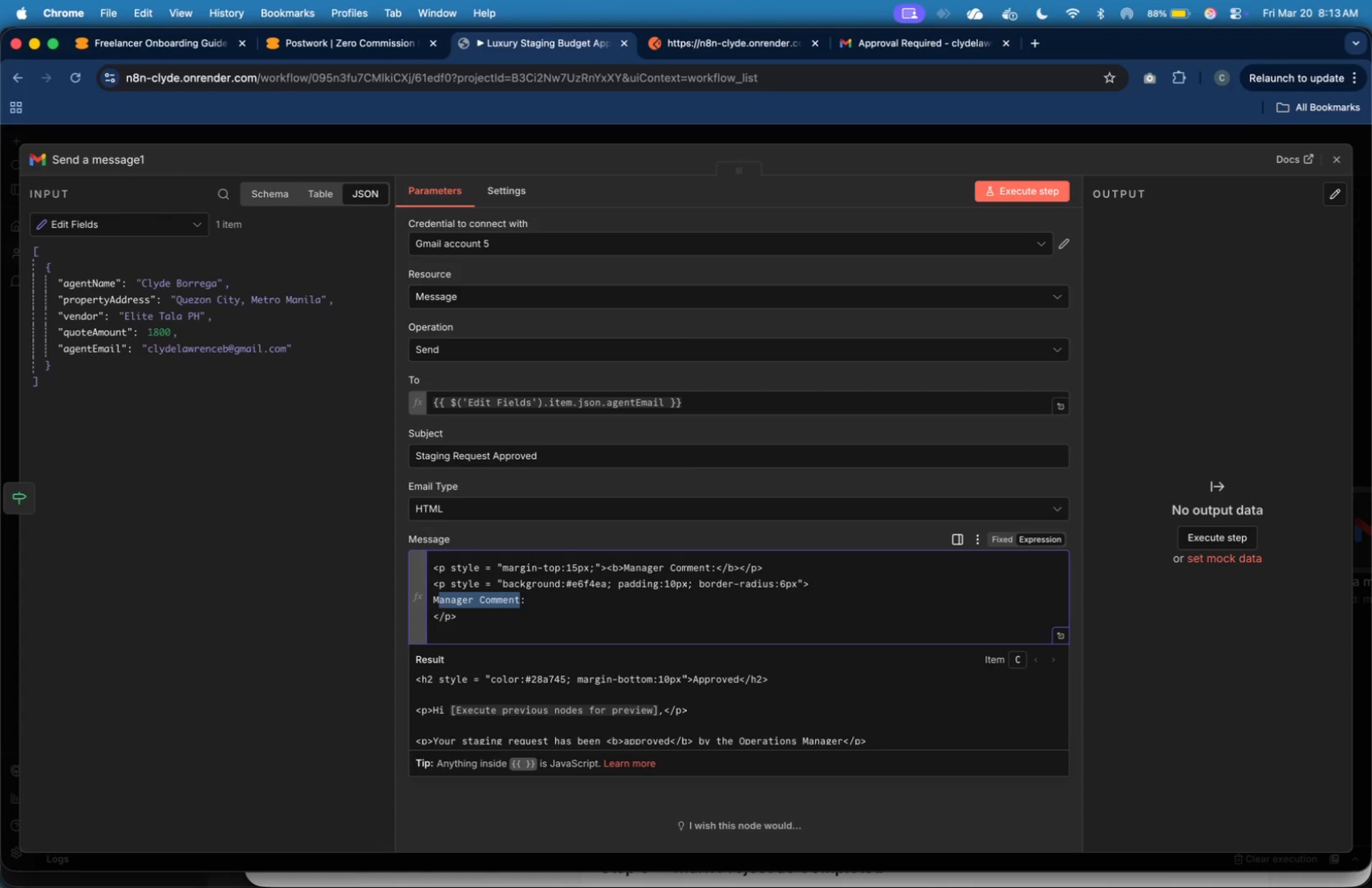 
key(Shift+ArrowLeft)
 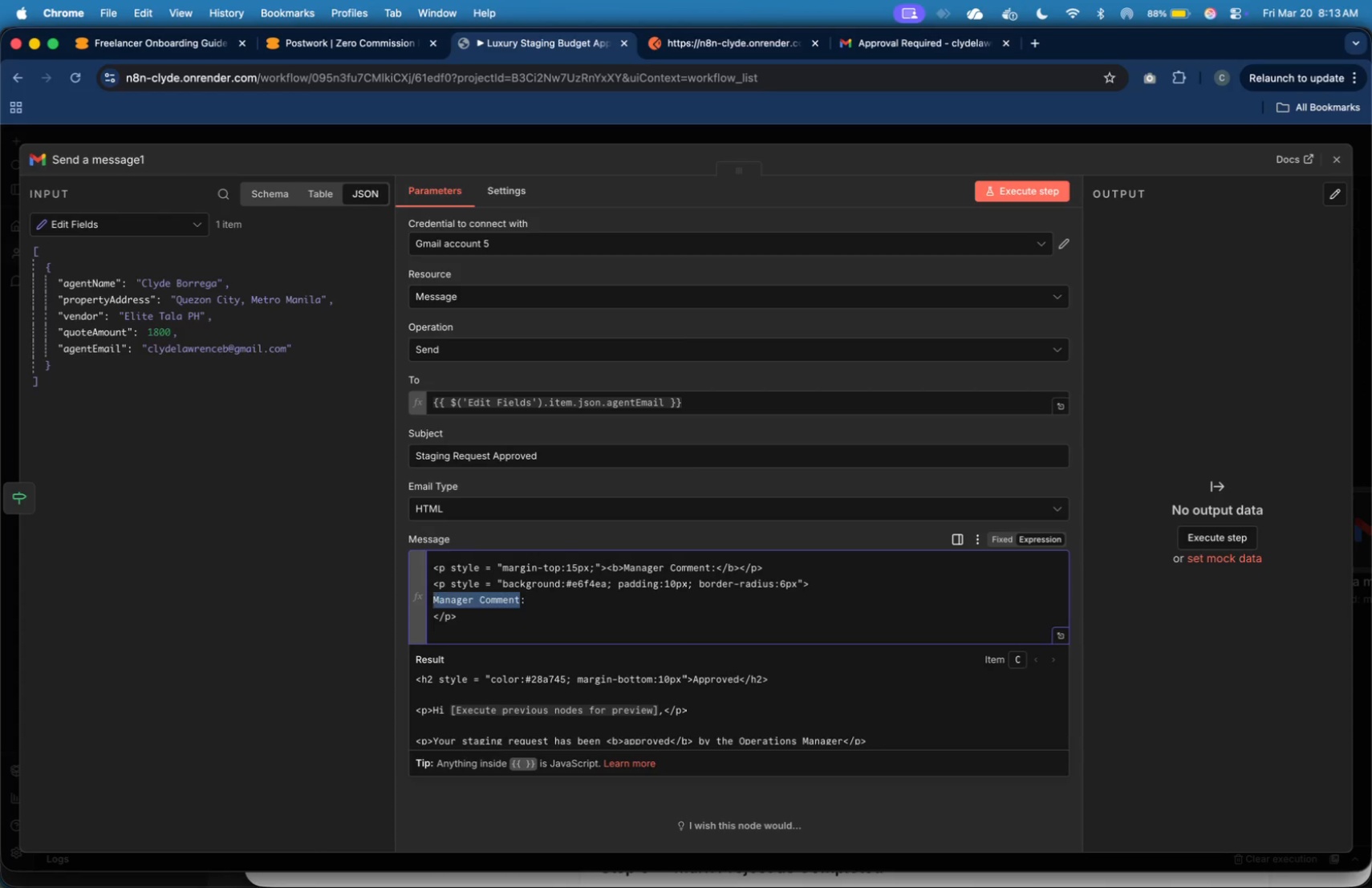 
key(Shift+ArrowLeft)
 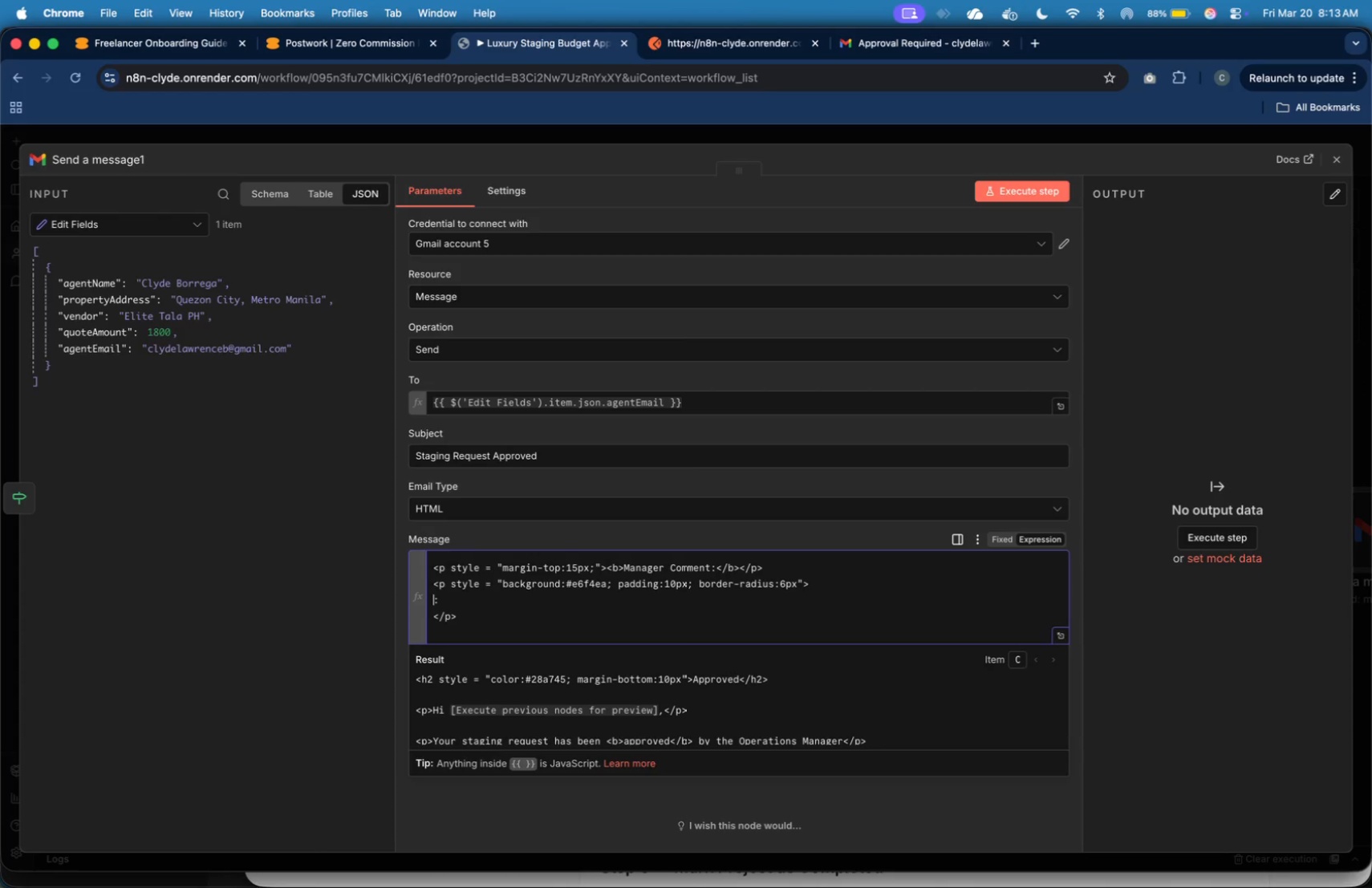 
key(Backspace)
type(())
 